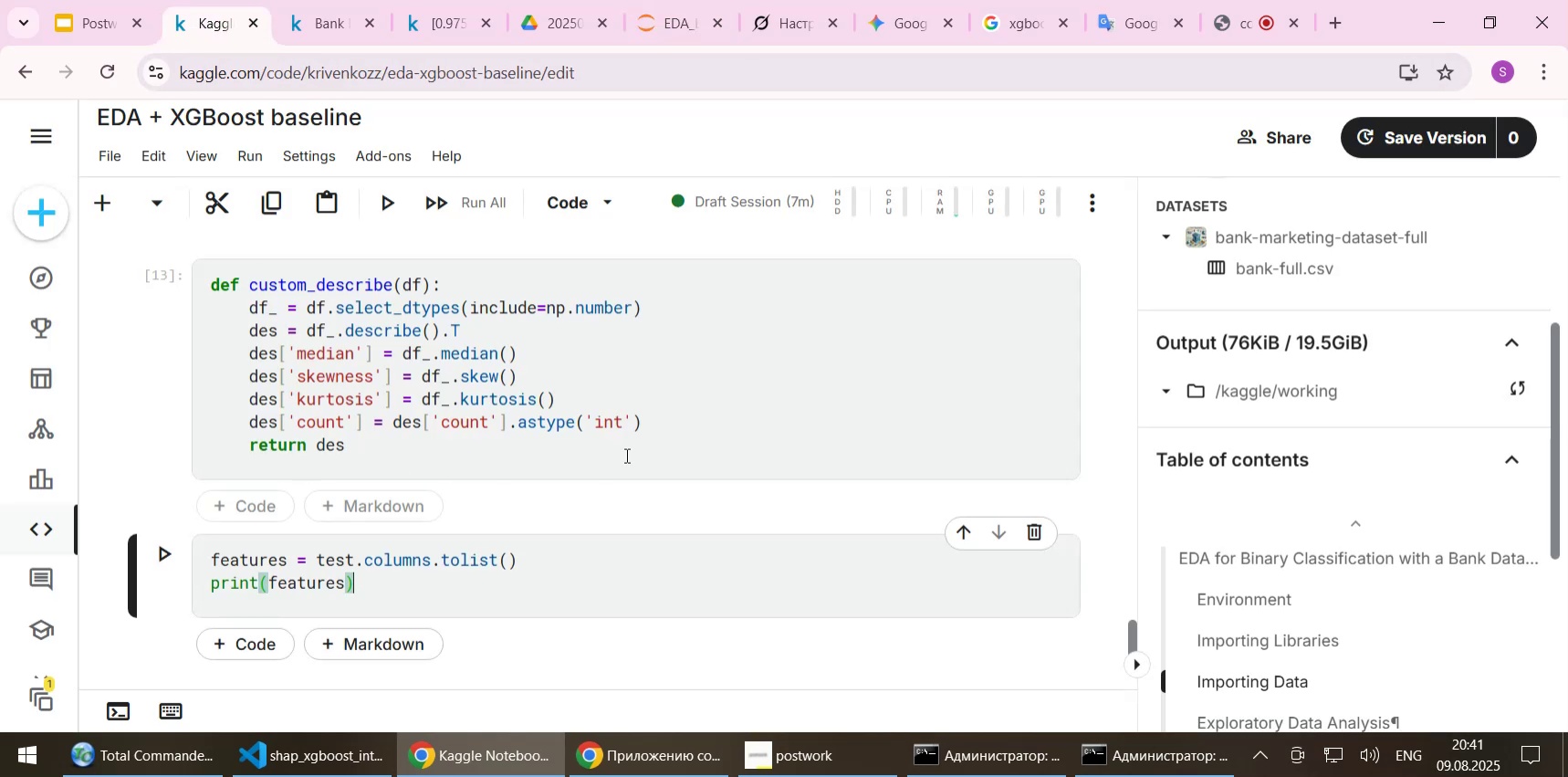 
key(Shift+Enter)
 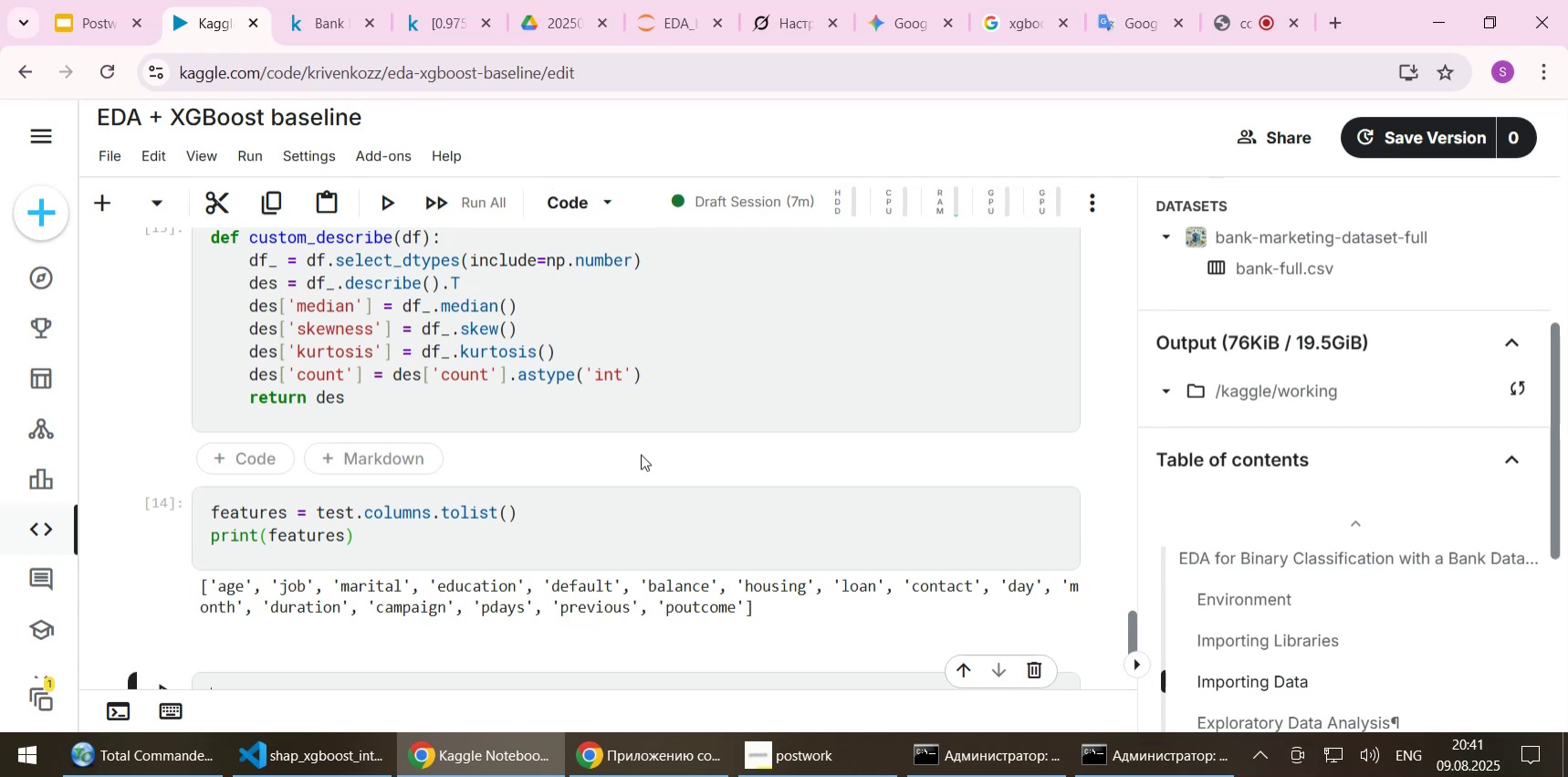 
scroll: coordinate [647, 455], scroll_direction: down, amount: 1.0
 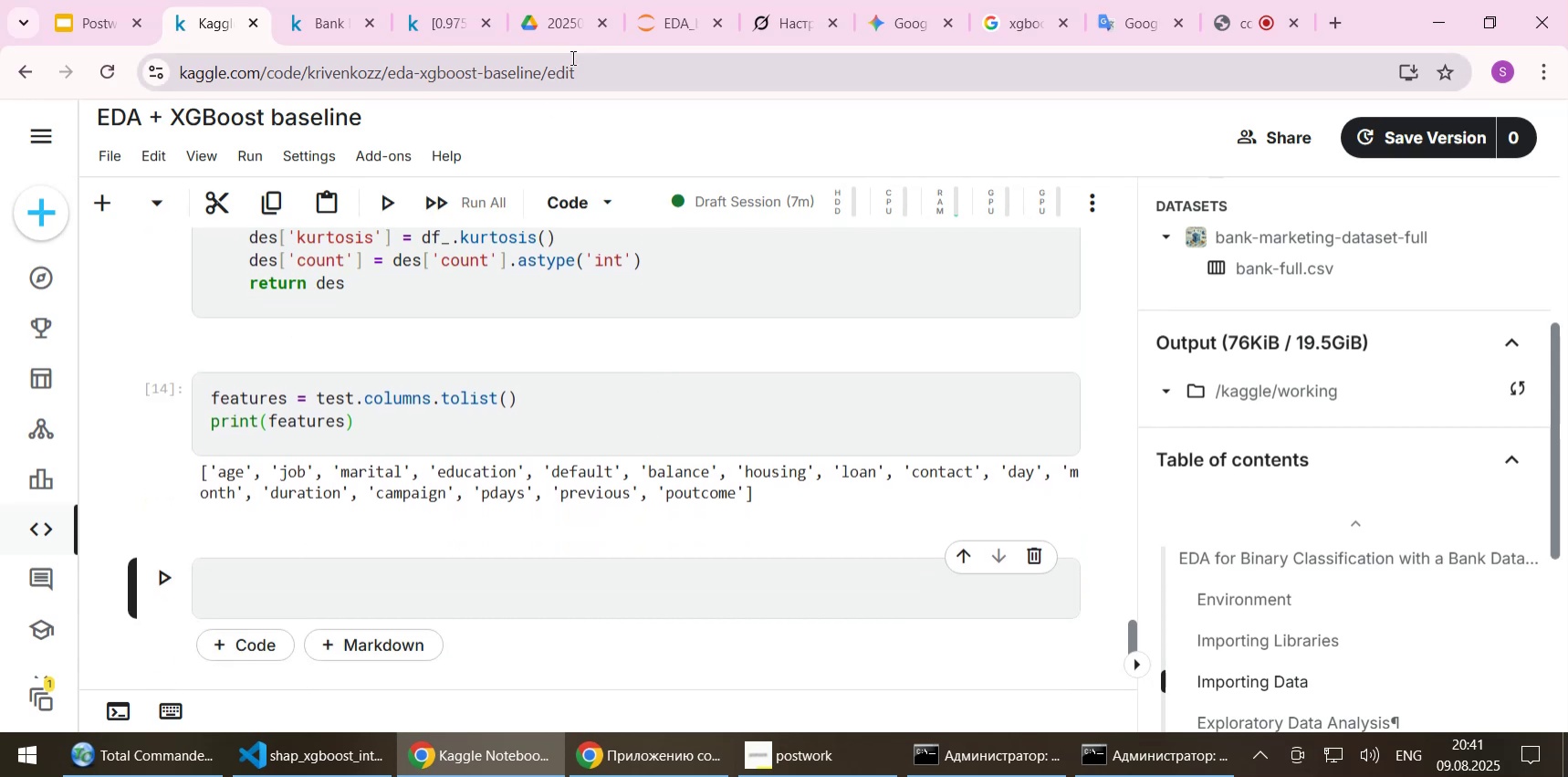 
left_click([650, 32])
 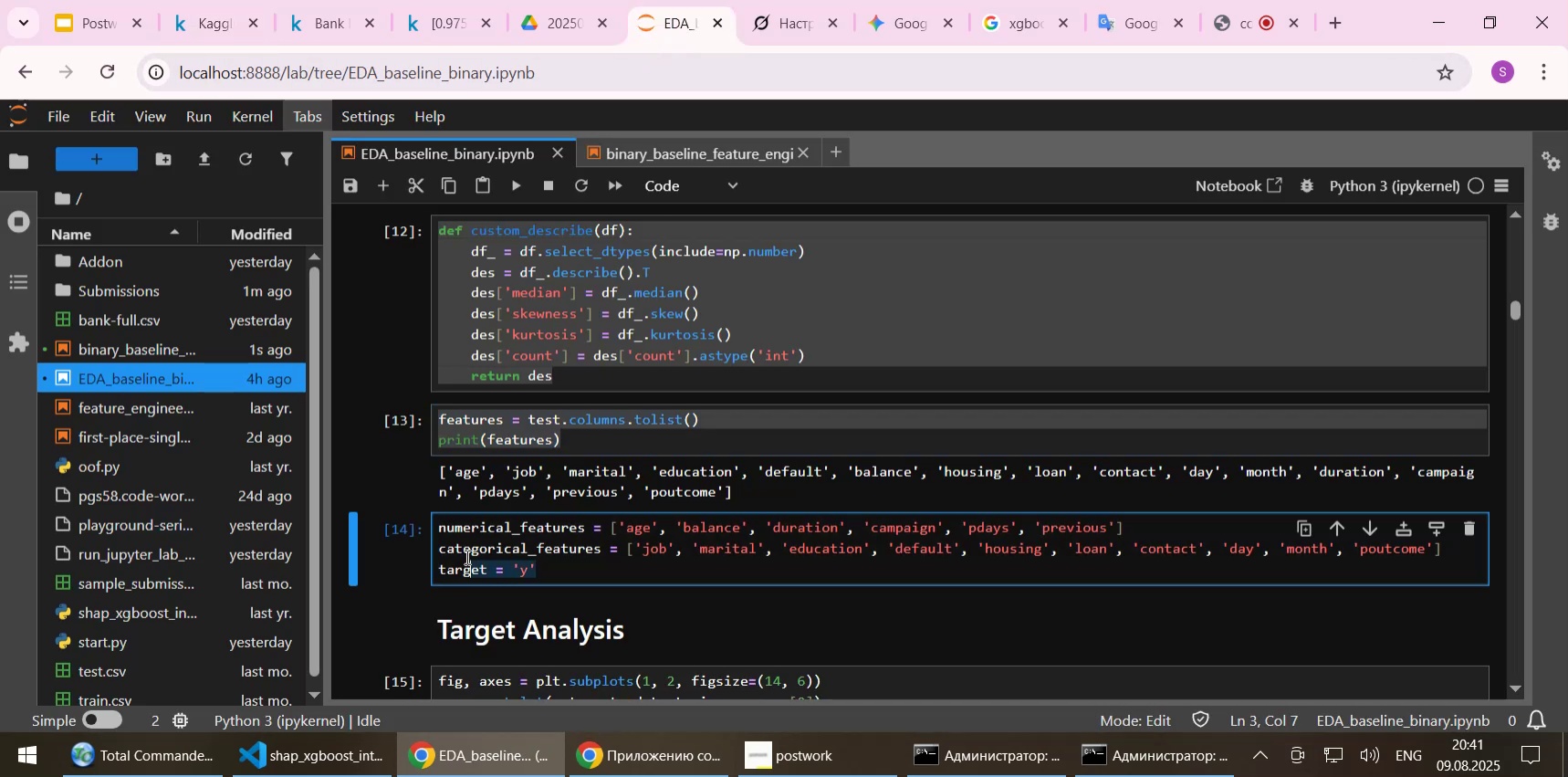 
key(Control+C)
 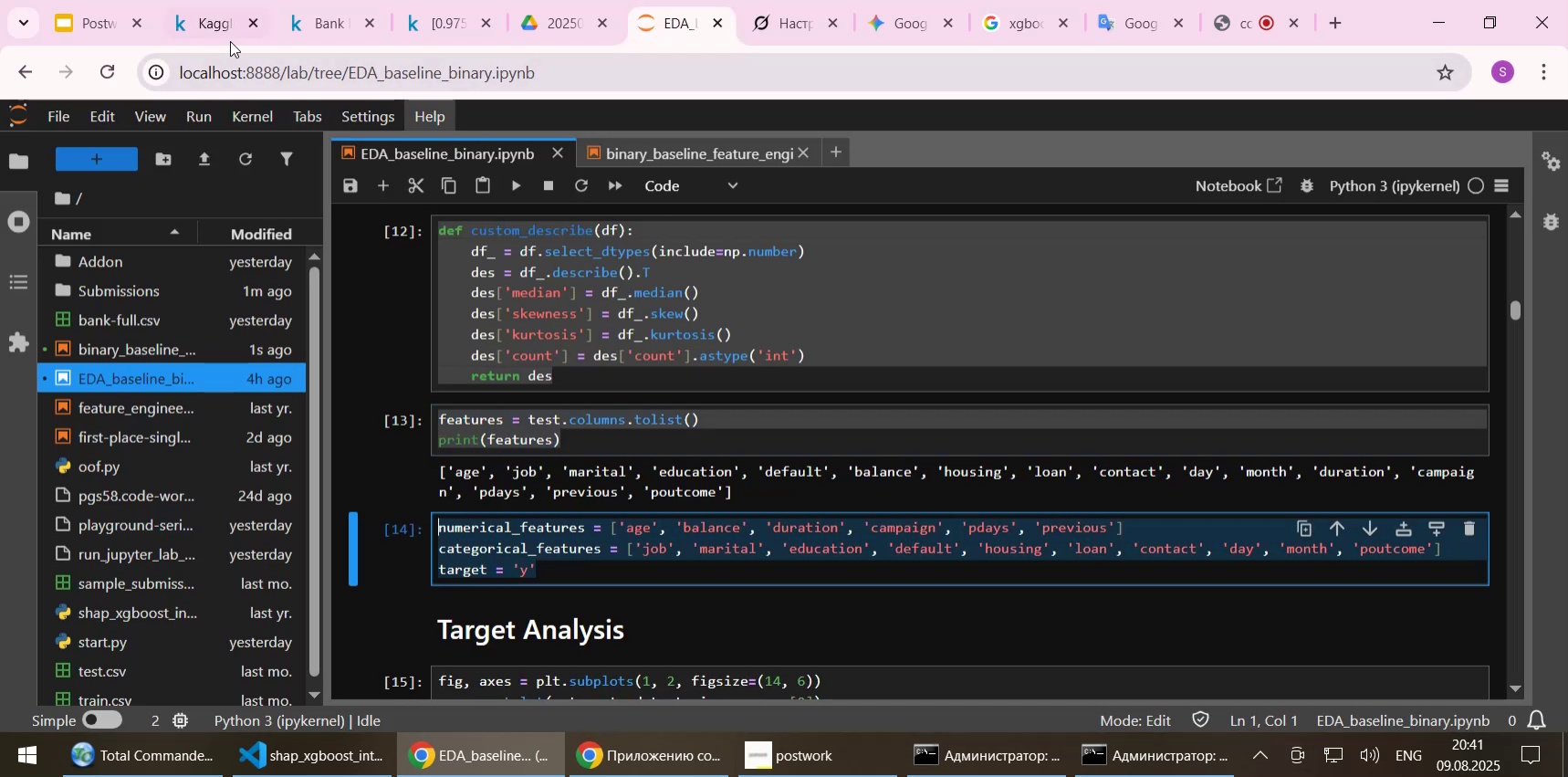 
left_click([202, 21])
 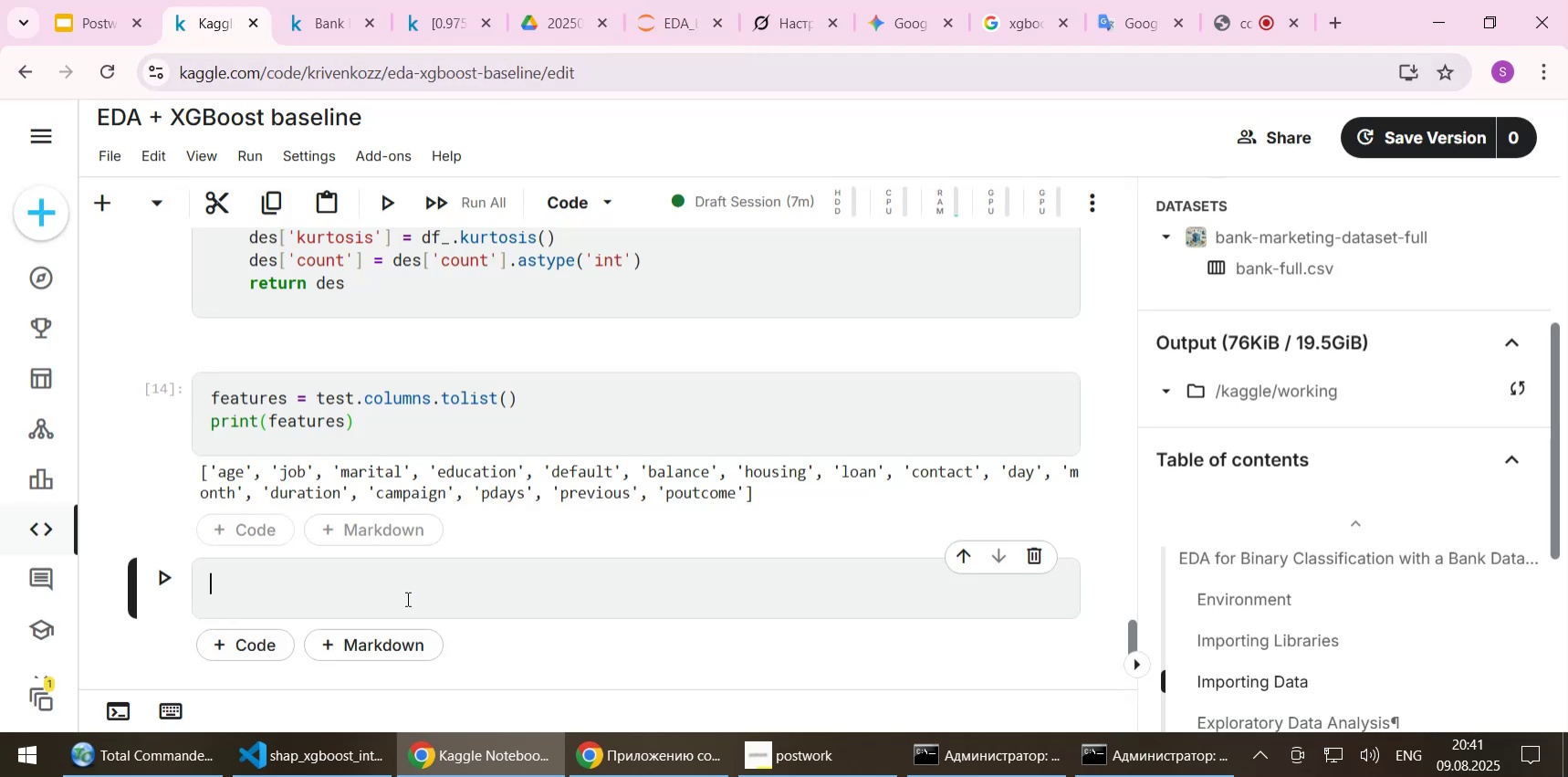 
key(Control+ControlLeft)
 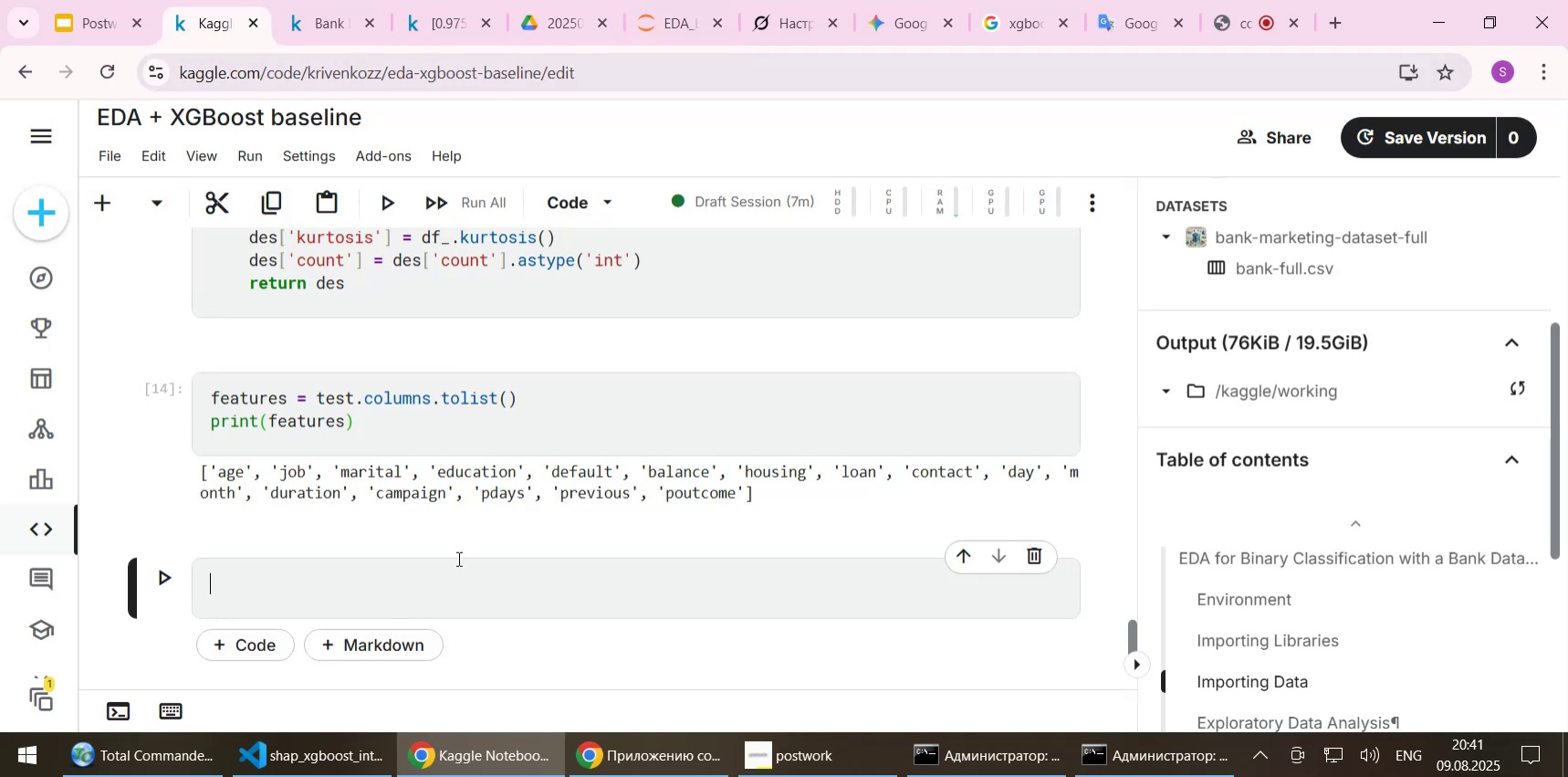 
key(Control+V)
 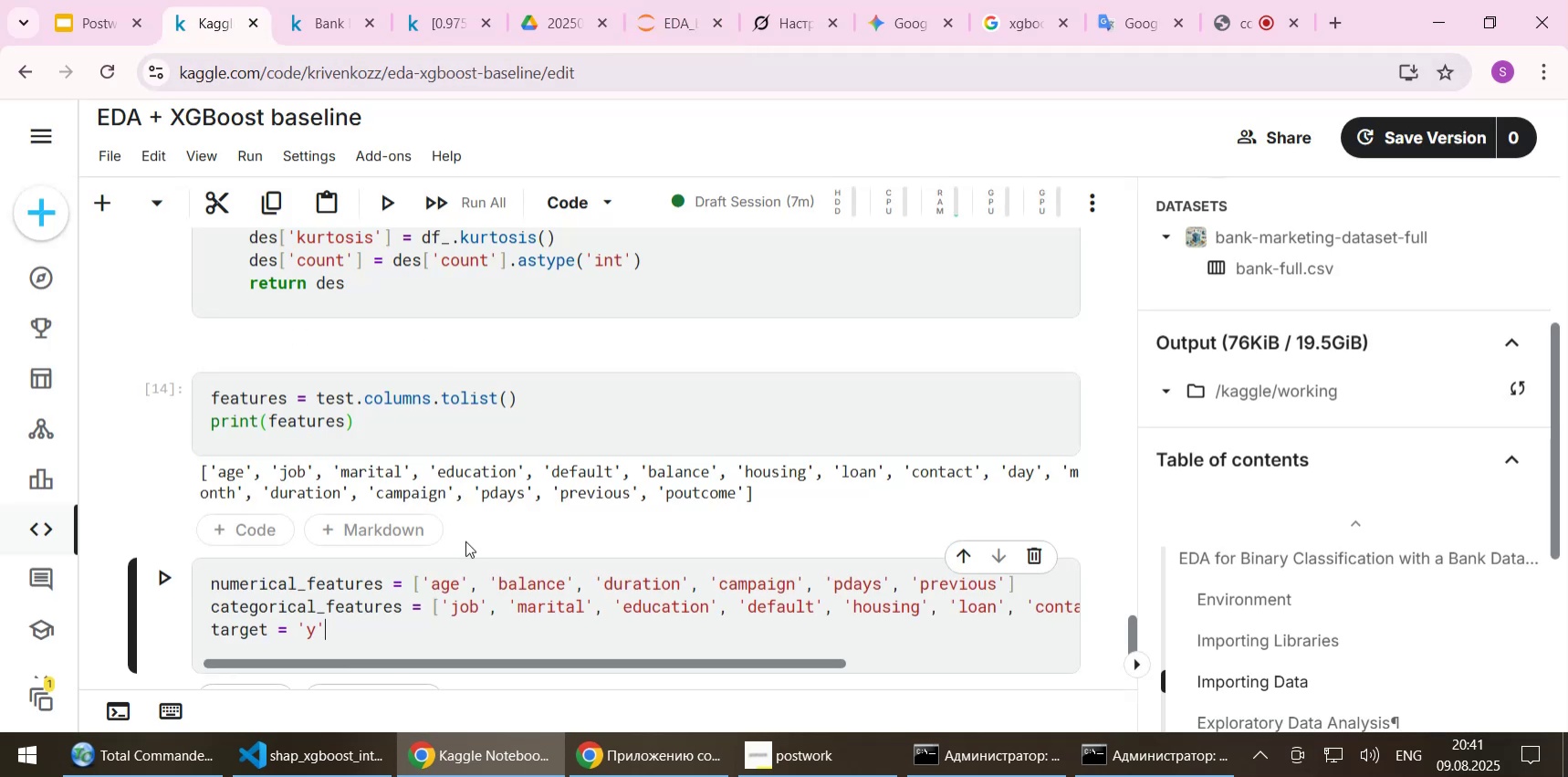 
key(Shift+Enter)
 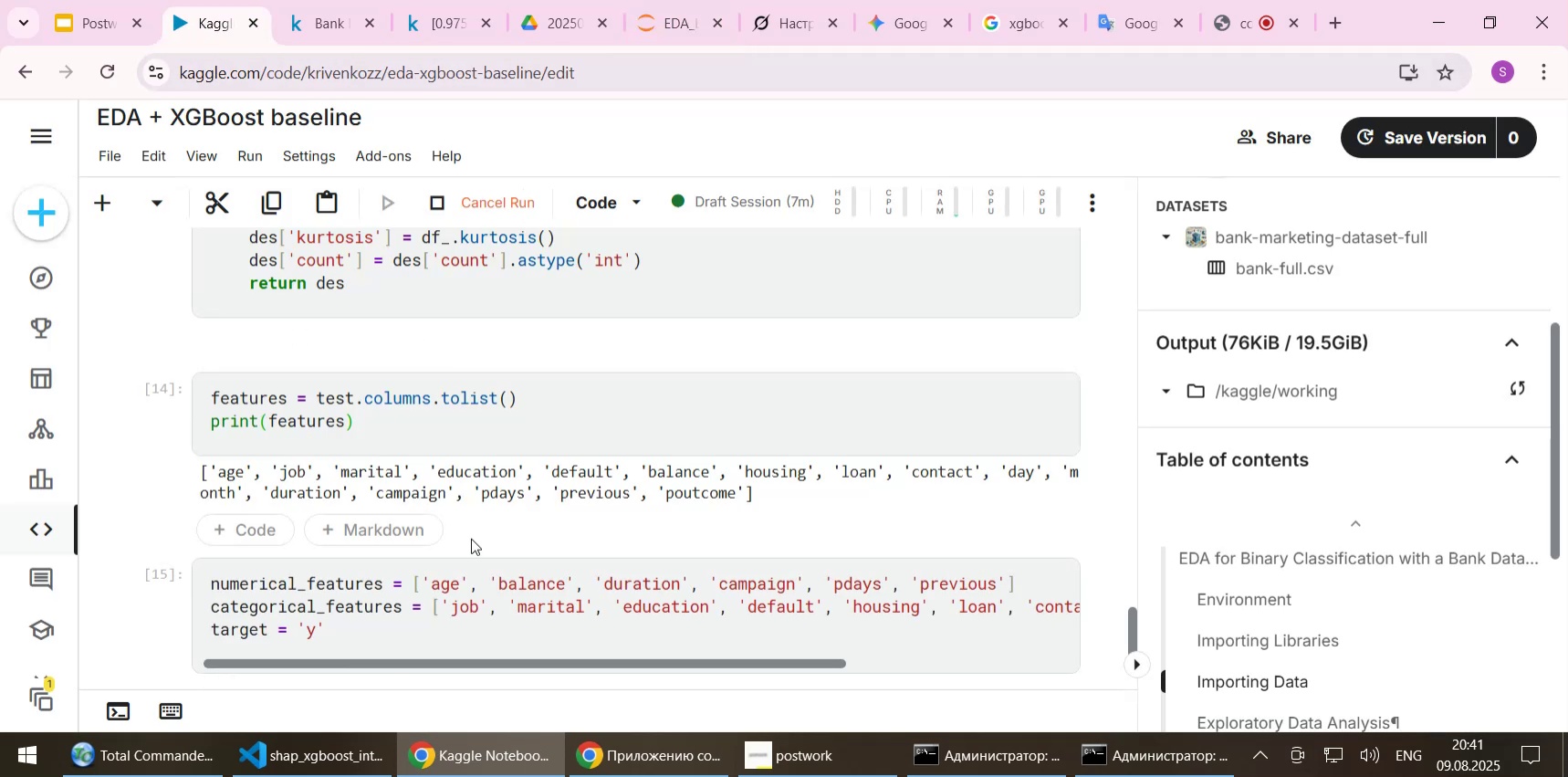 
scroll: coordinate [540, 484], scroll_direction: down, amount: 2.0
 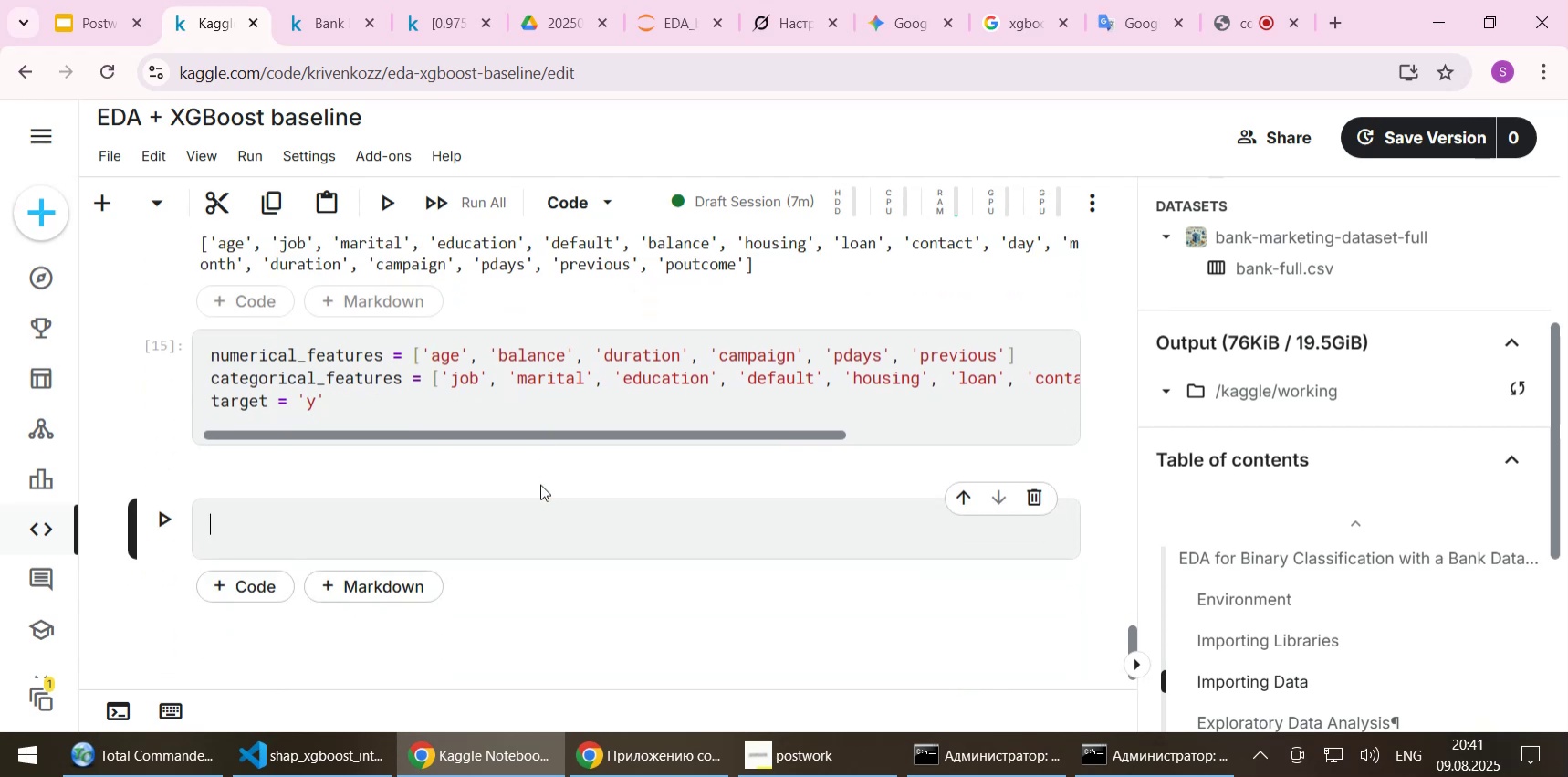 
left_click([650, 29])
 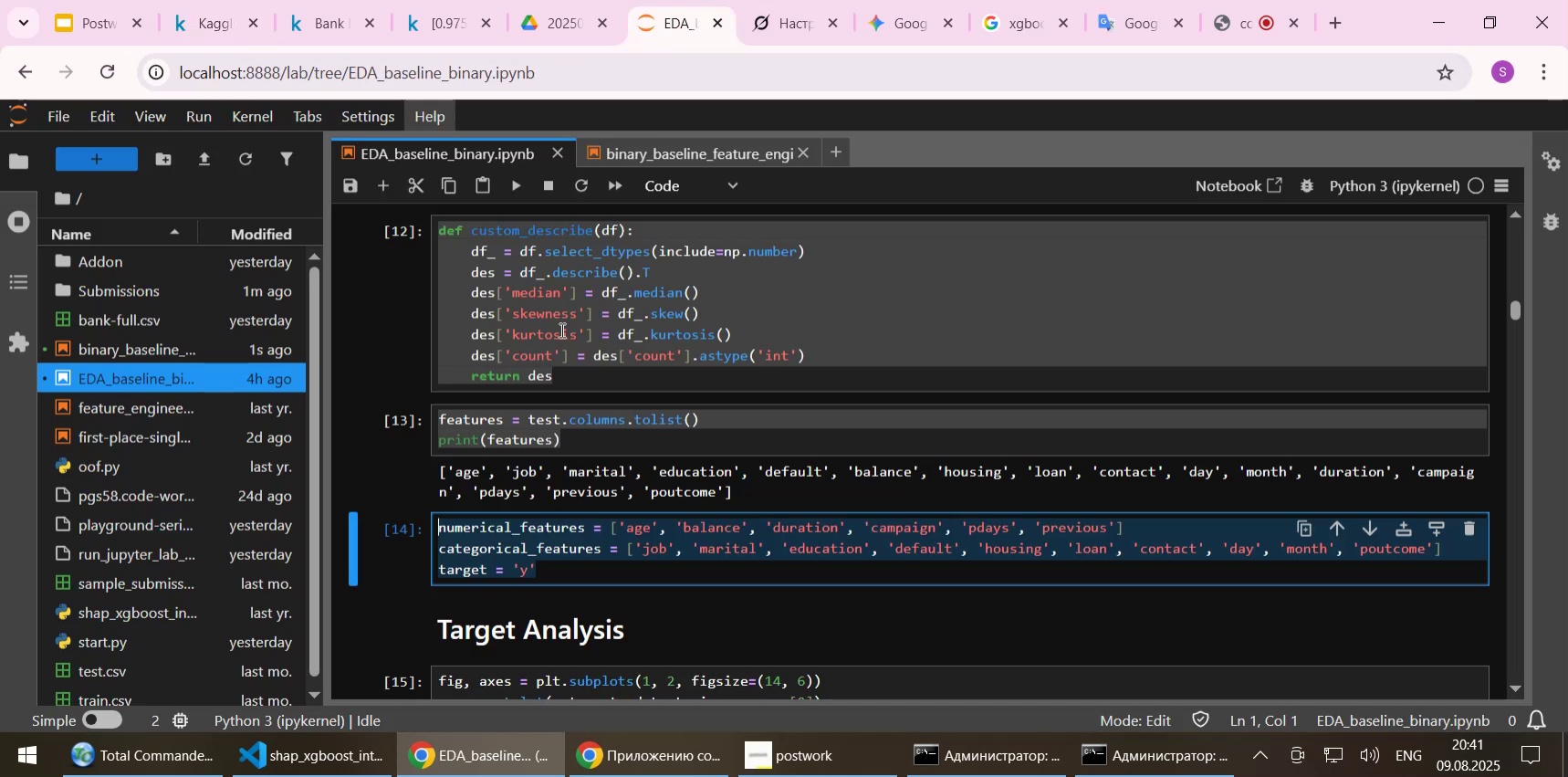 
scroll: coordinate [551, 352], scroll_direction: down, amount: 2.0
 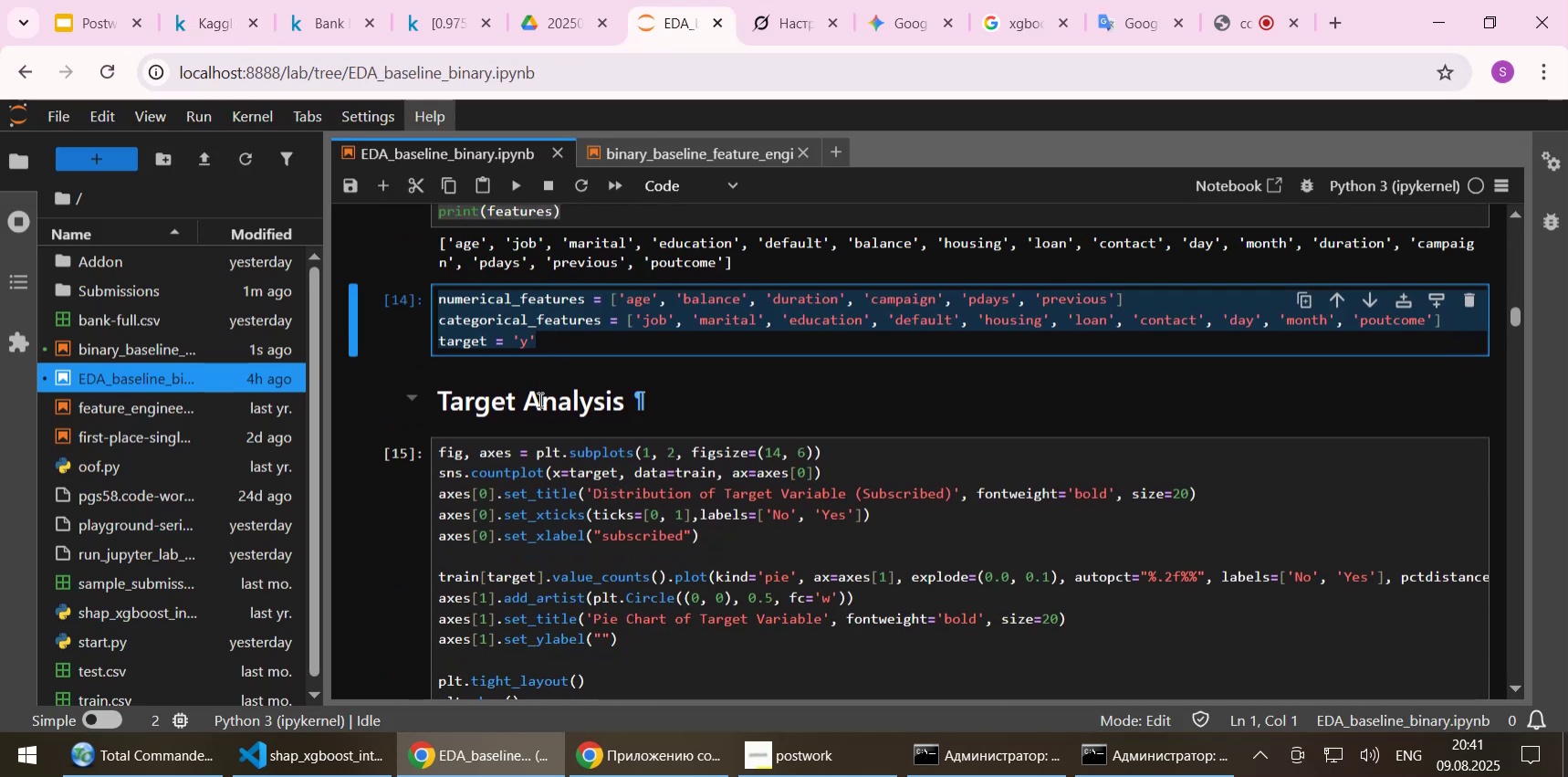 
double_click([538, 399])
 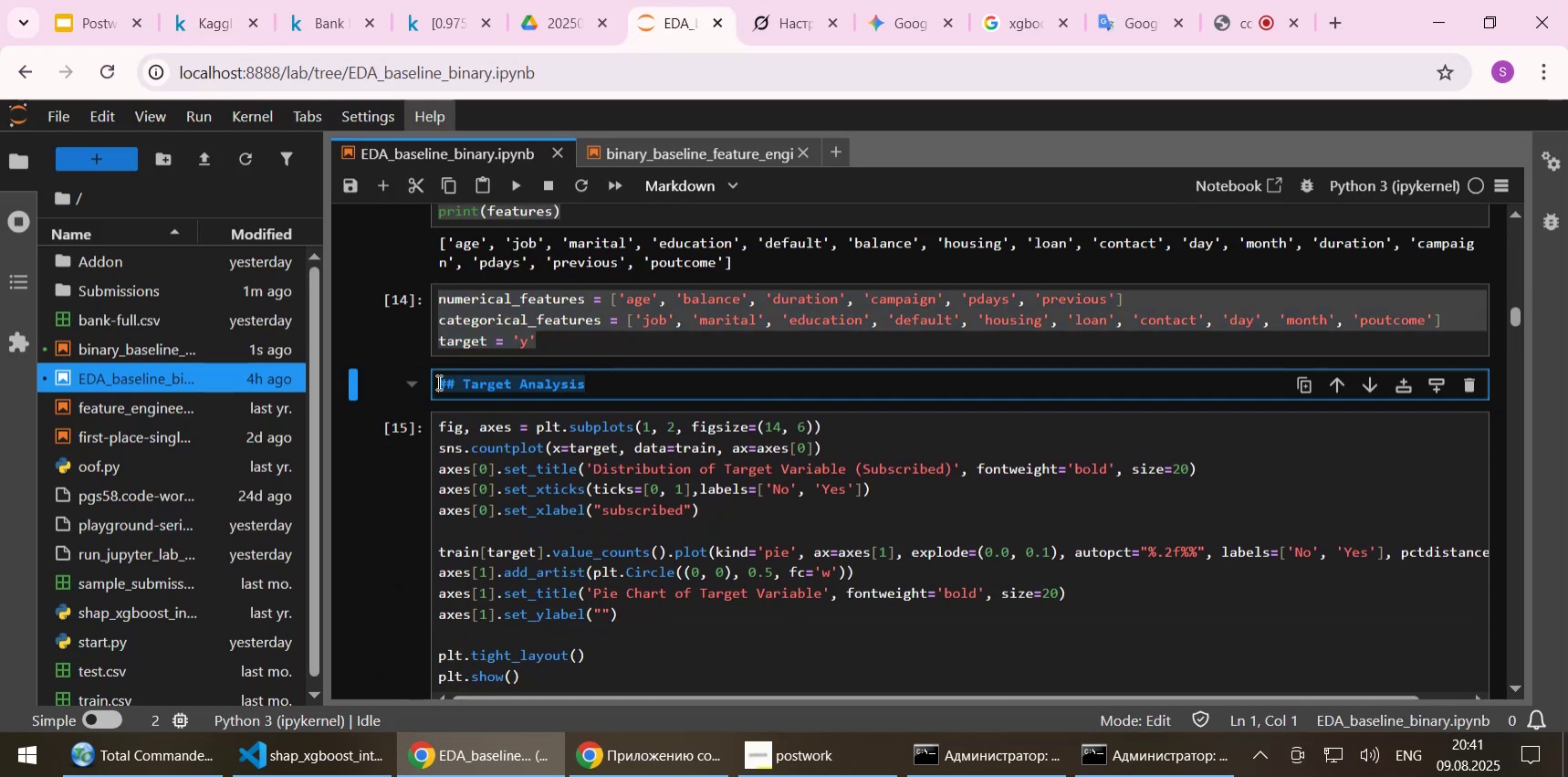 
key(Control+C)
 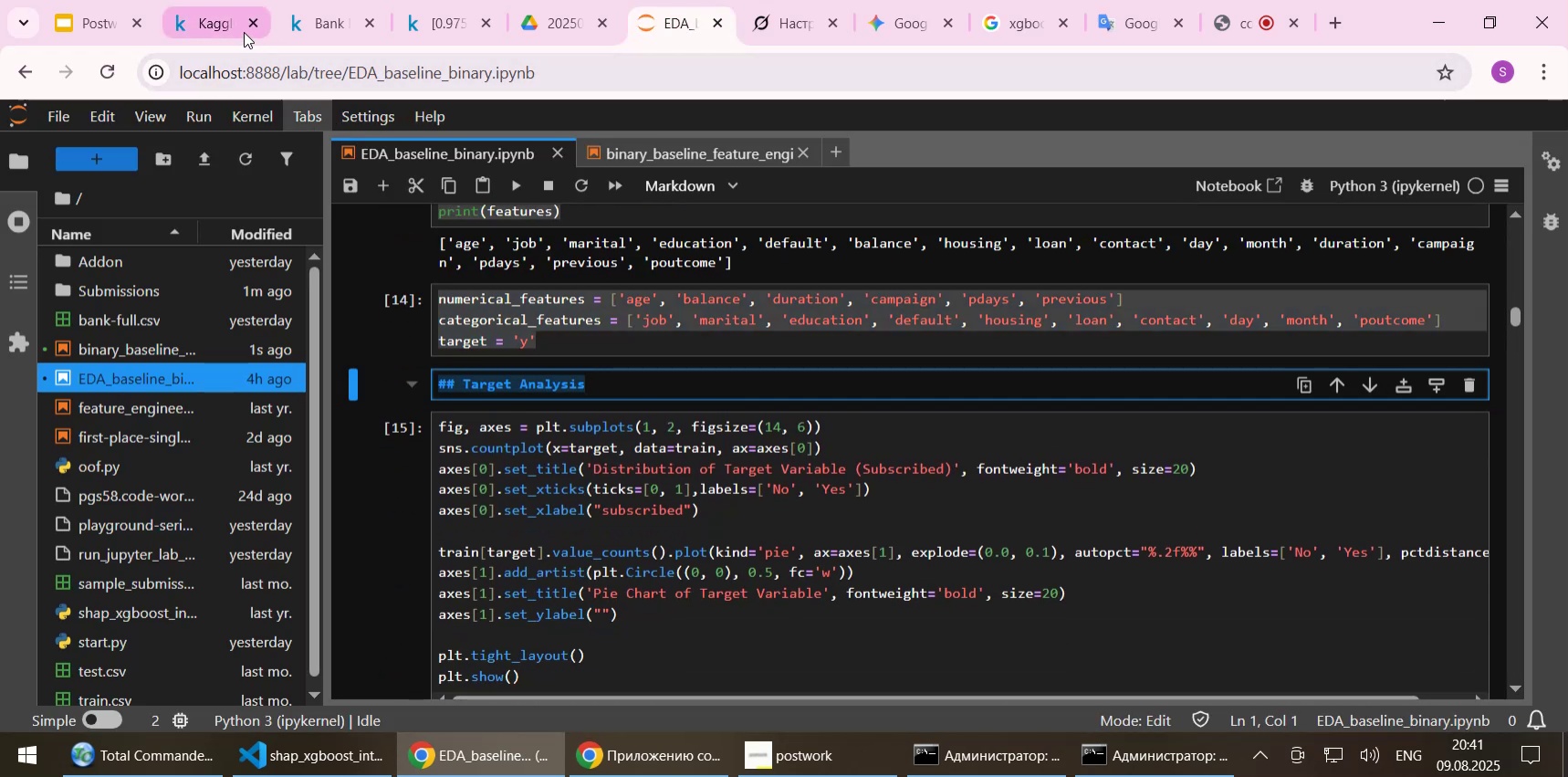 
left_click([231, 21])
 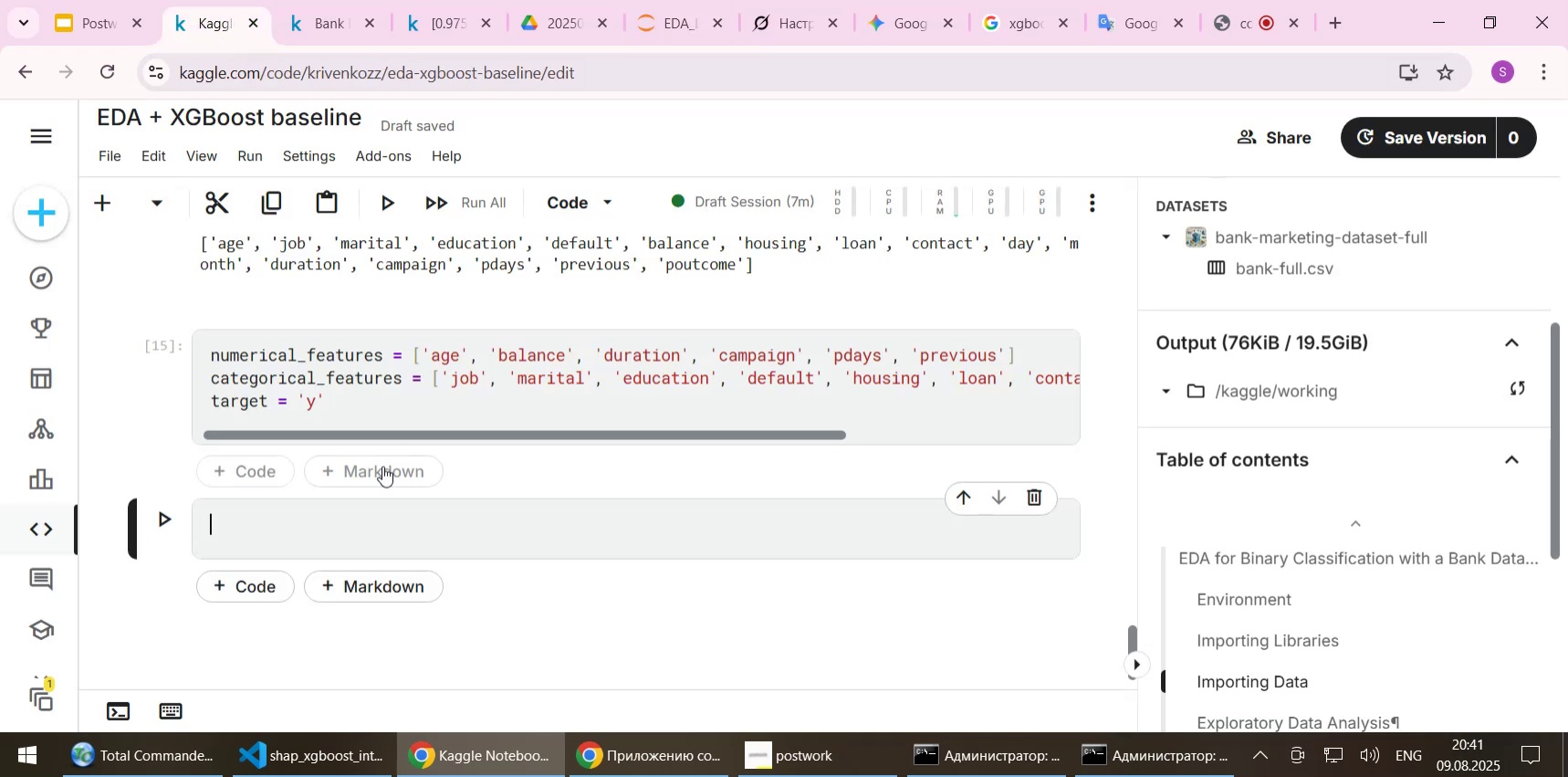 
key(Control+ControlLeft)
 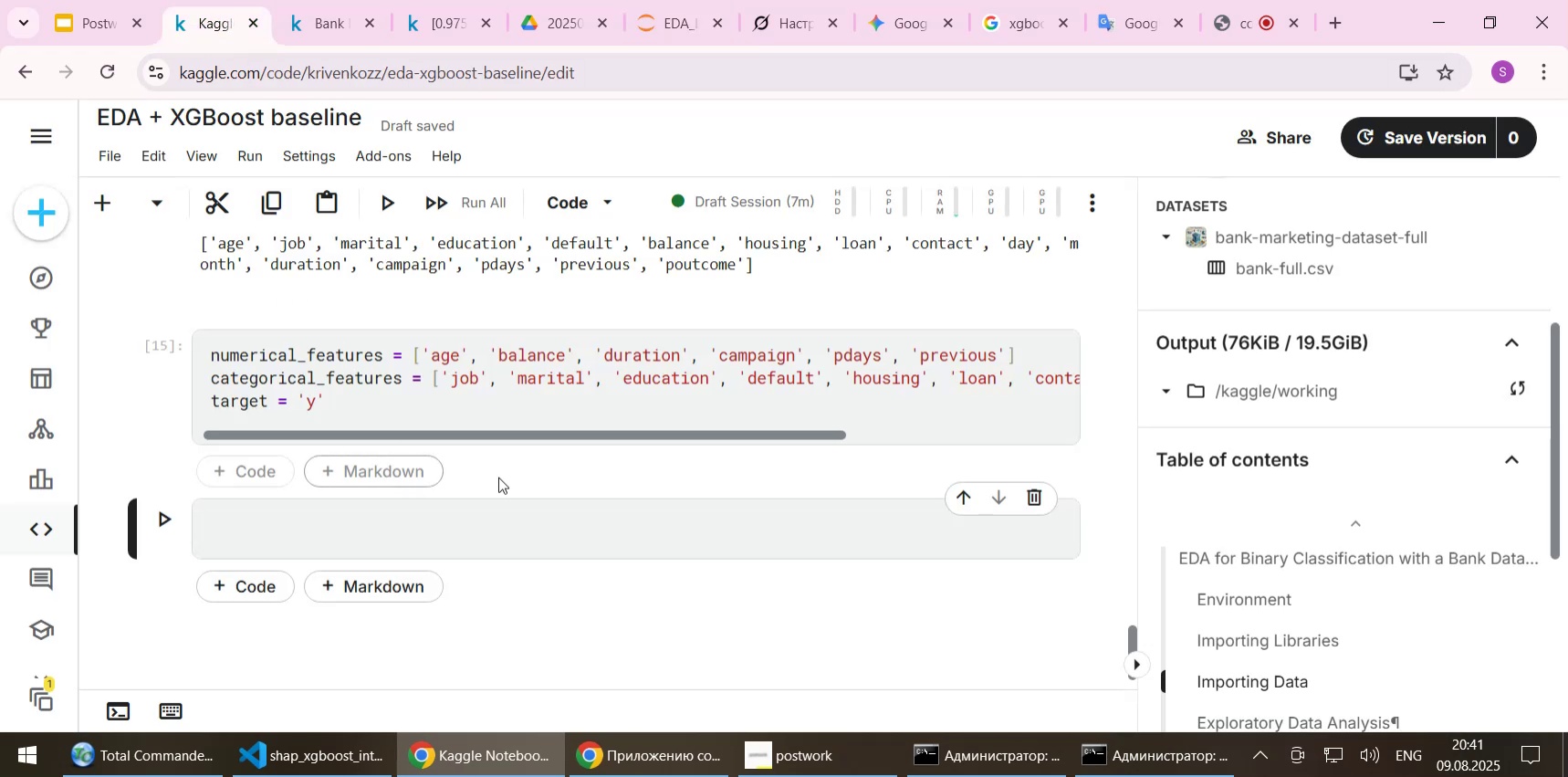 
key(Control+V)
 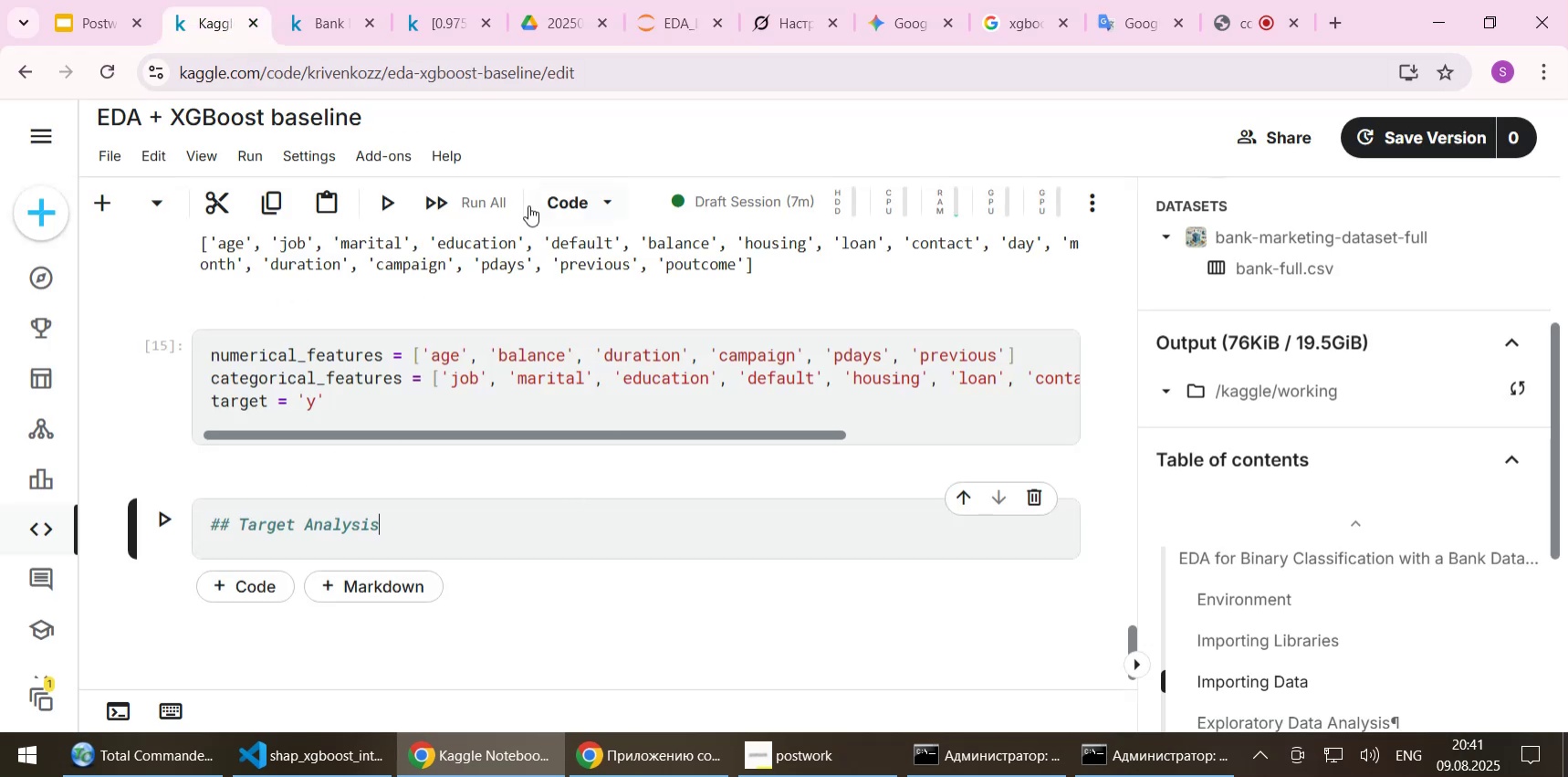 
left_click([564, 205])
 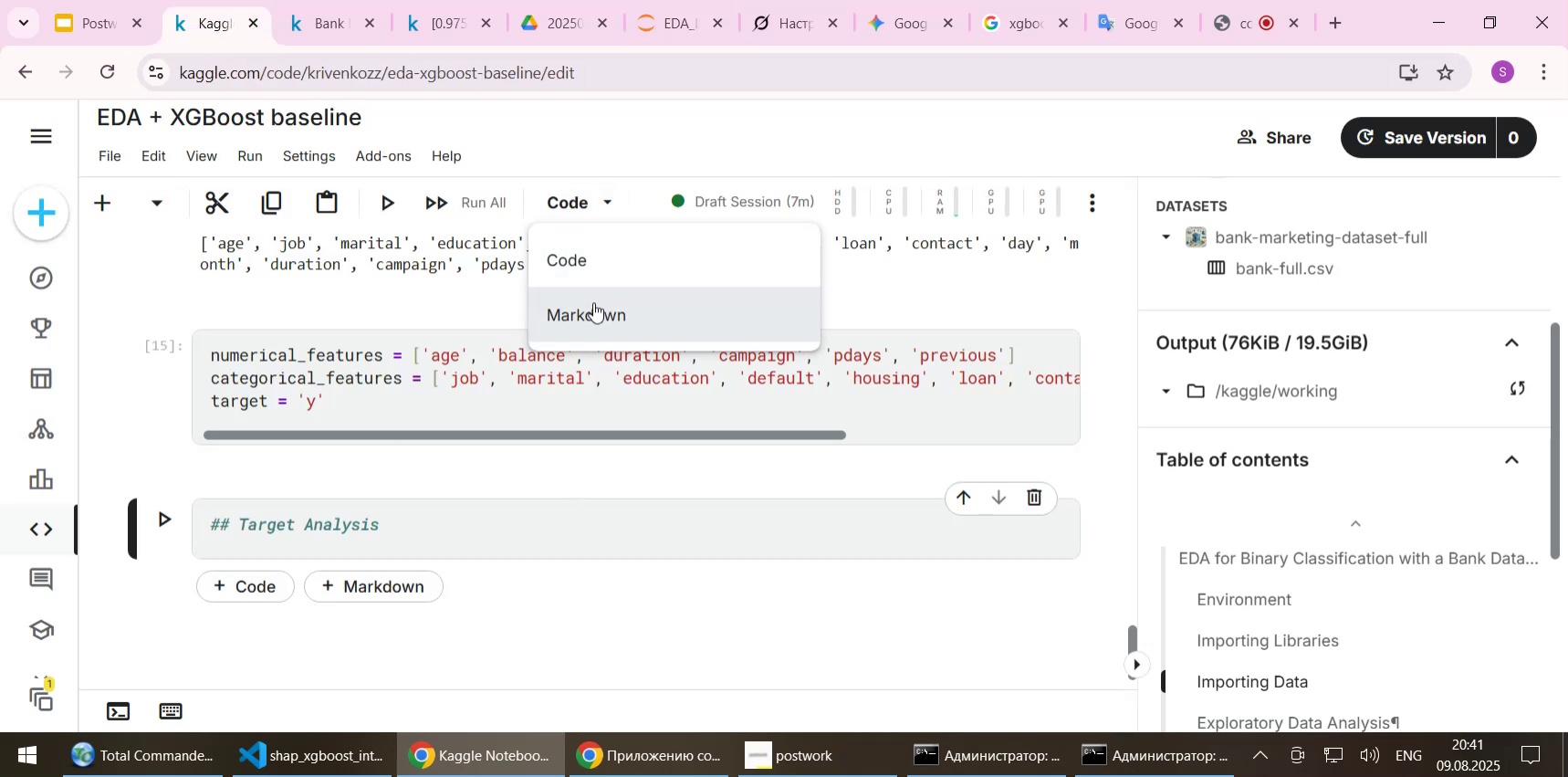 
left_click([593, 313])
 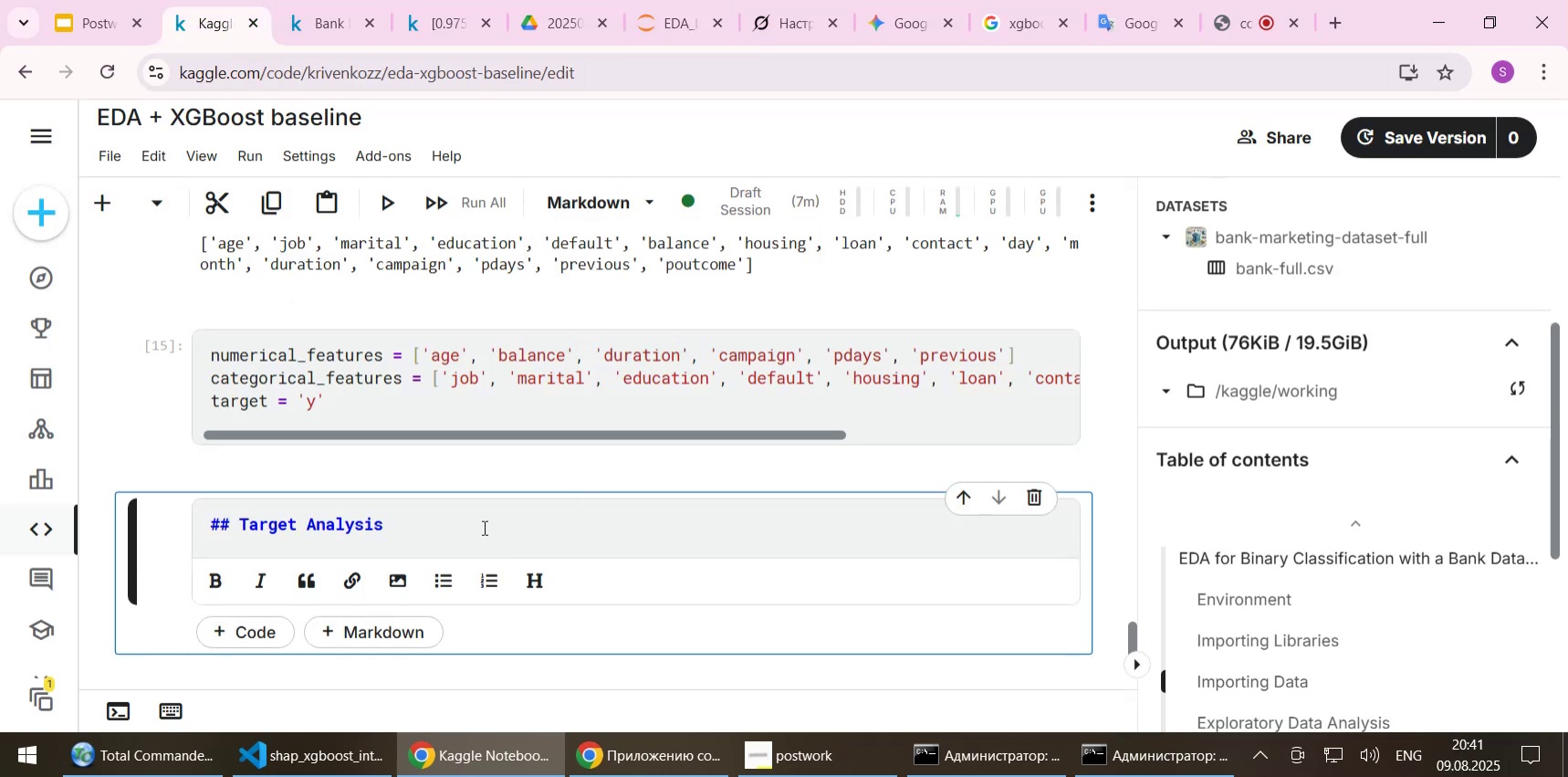 
left_click([480, 527])
 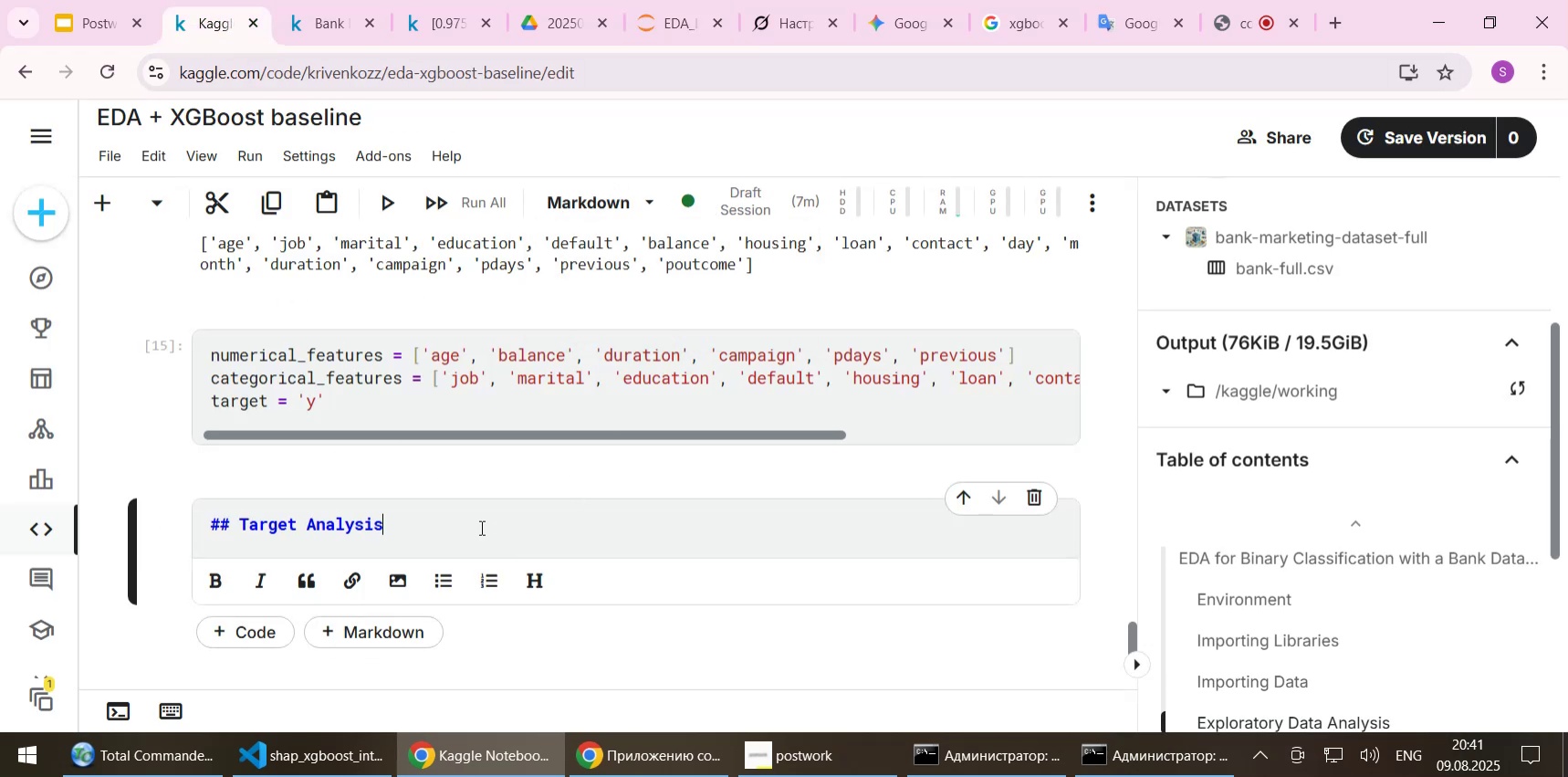 
key(Shift+Enter)
 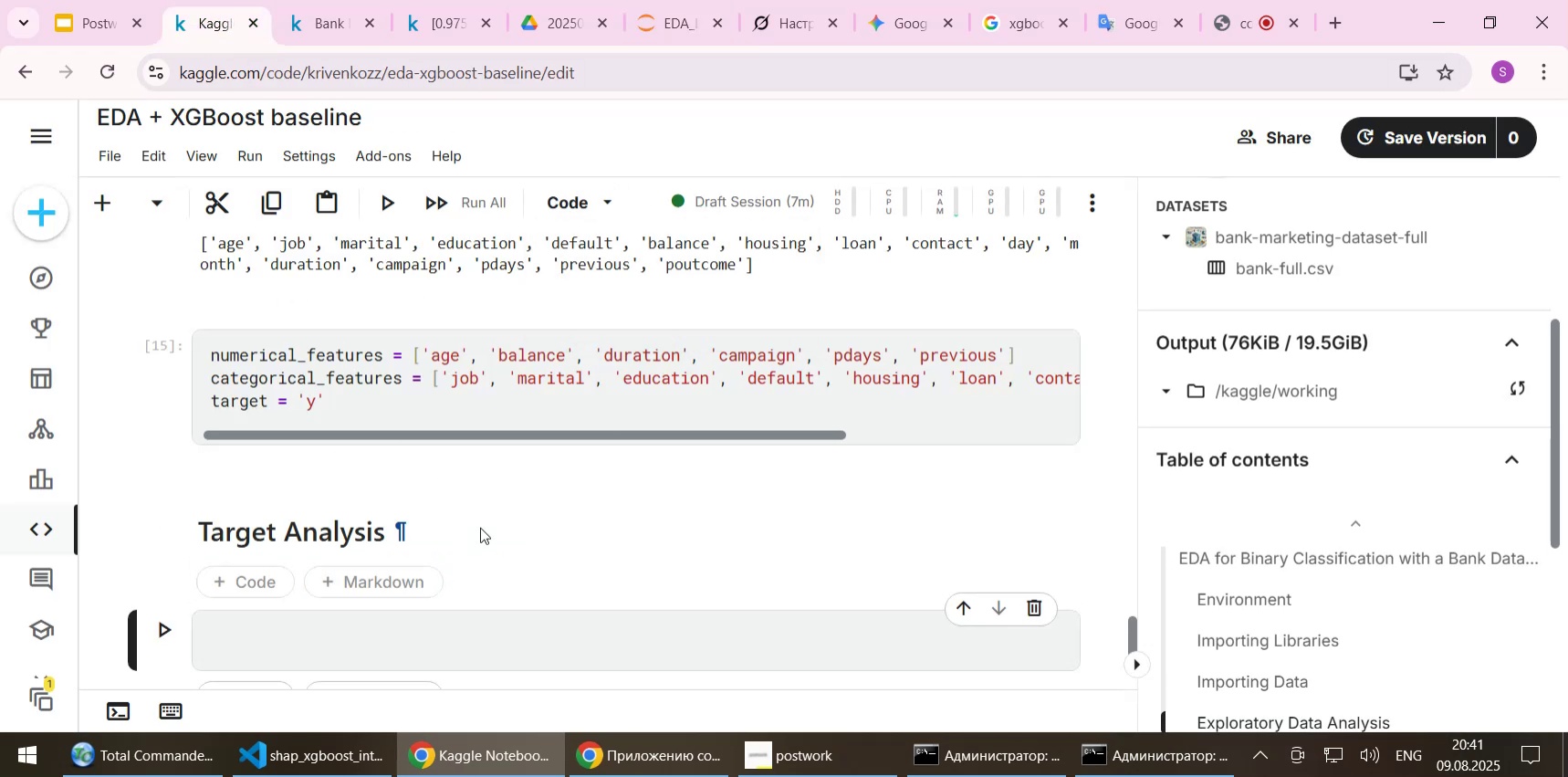 
scroll: coordinate [480, 527], scroll_direction: down, amount: 1.0
 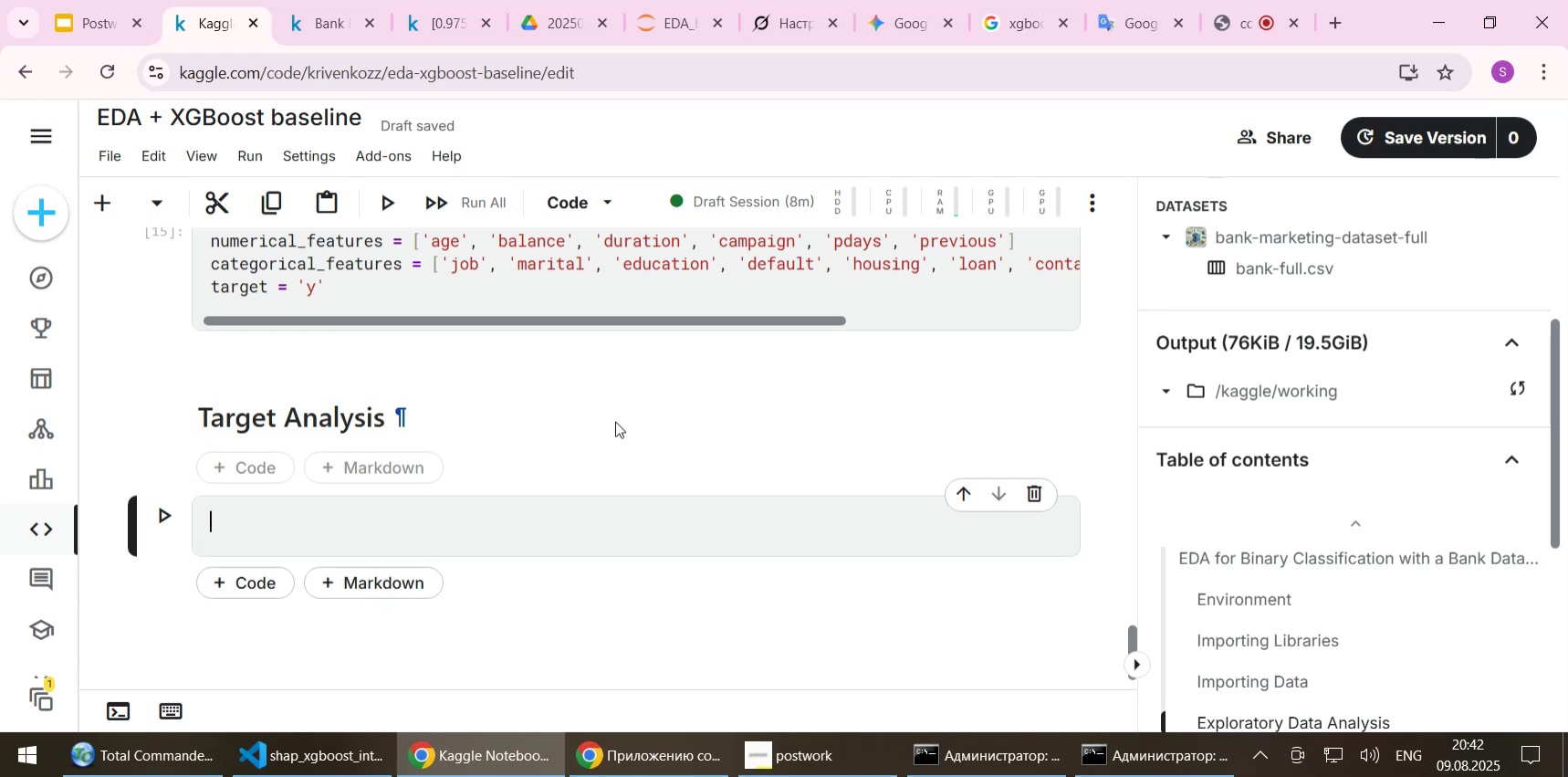 
wait(36.98)
 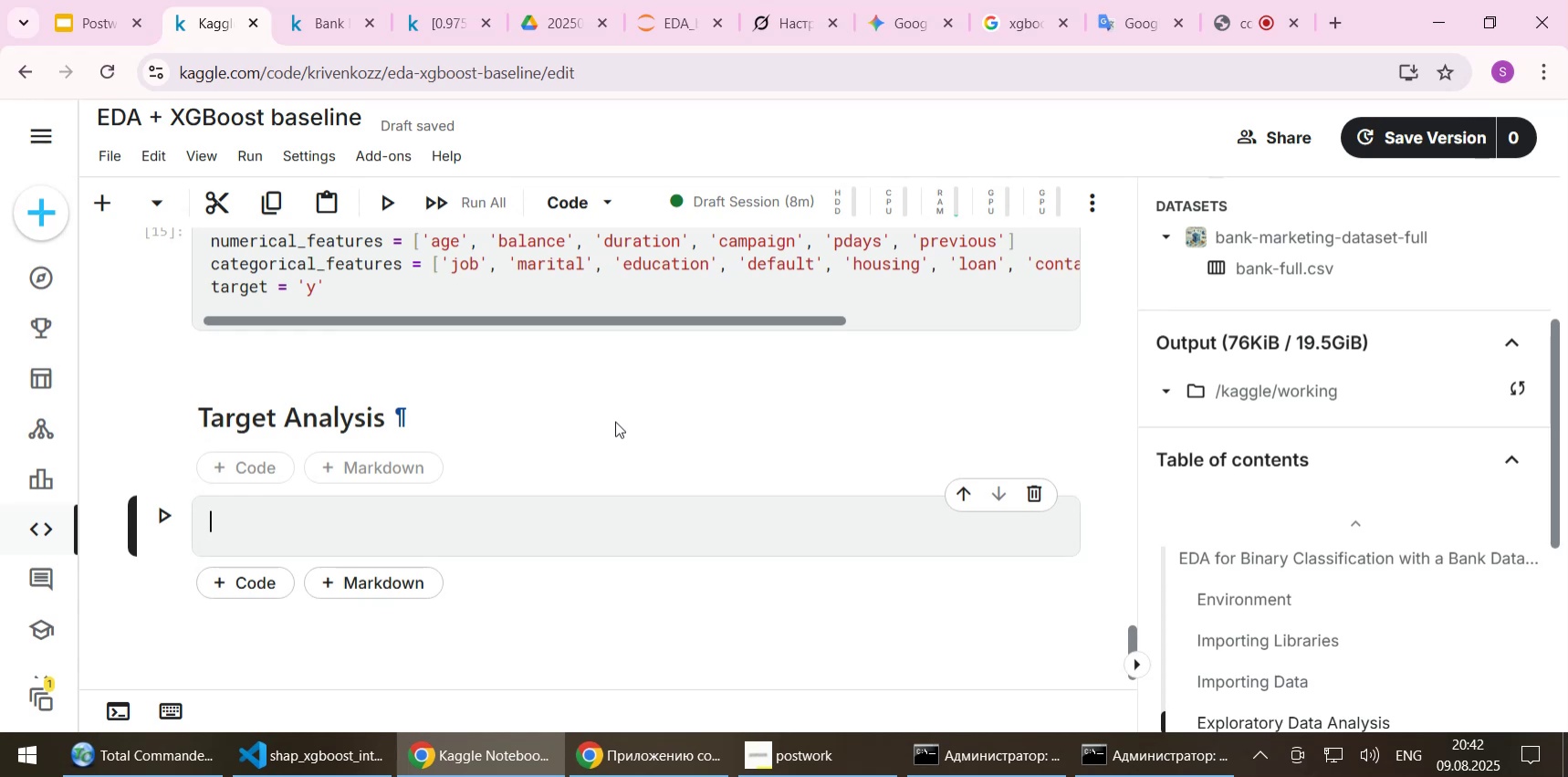 
left_click([647, 20])
 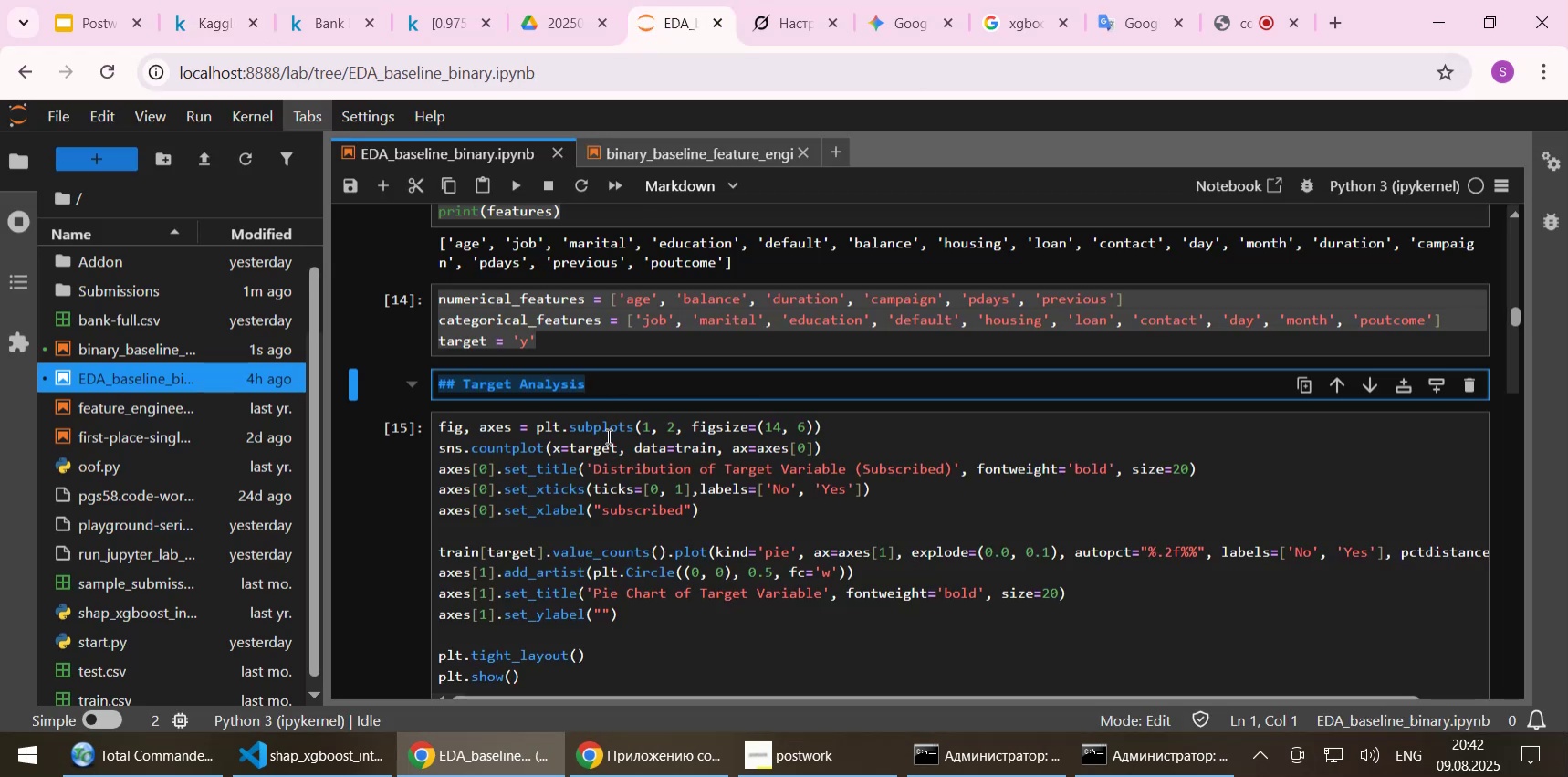 
left_click([611, 385])
 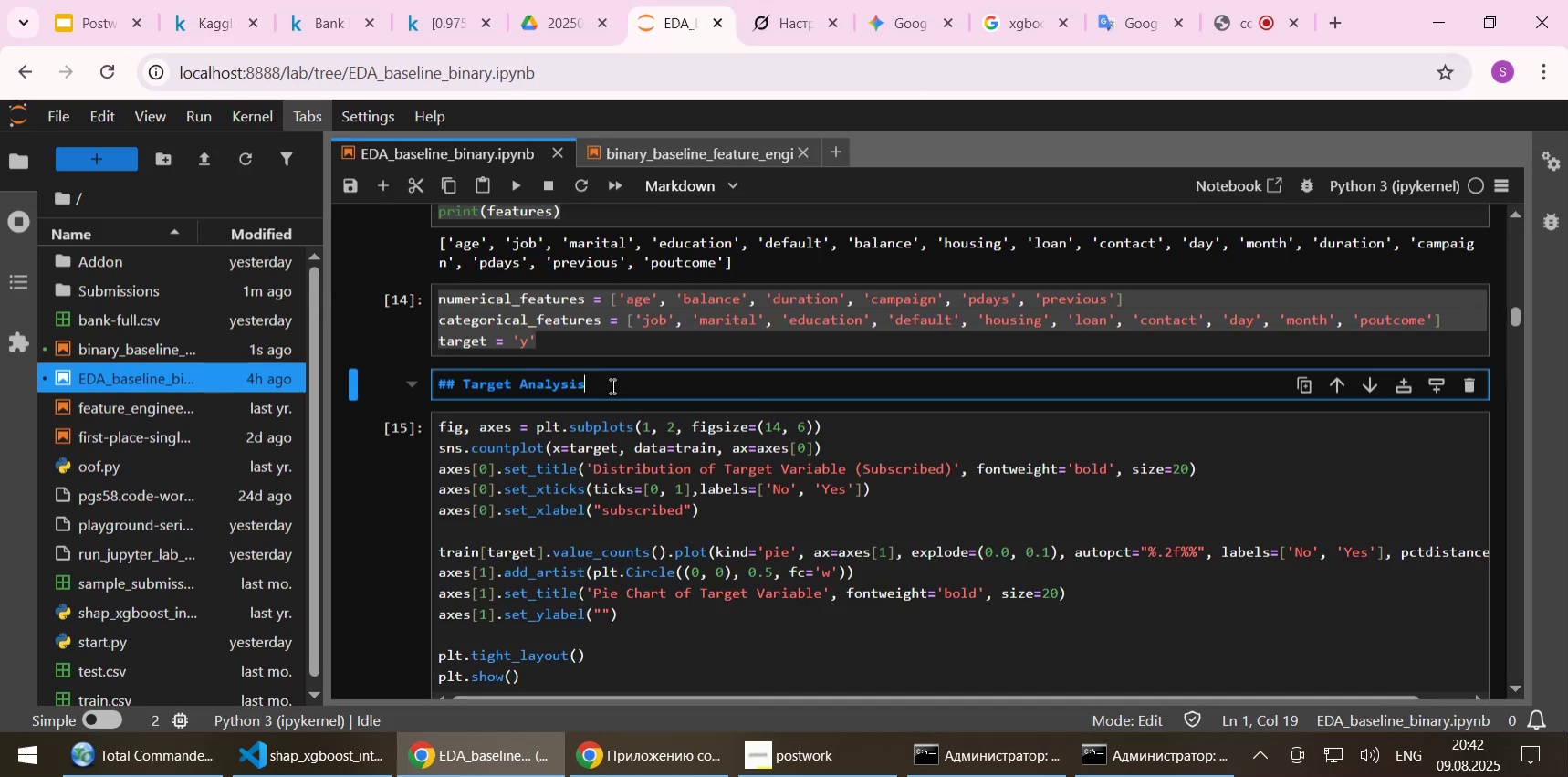 
key(Shift+Enter)
 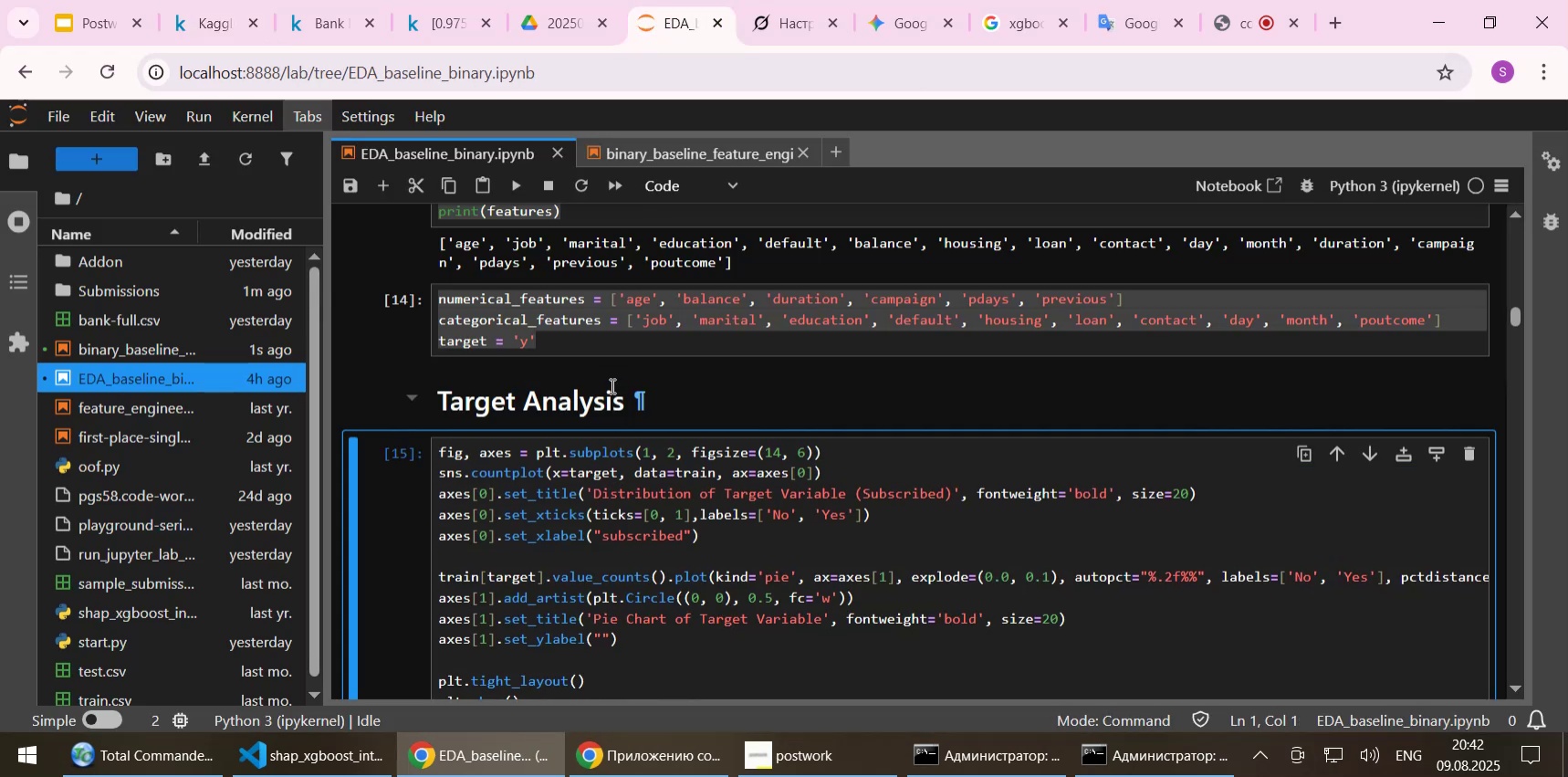 
scroll: coordinate [641, 444], scroll_direction: down, amount: 2.0
 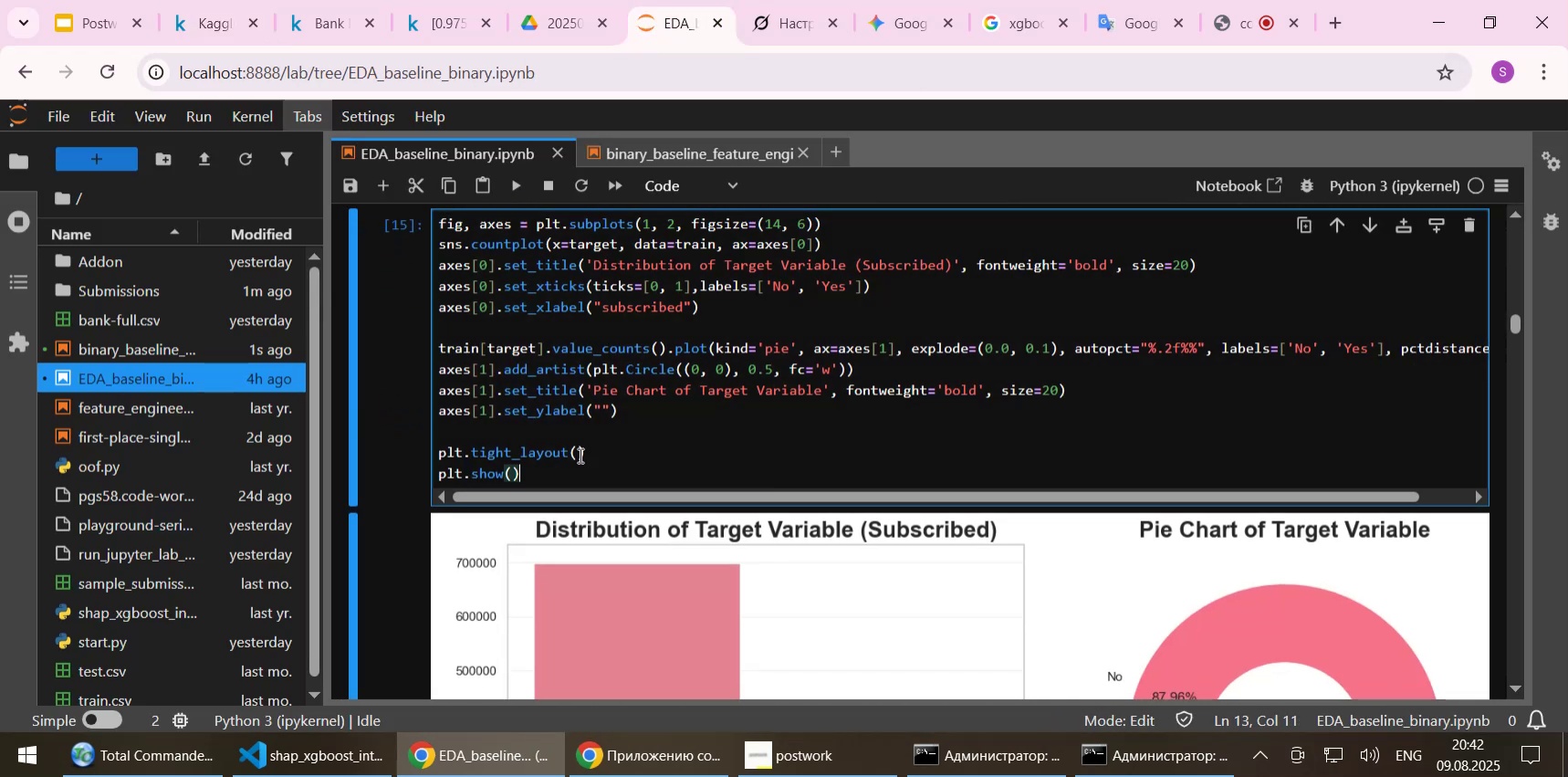 
scroll: coordinate [571, 429], scroll_direction: up, amount: 1.0
 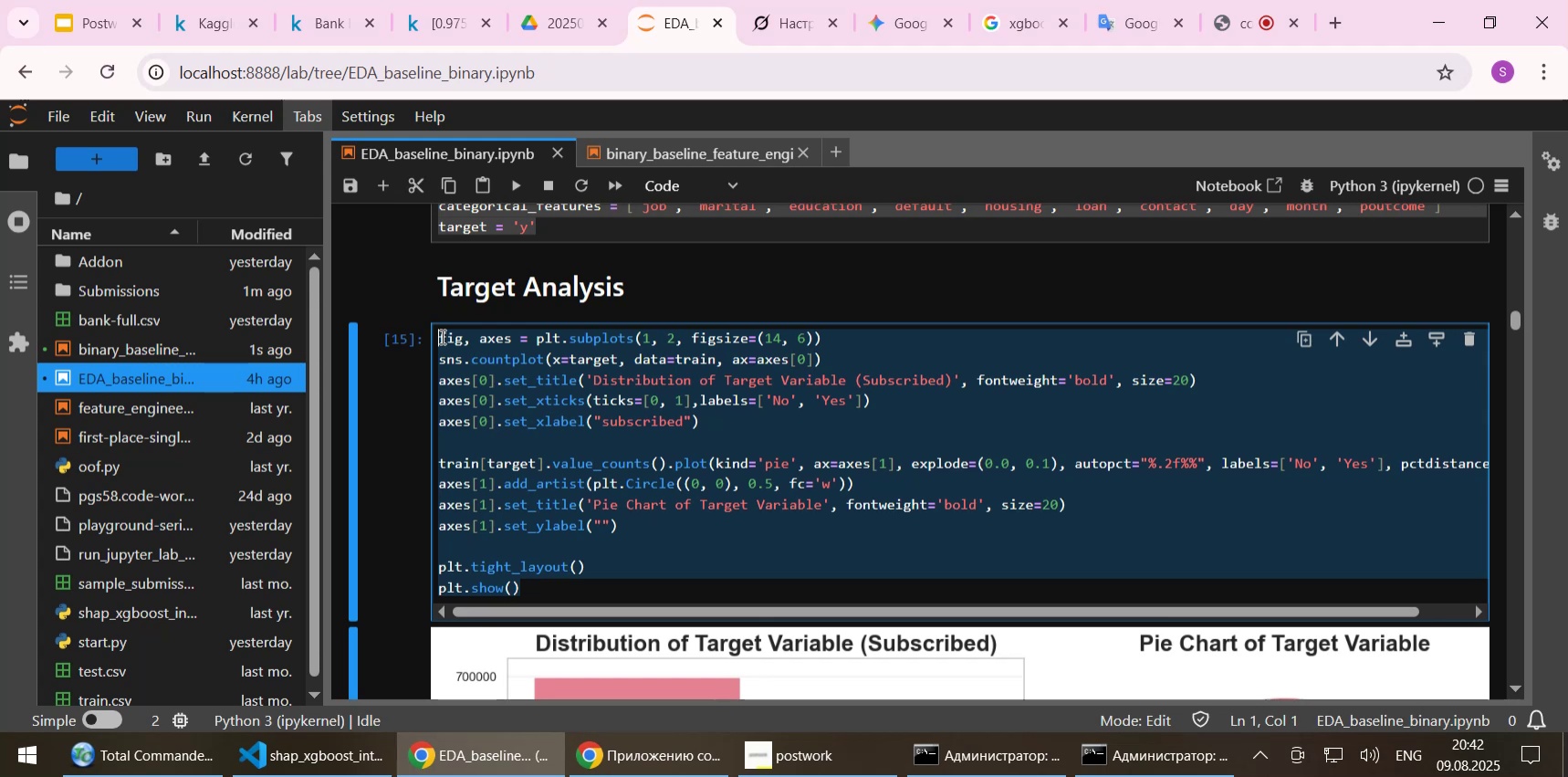 
key(Control+C)
 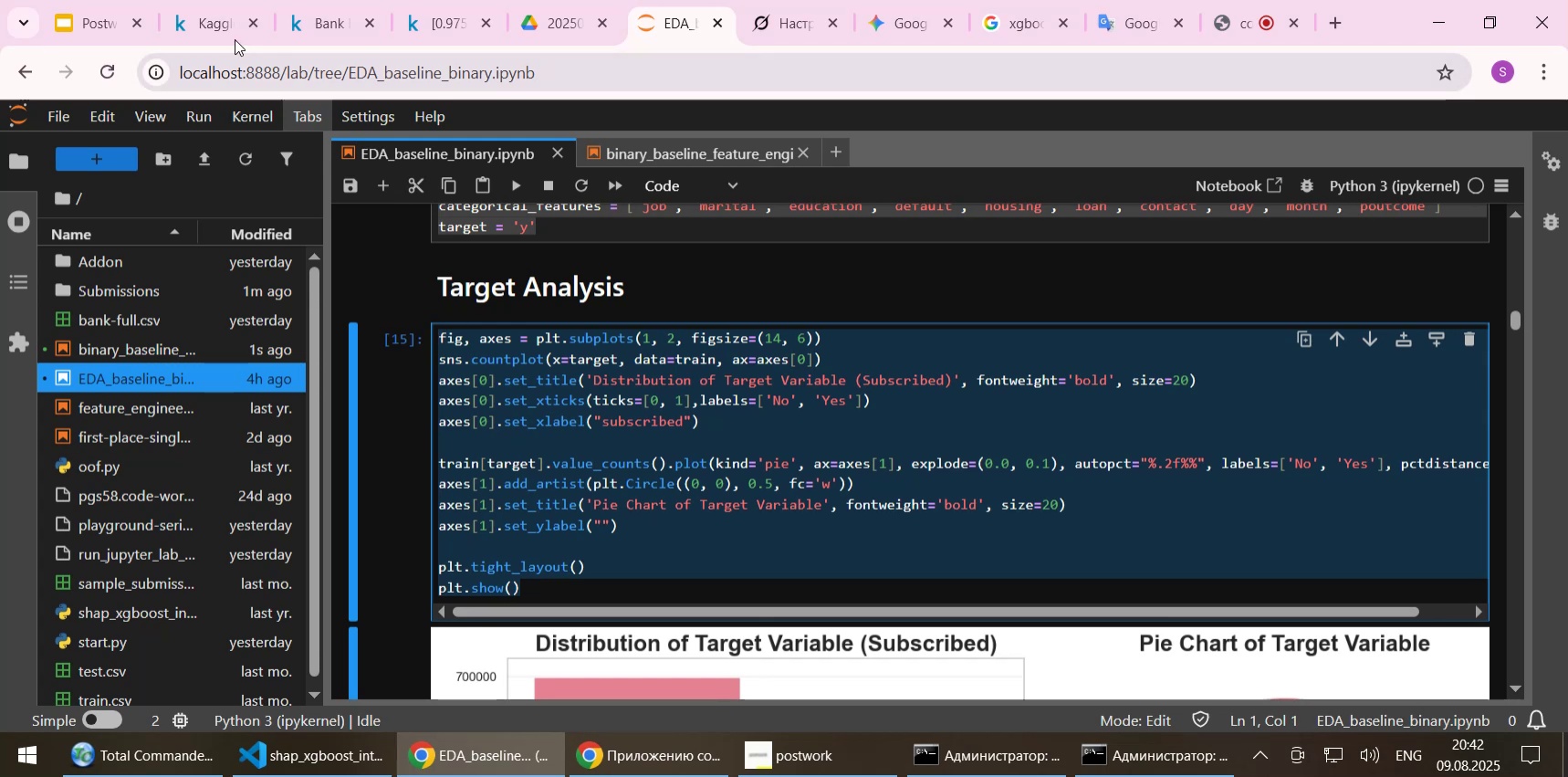 
left_click([224, 18])
 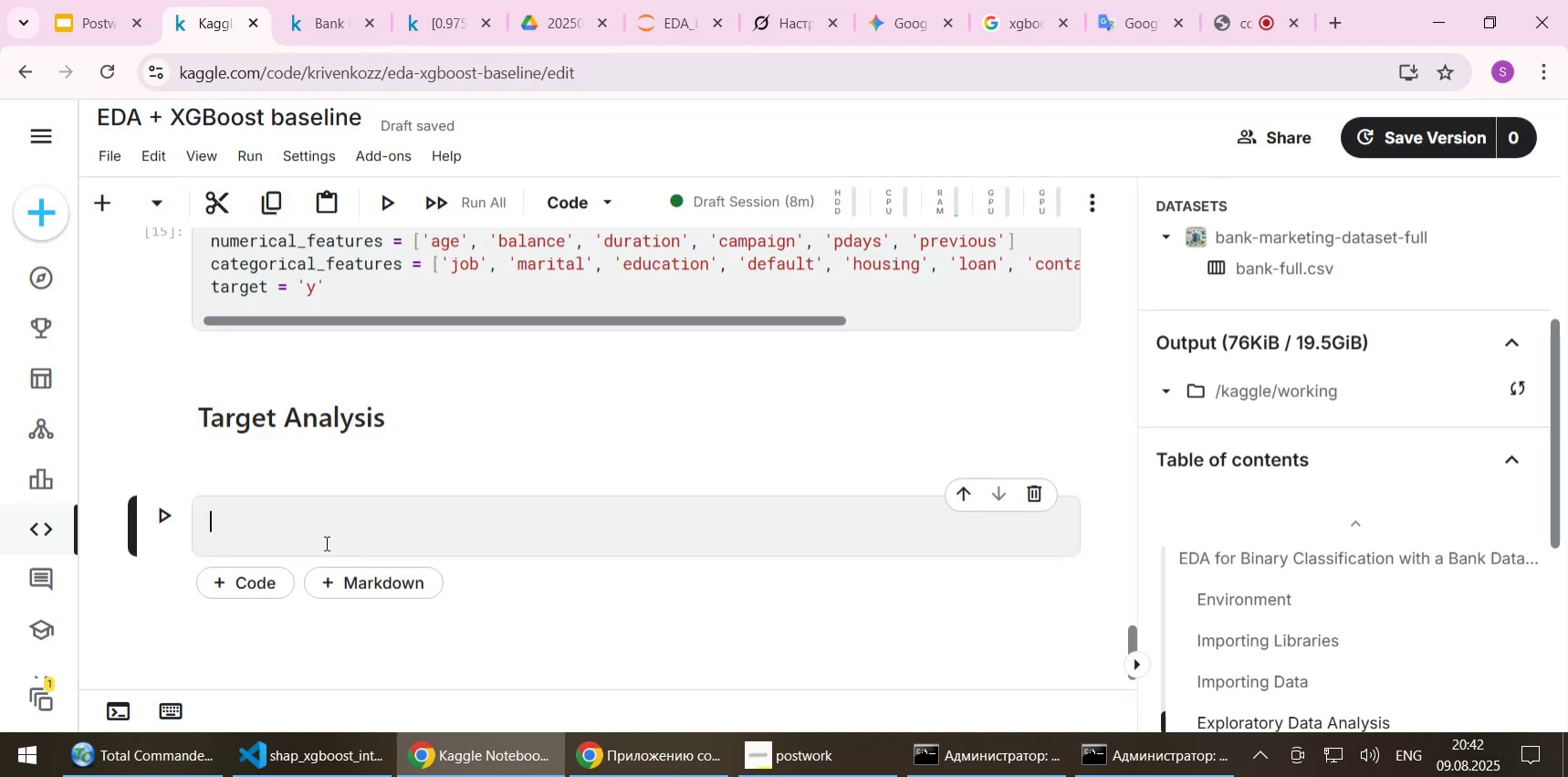 
key(Control+ControlLeft)
 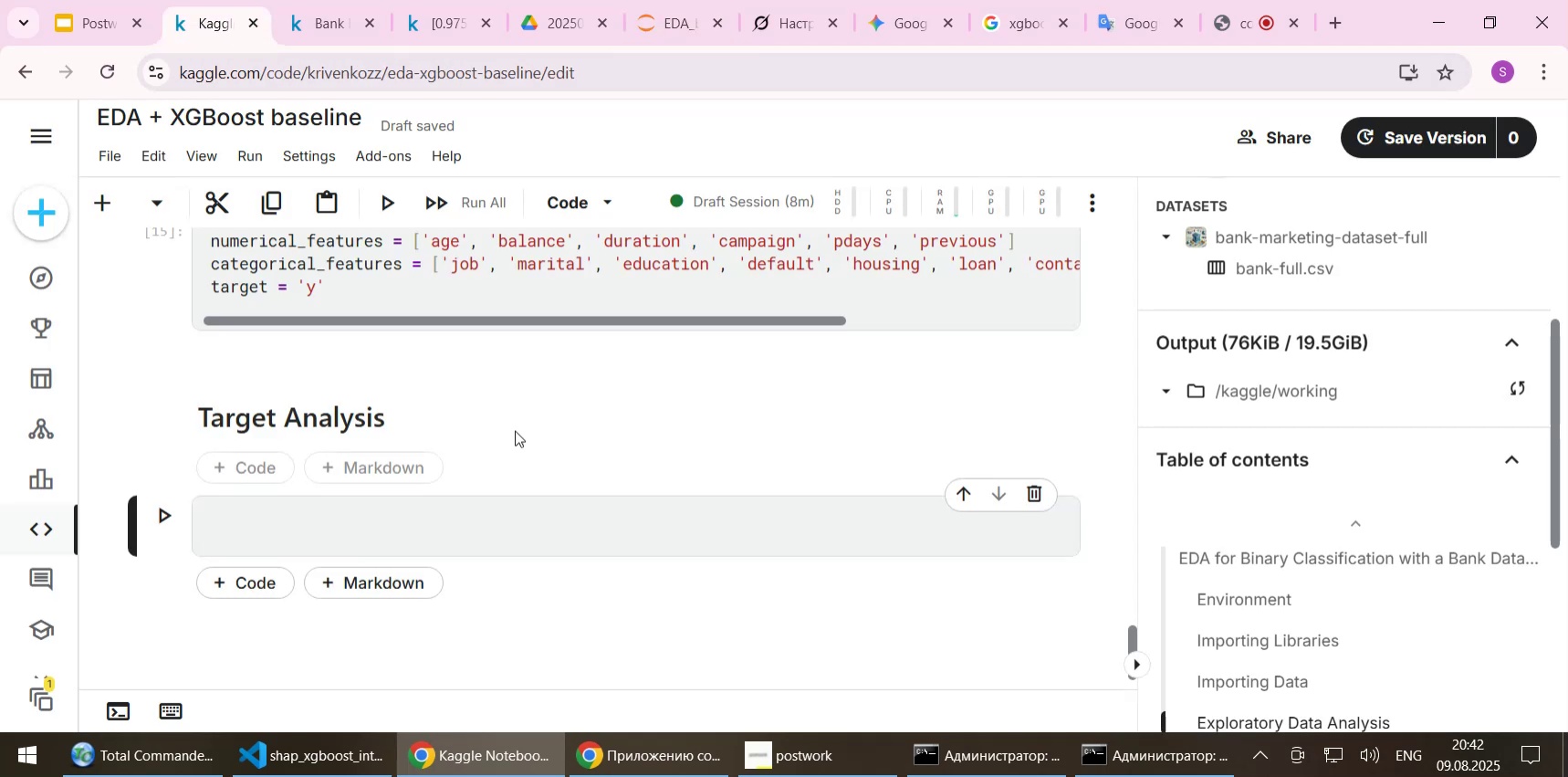 
key(Control+V)
 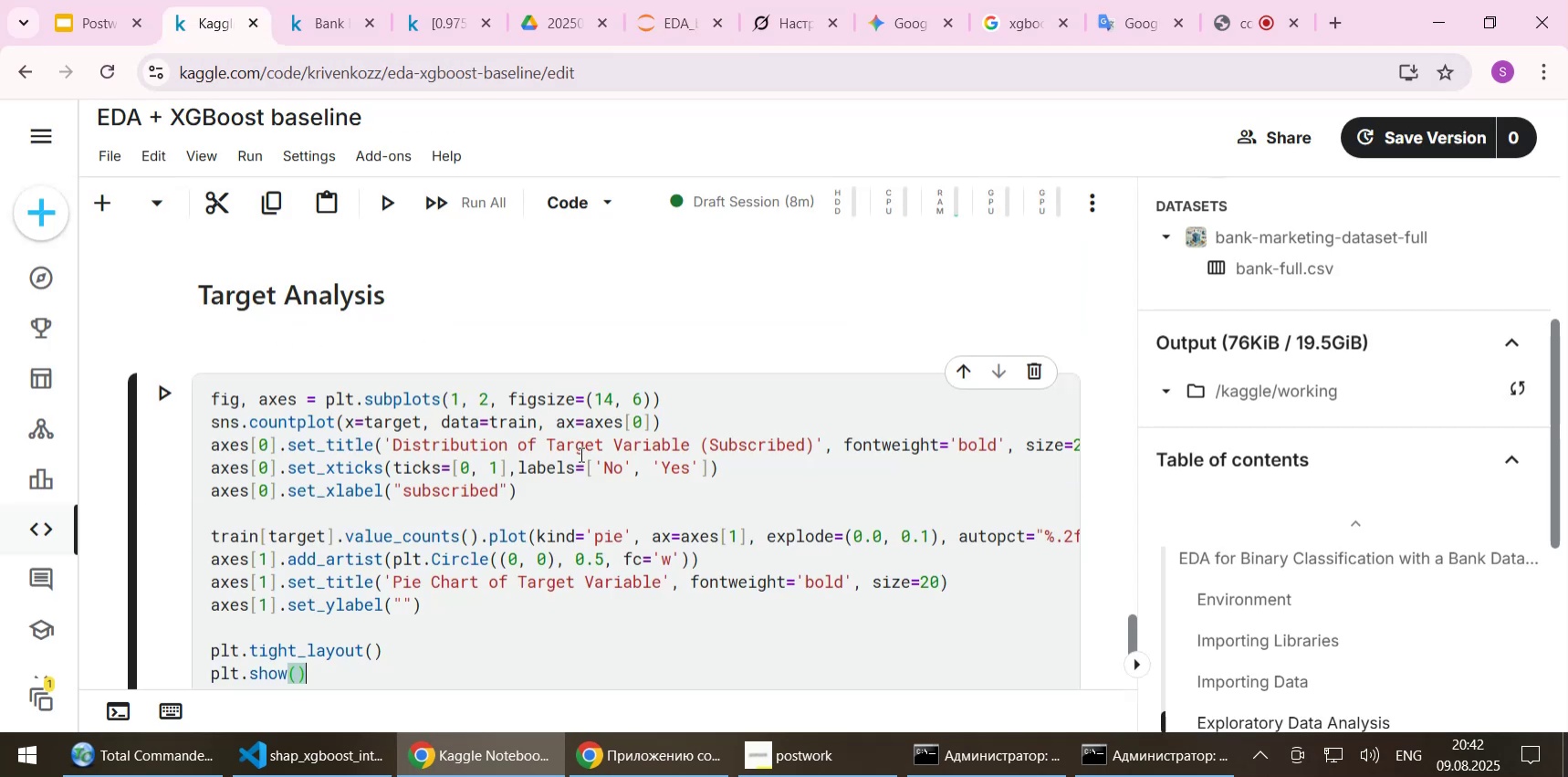 
key(Shift+Enter)
 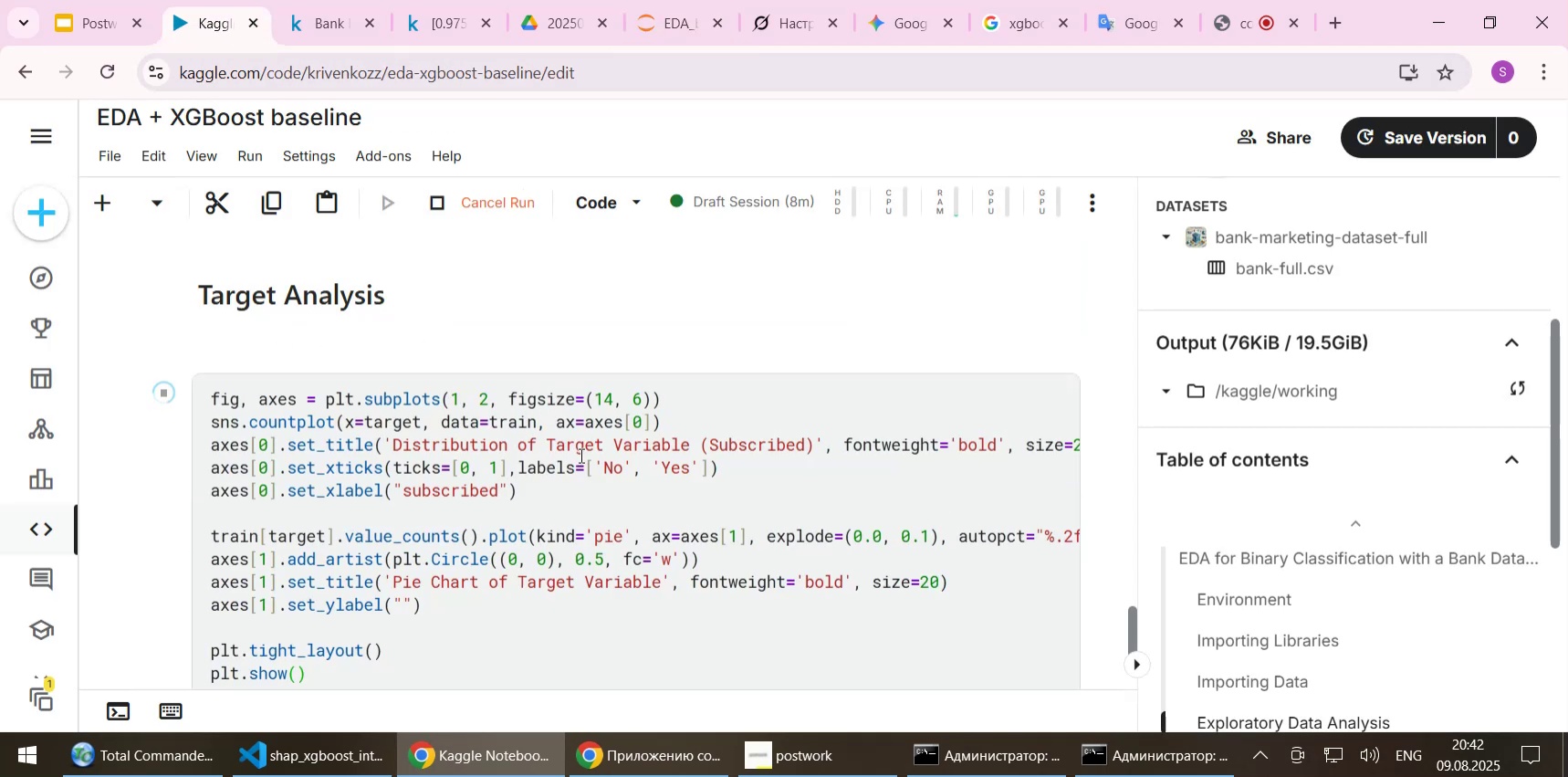 
scroll: coordinate [430, 443], scroll_direction: down, amount: 2.0
 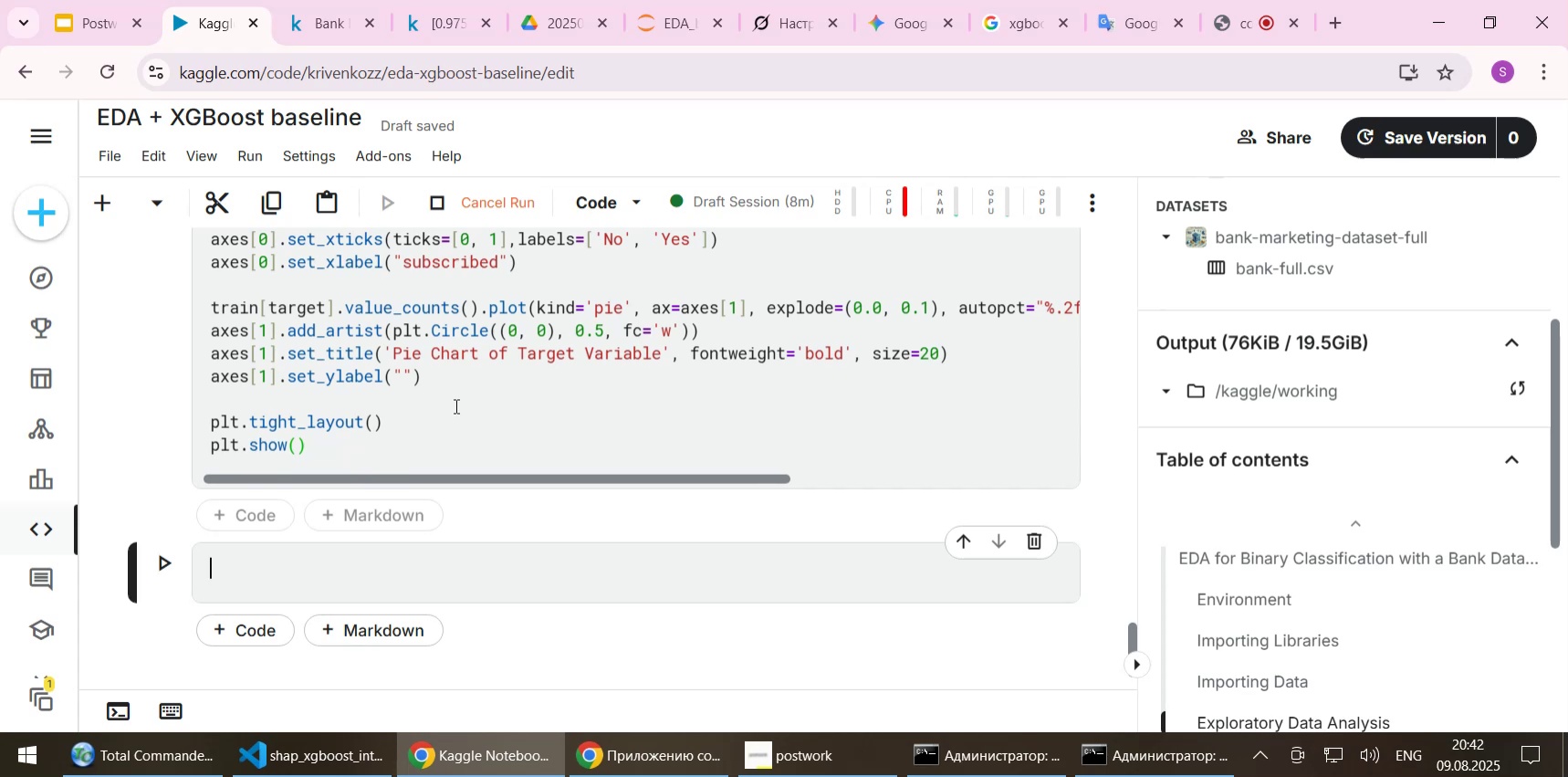 
wait(5.34)
 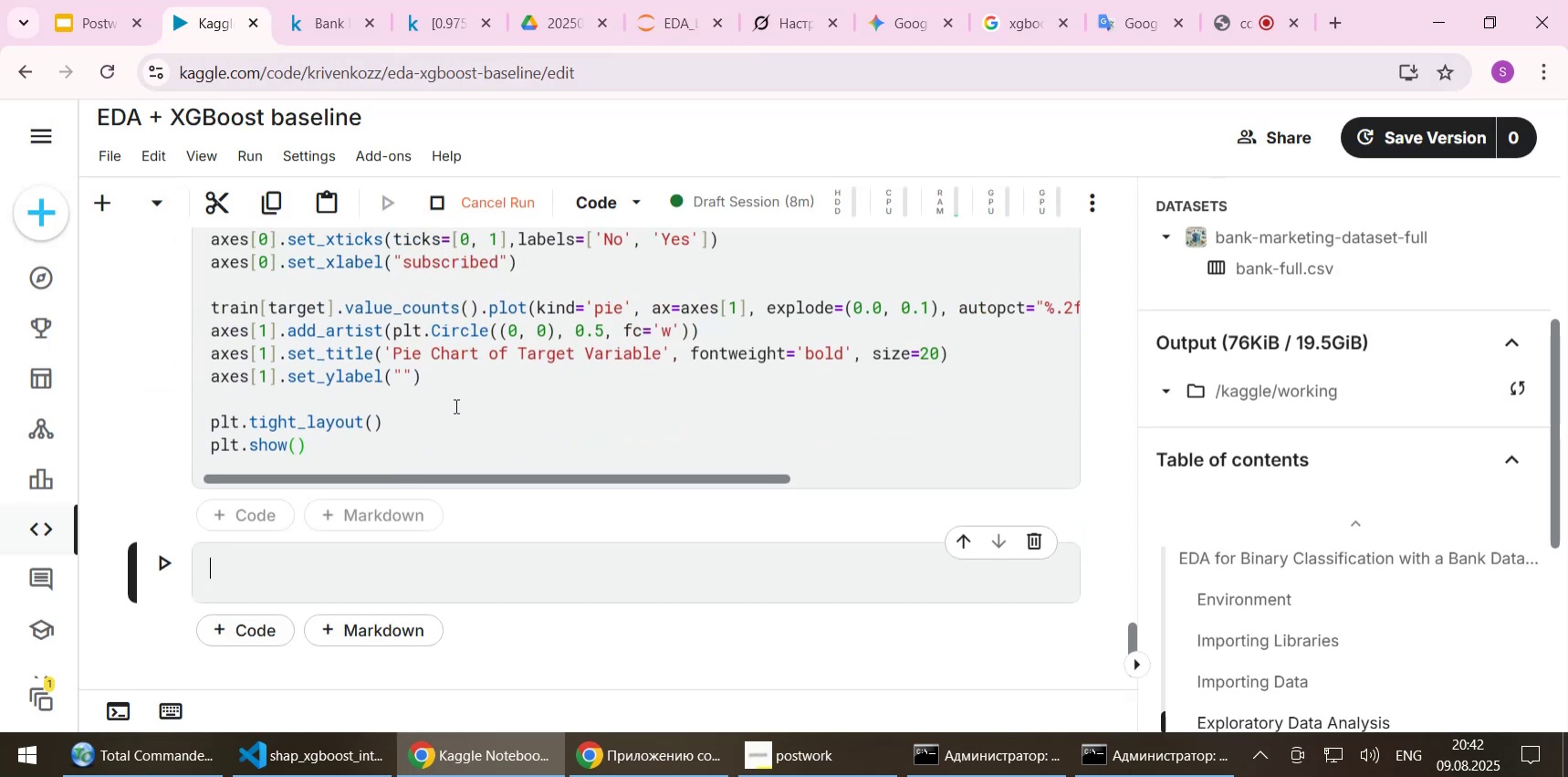 
scroll: coordinate [455, 405], scroll_direction: up, amount: 2.0
 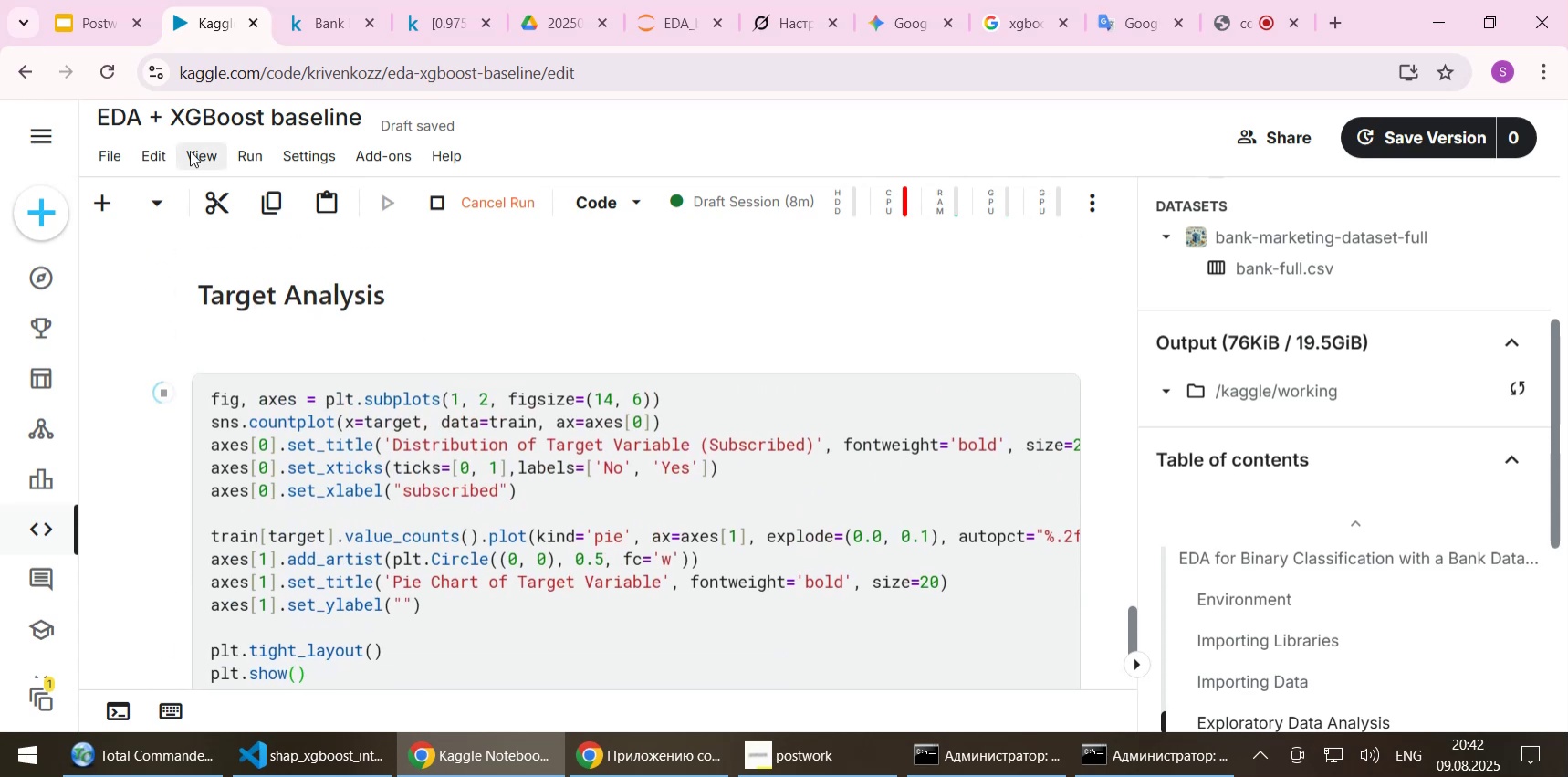 
left_click([198, 152])
 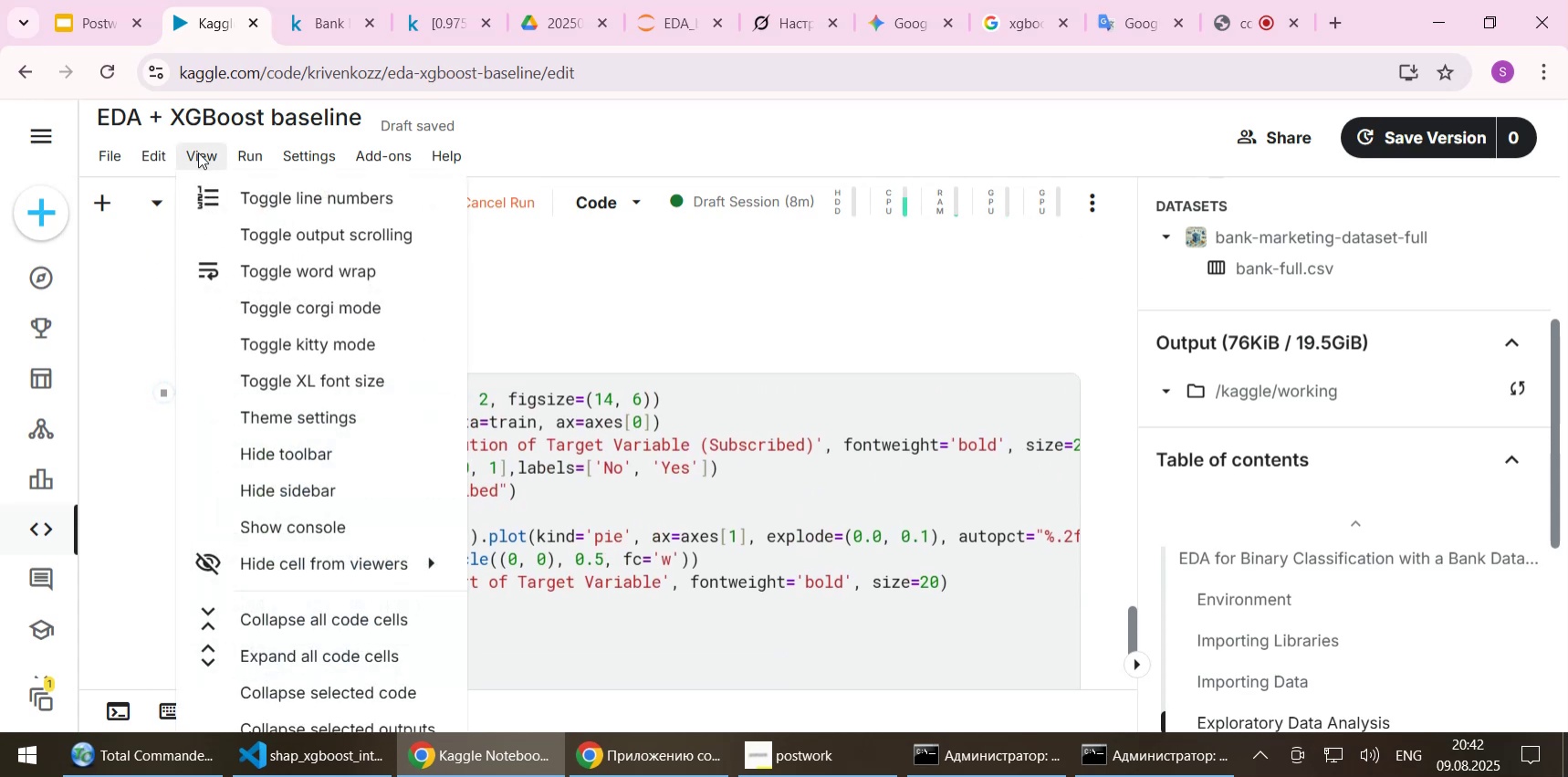 
mouse_move([236, 152])
 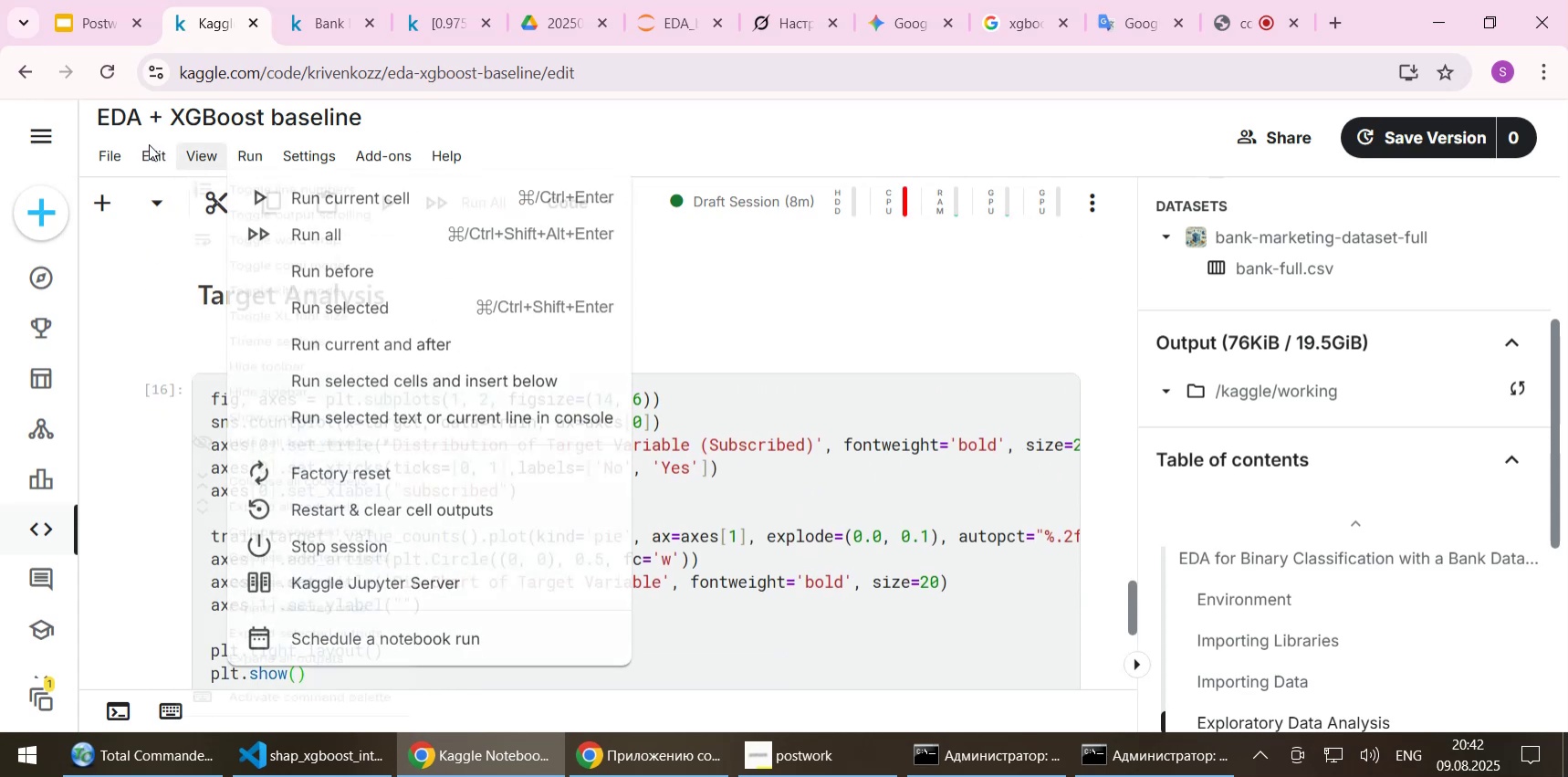 
mouse_move([133, 147])
 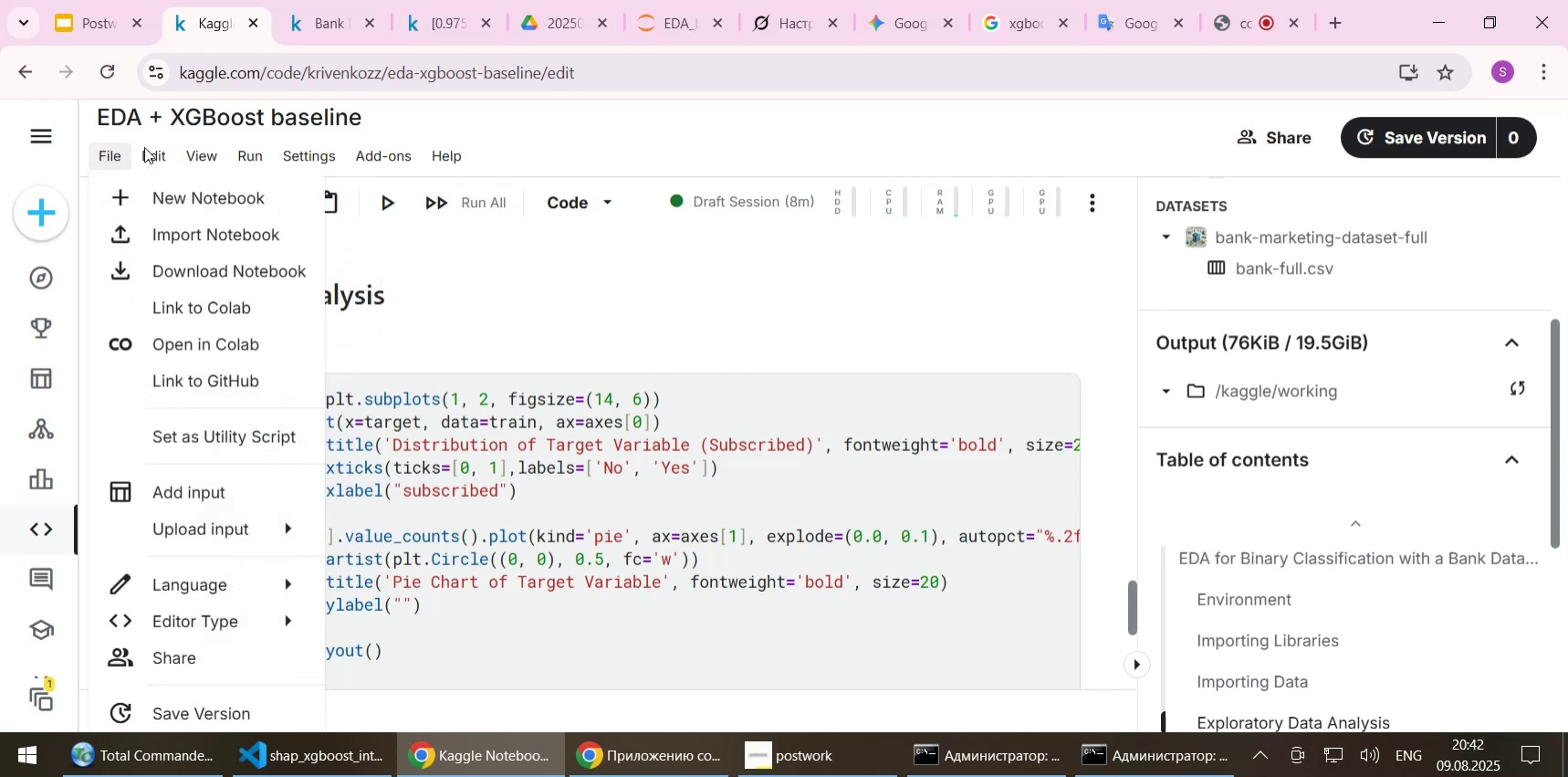 
mouse_move([172, 149])
 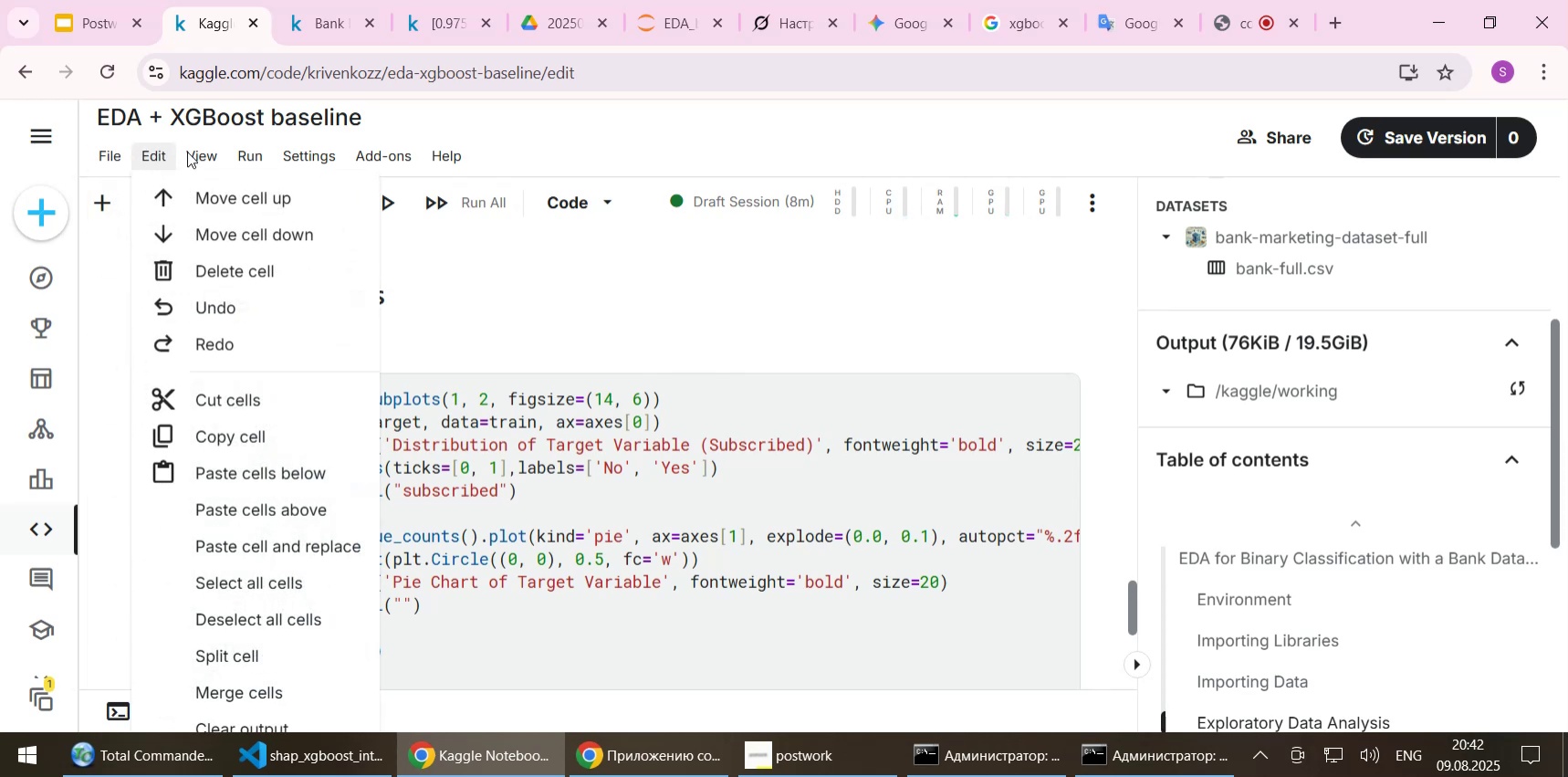 
mouse_move([213, 152])
 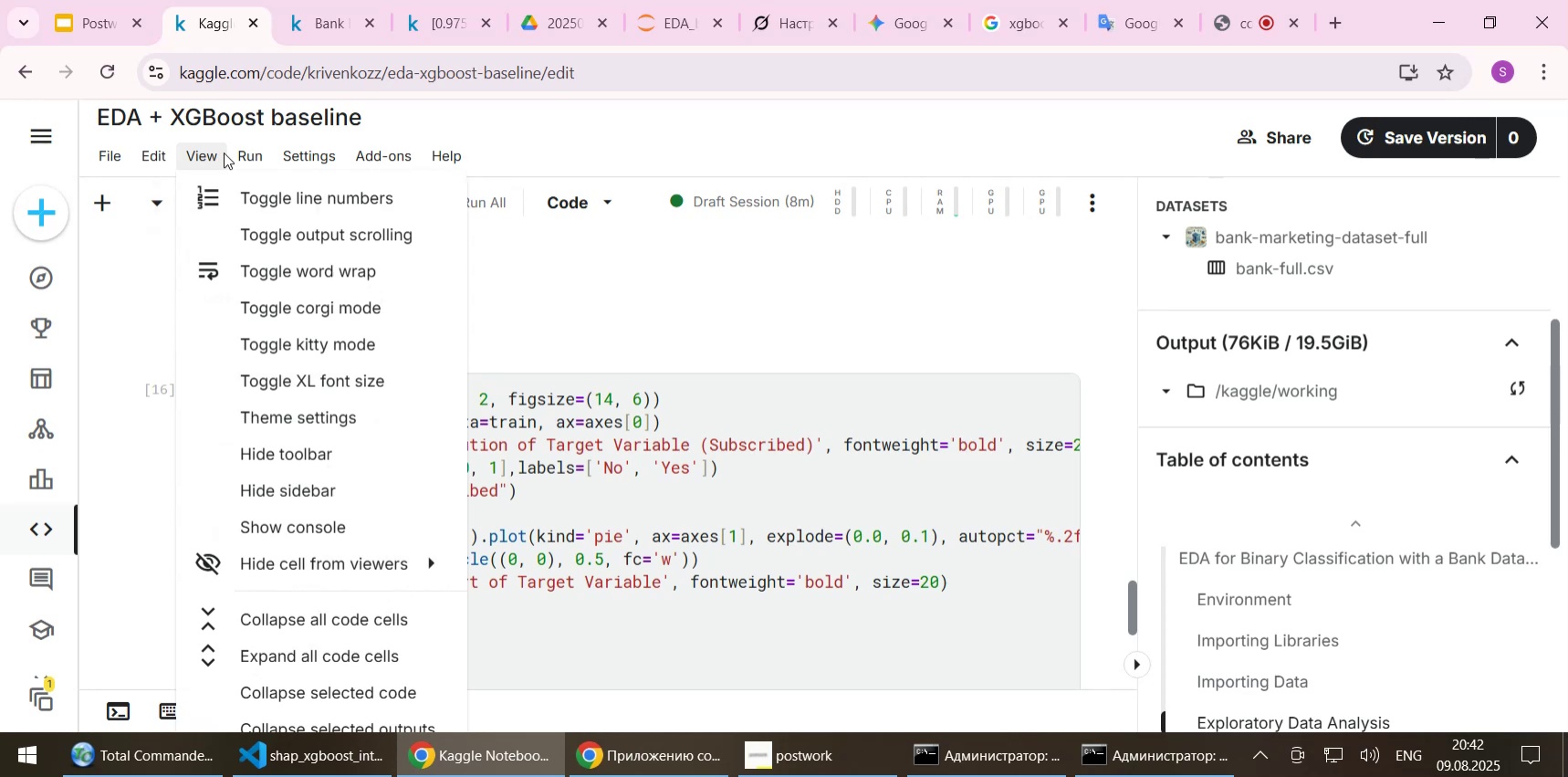 
mouse_move([251, 152])
 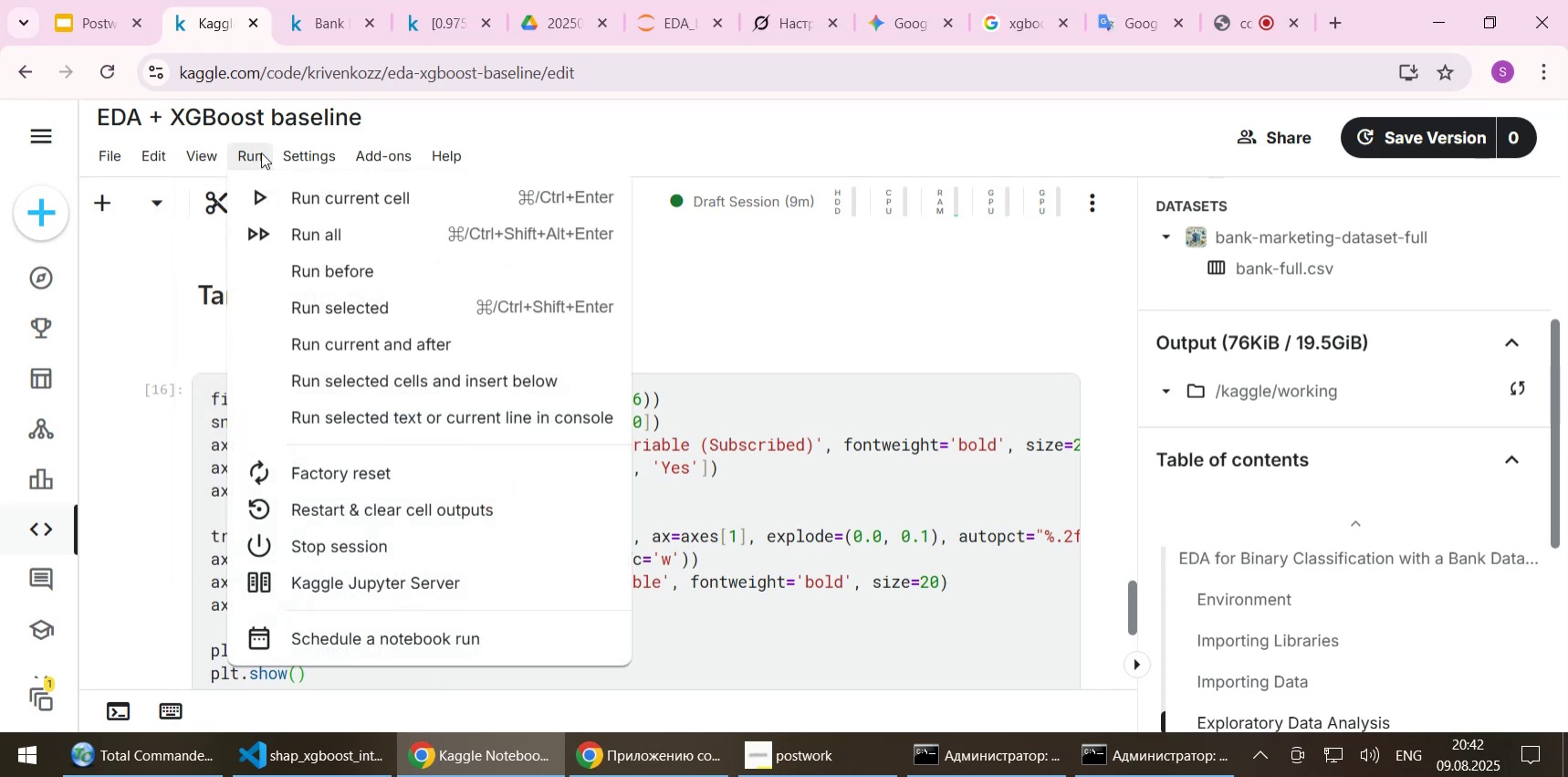 
mouse_move([294, 161])
 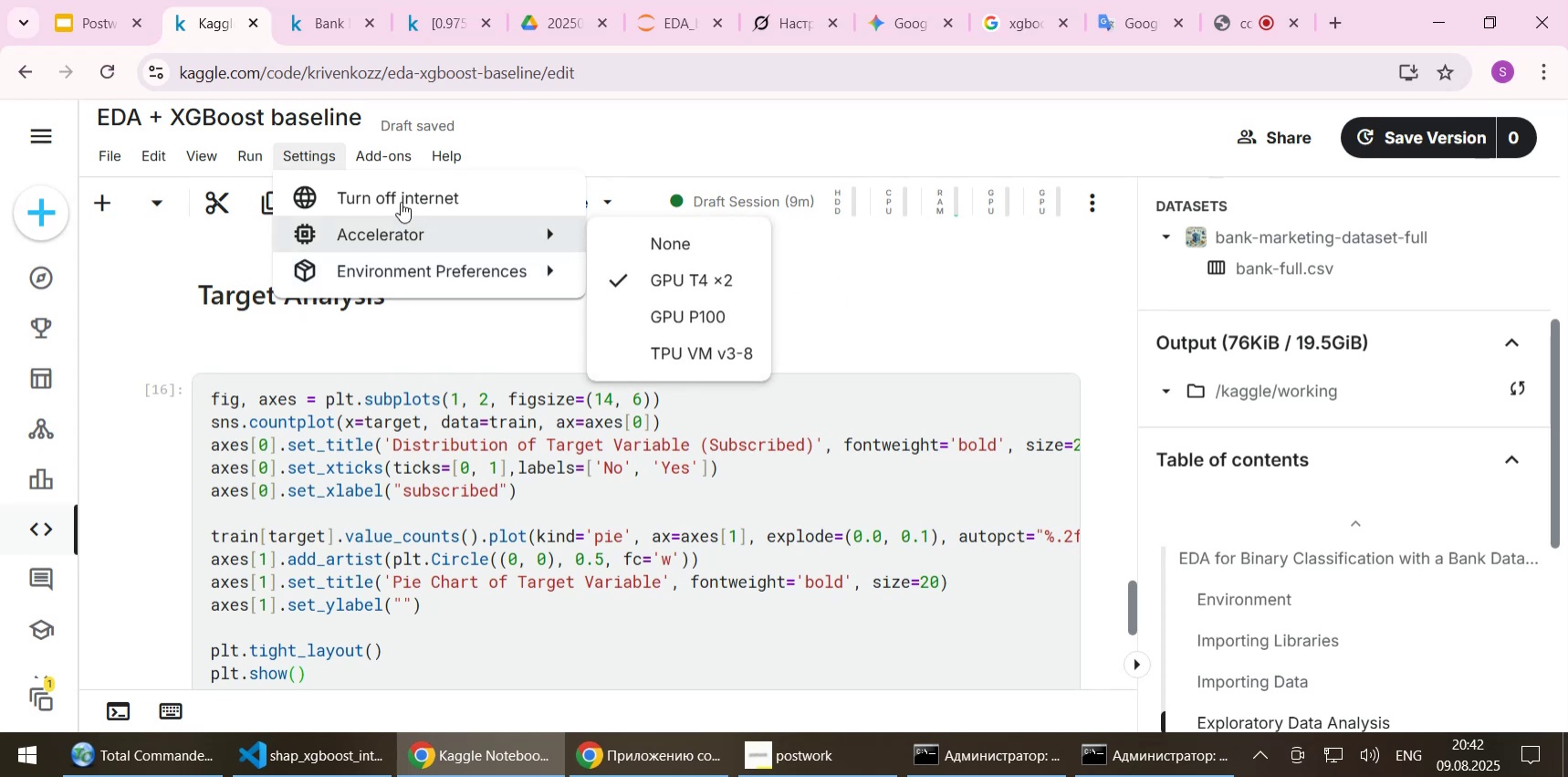 
mouse_move([390, 150])
 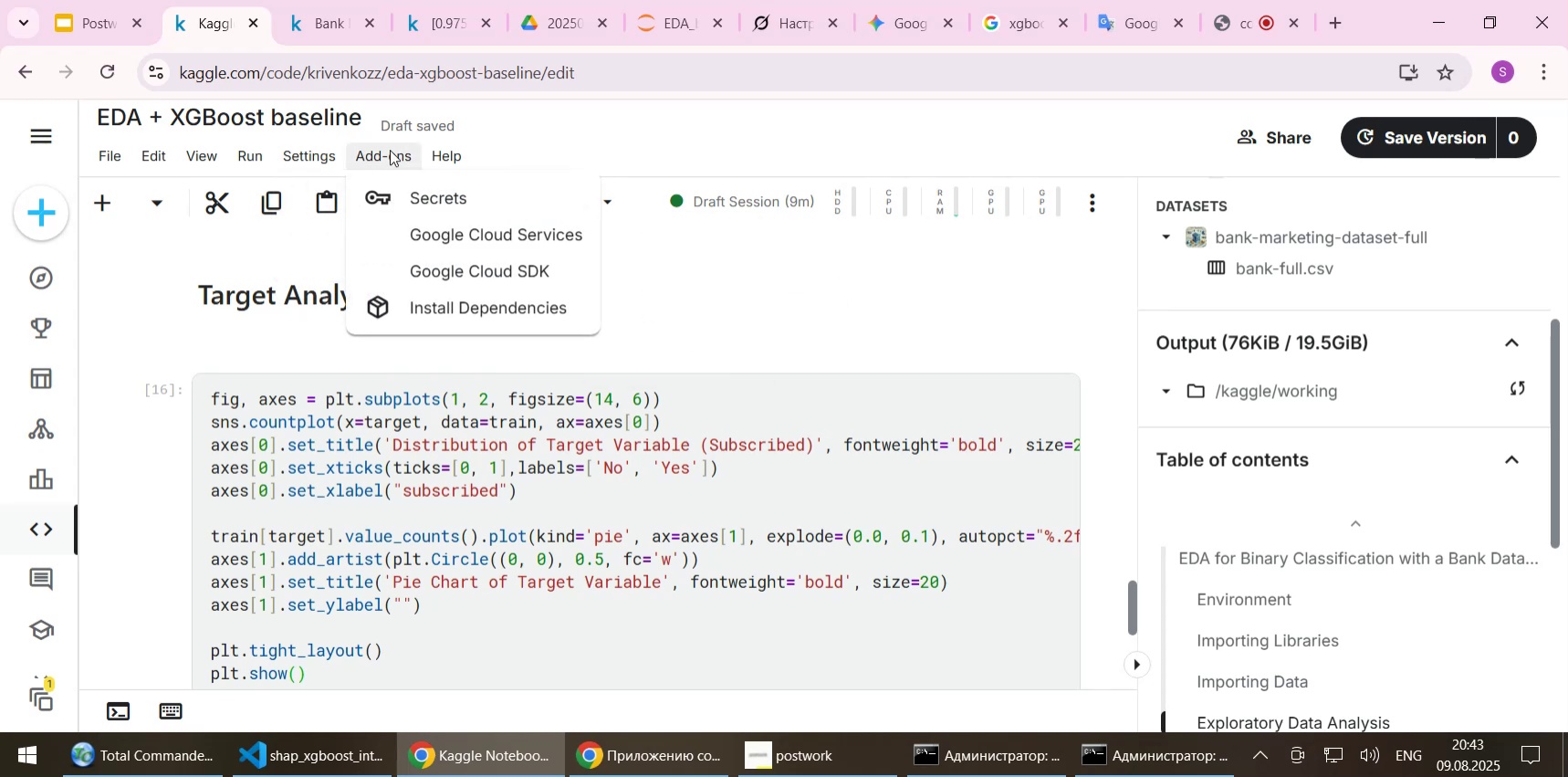 
mouse_move([439, 152])
 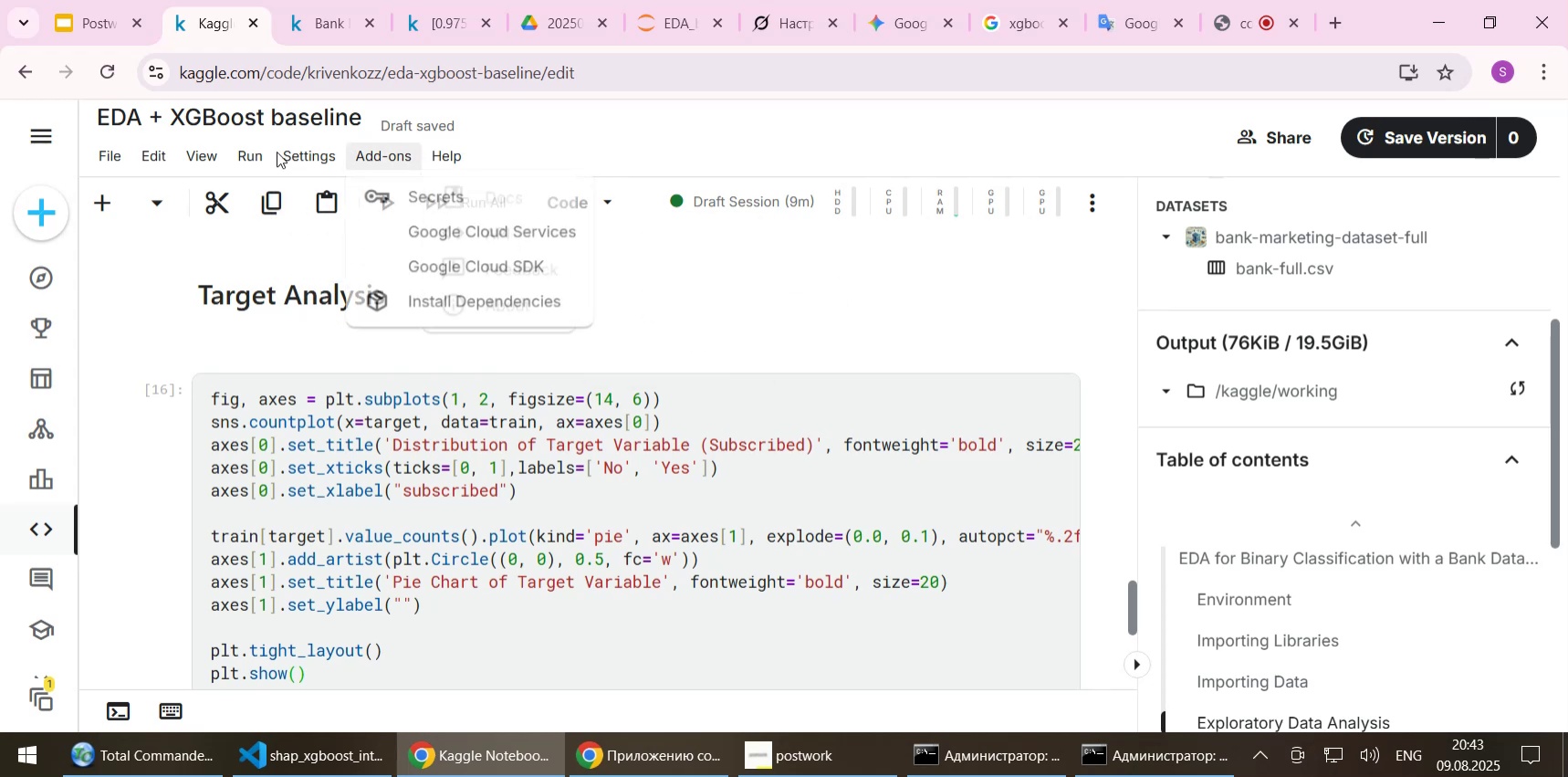 
mouse_move([127, 152])
 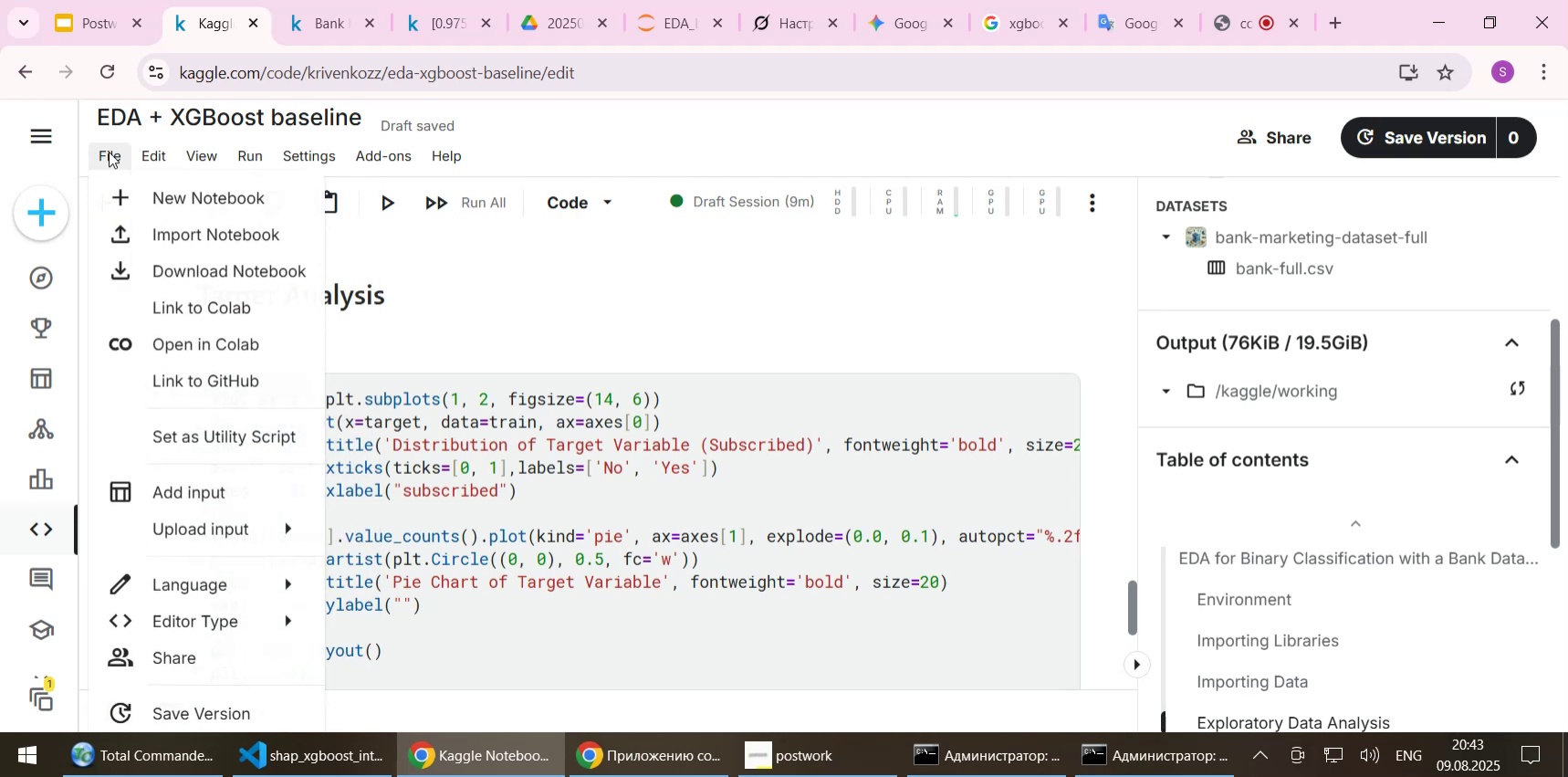 
mouse_move([132, 175])
 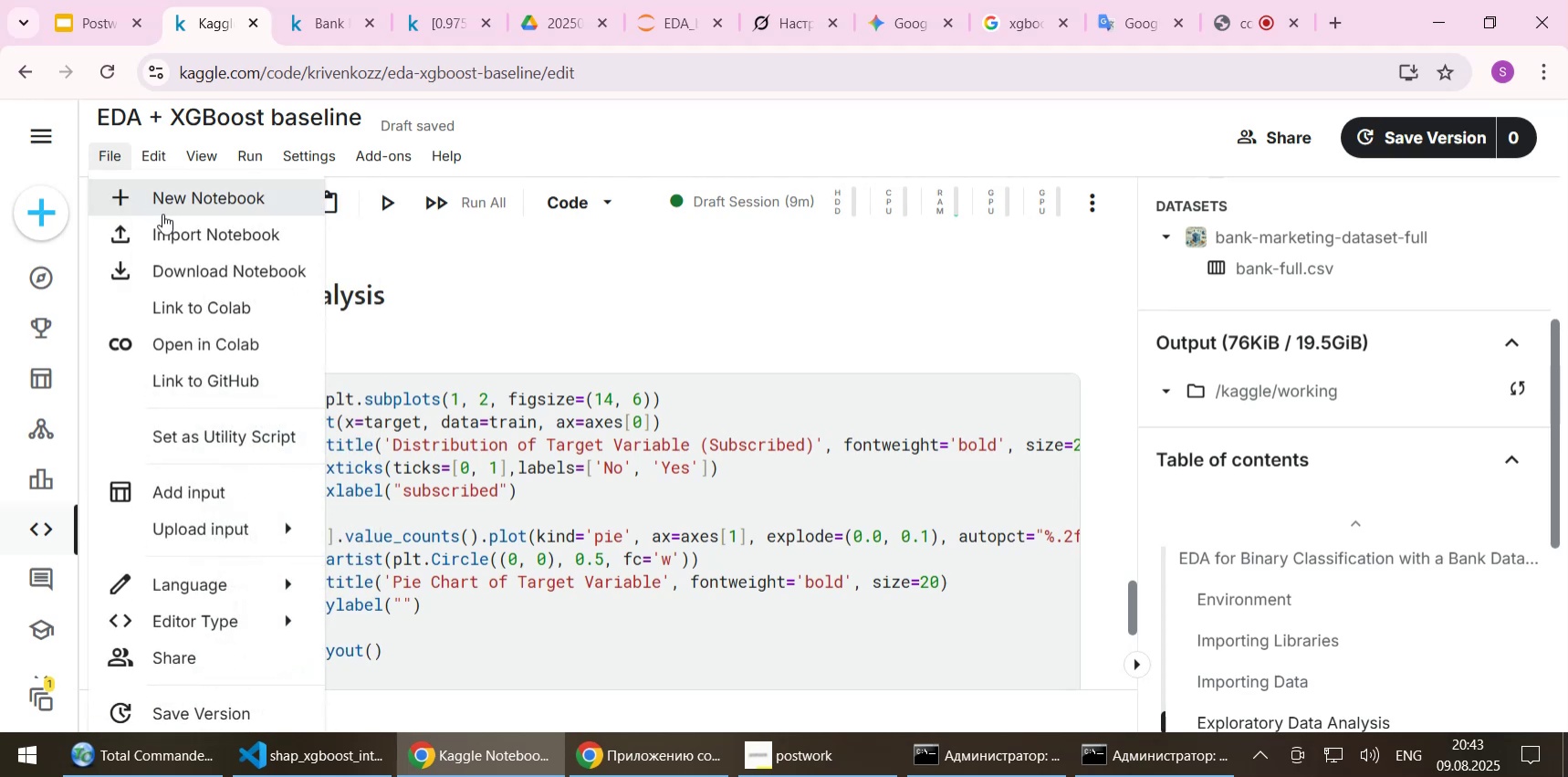 
scroll: coordinate [162, 214], scroll_direction: down, amount: 1.0
 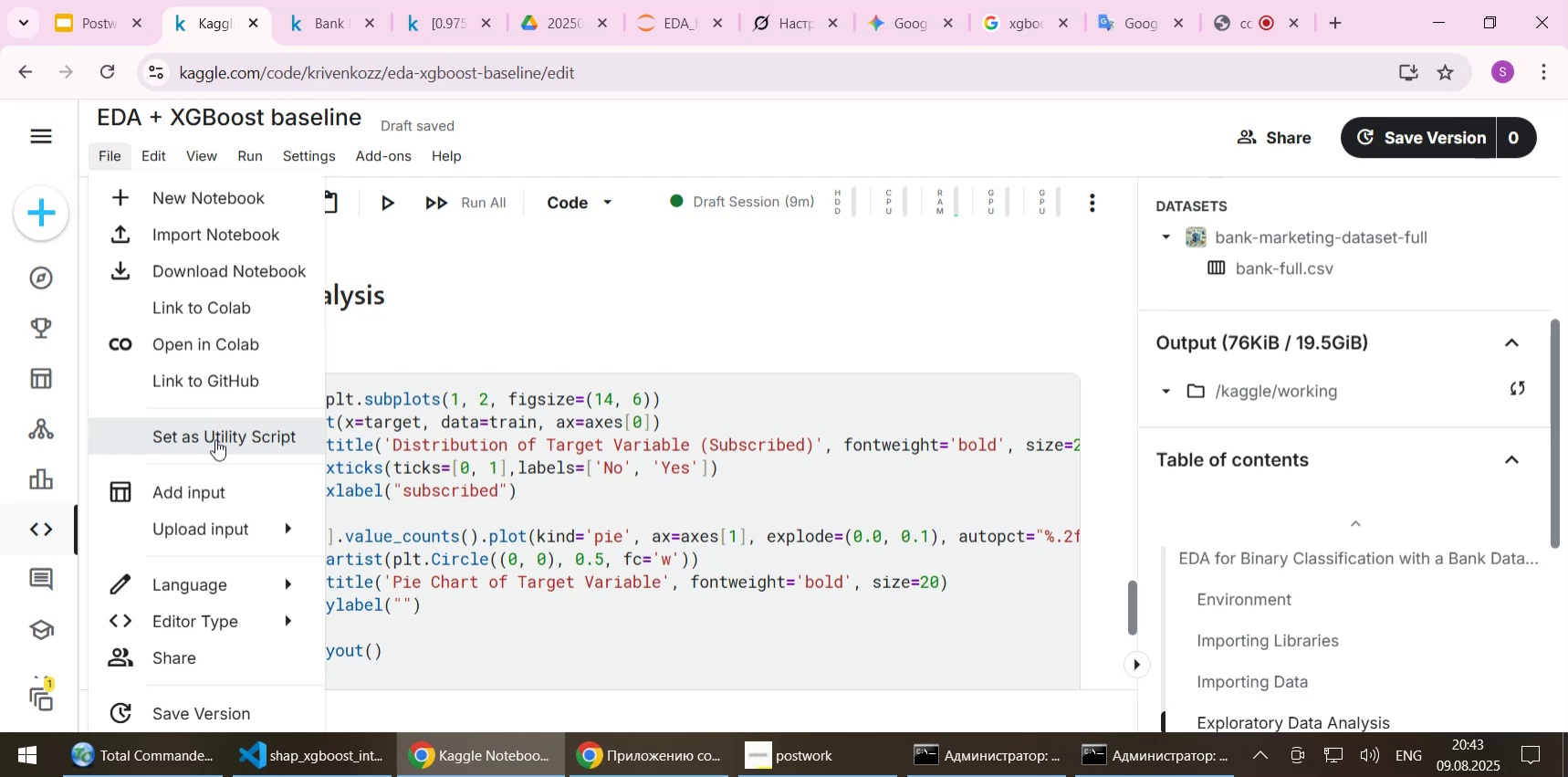 
wait(12.9)
 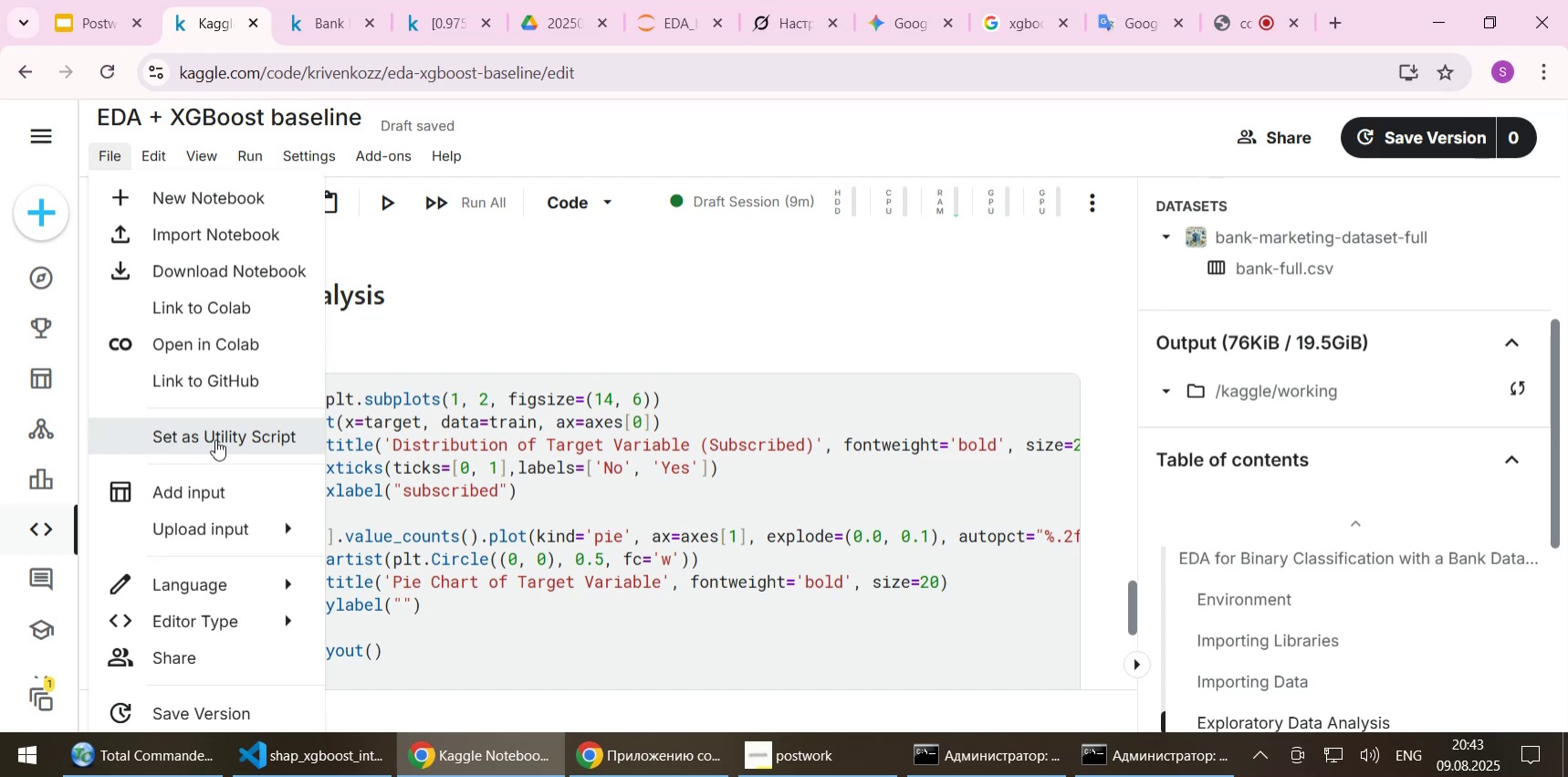 
mouse_move([282, 542])
 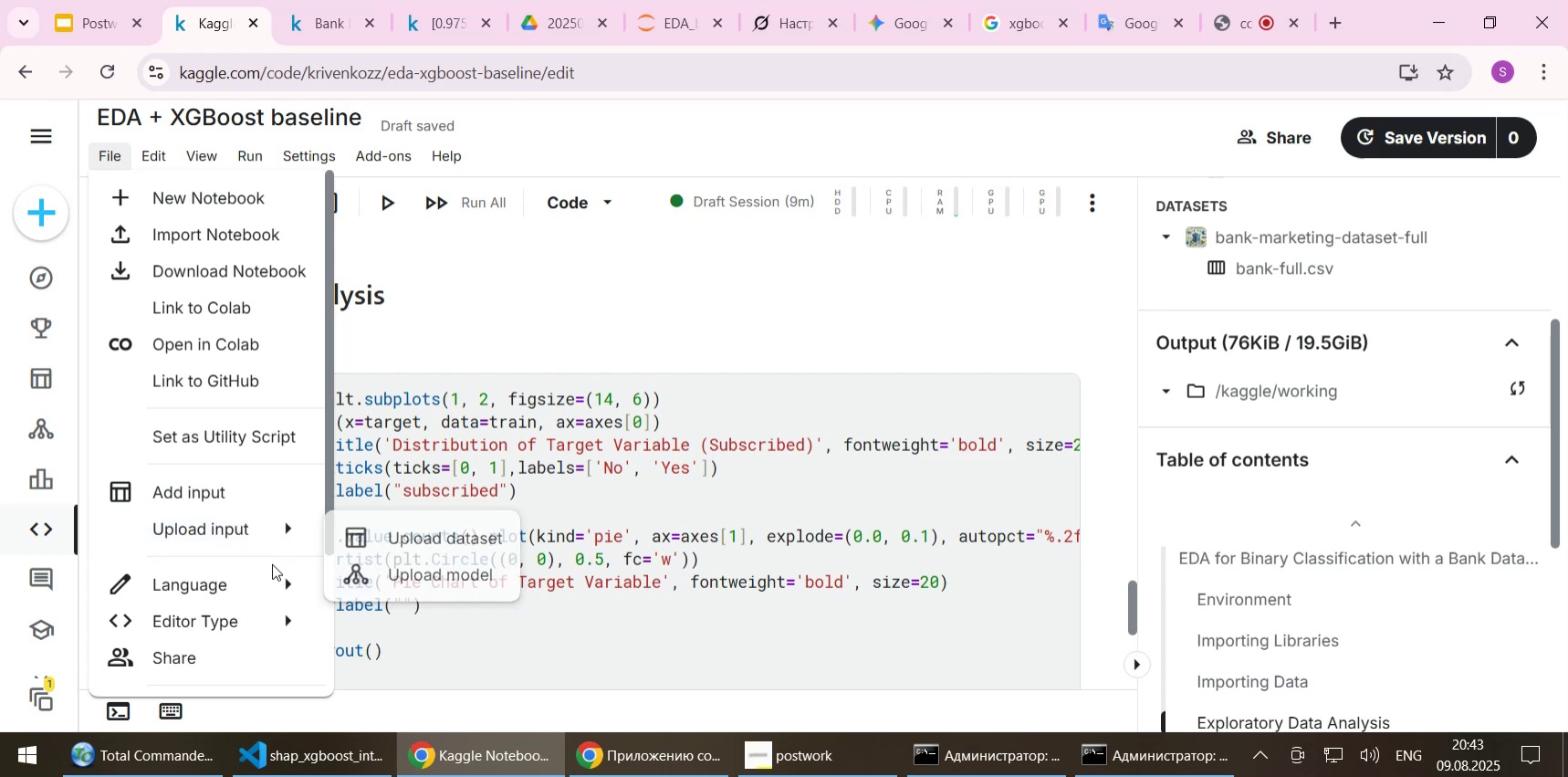 
mouse_move([267, 603])
 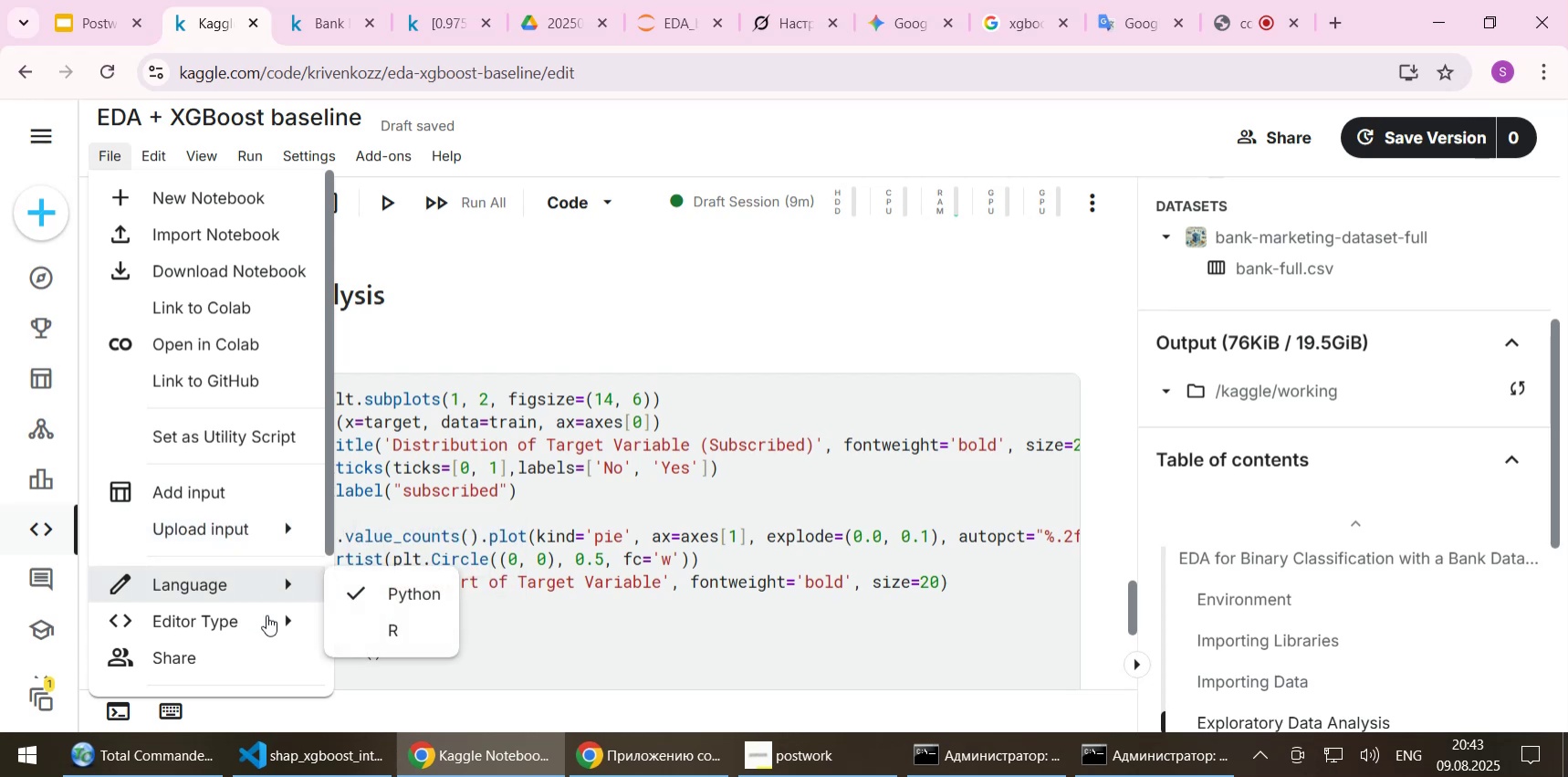 
mouse_move([257, 641])
 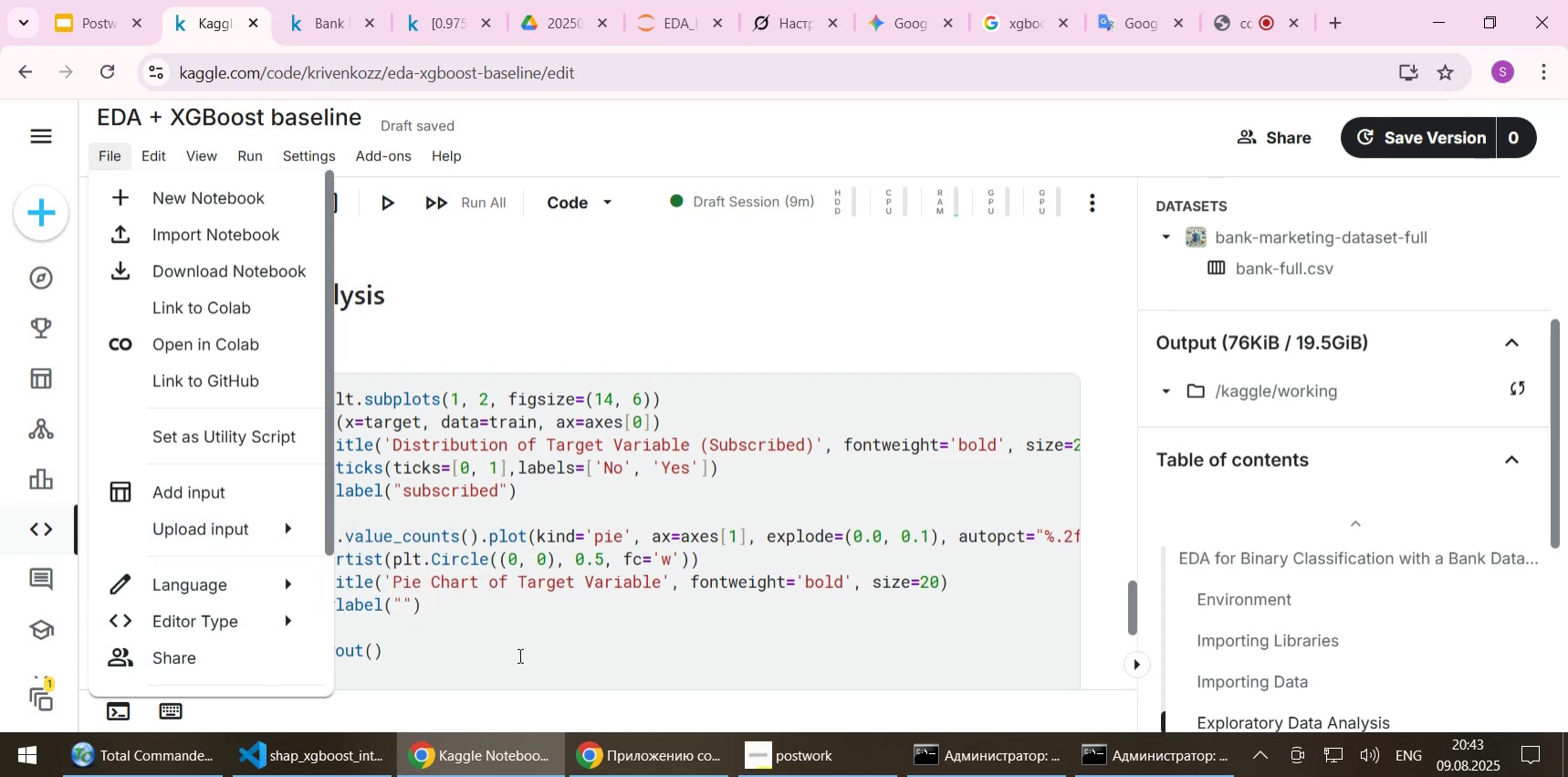 
left_click([528, 652])
 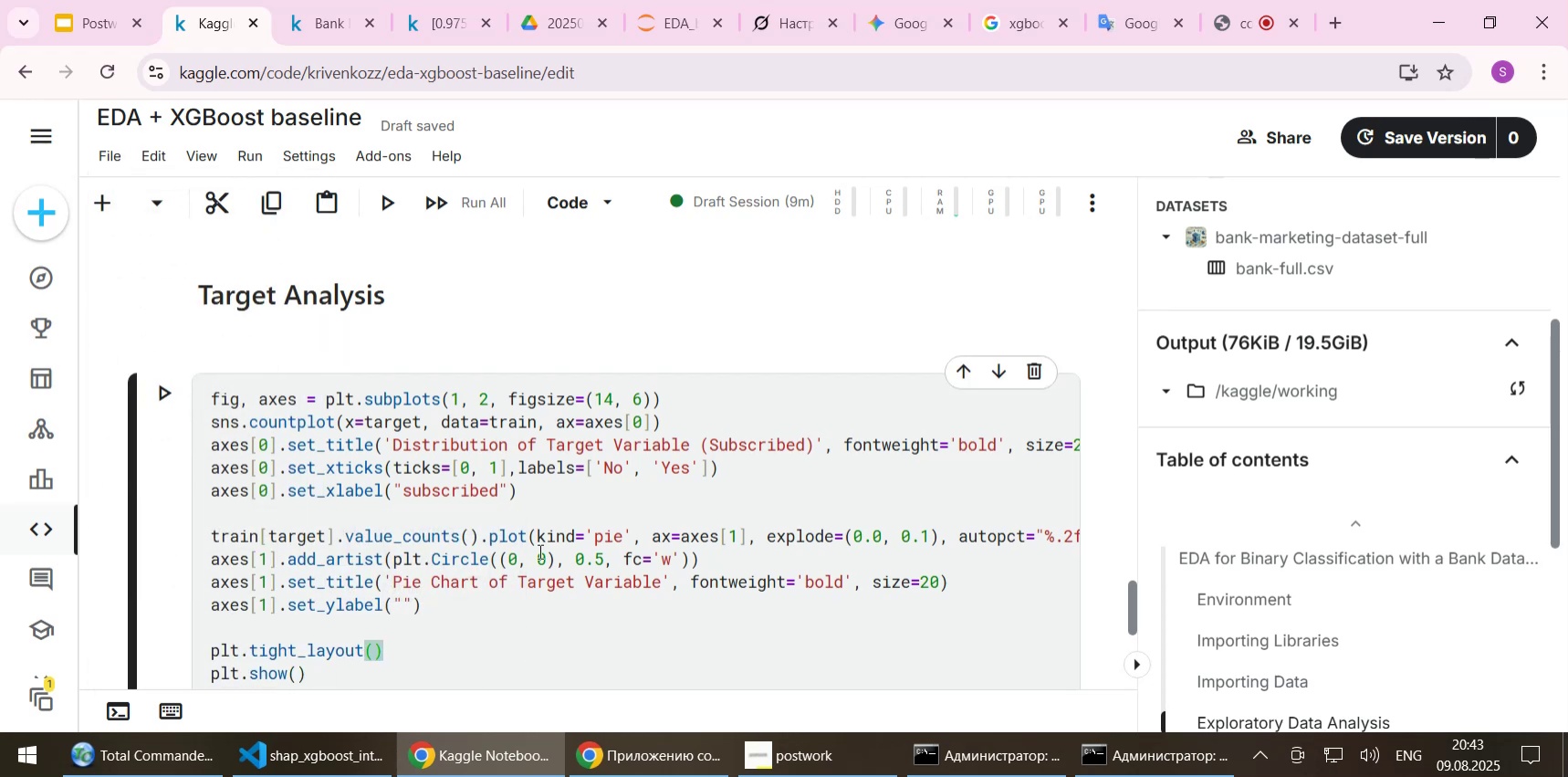 
scroll: coordinate [538, 553], scroll_direction: down, amount: 5.0
 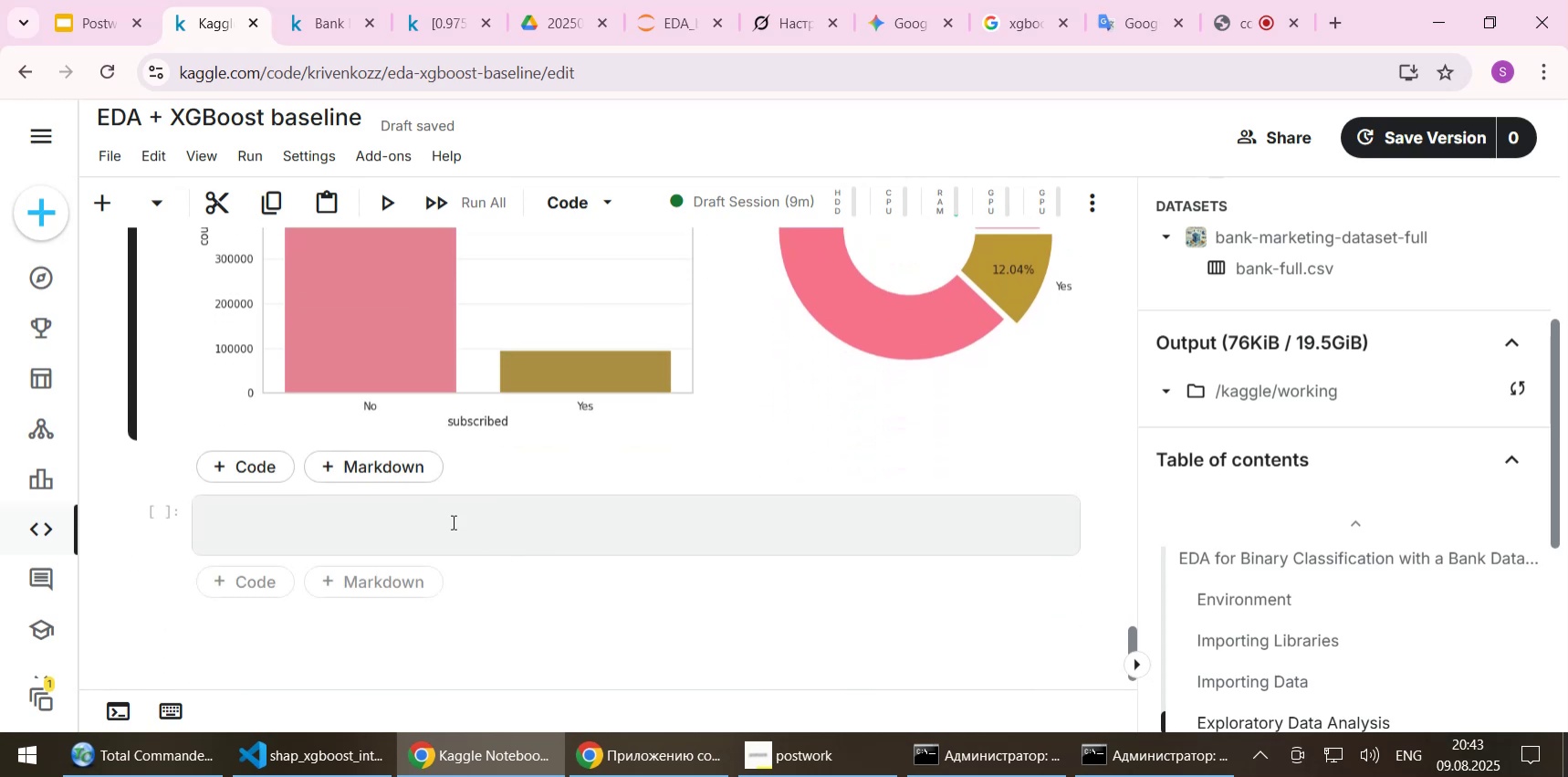 
left_click([445, 525])
 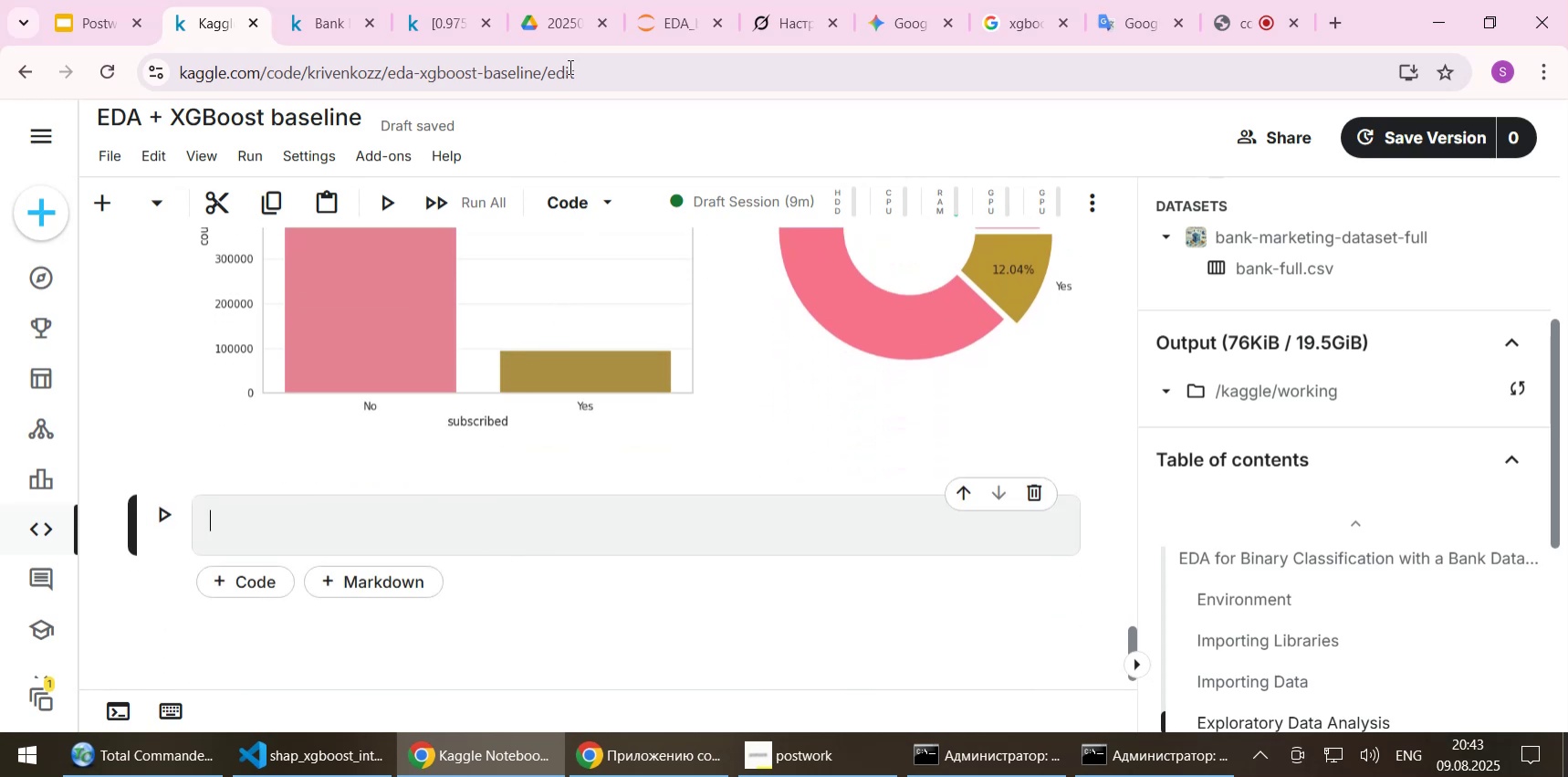 
left_click([674, 20])
 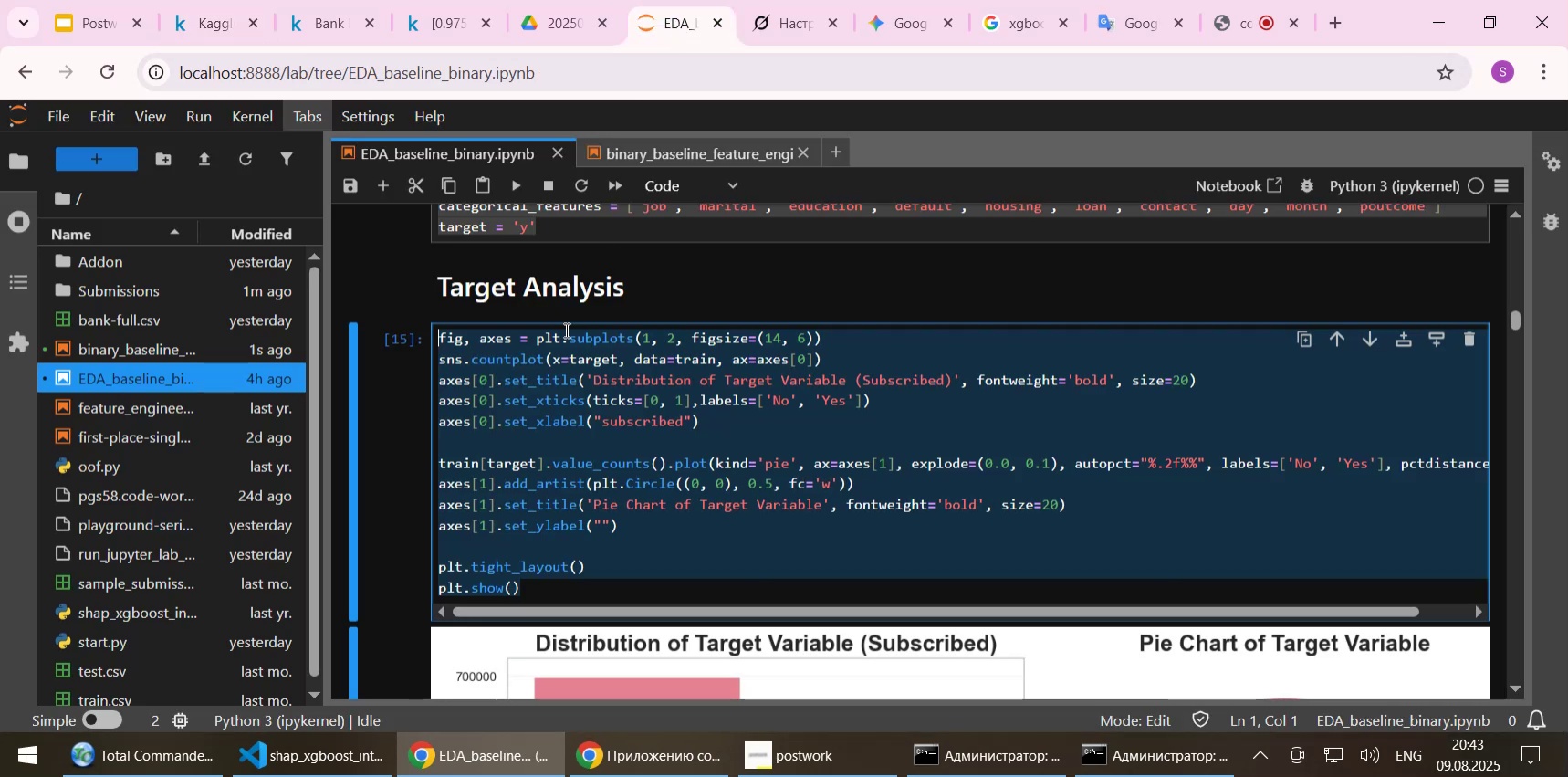 
scroll: coordinate [592, 341], scroll_direction: down, amount: 5.0
 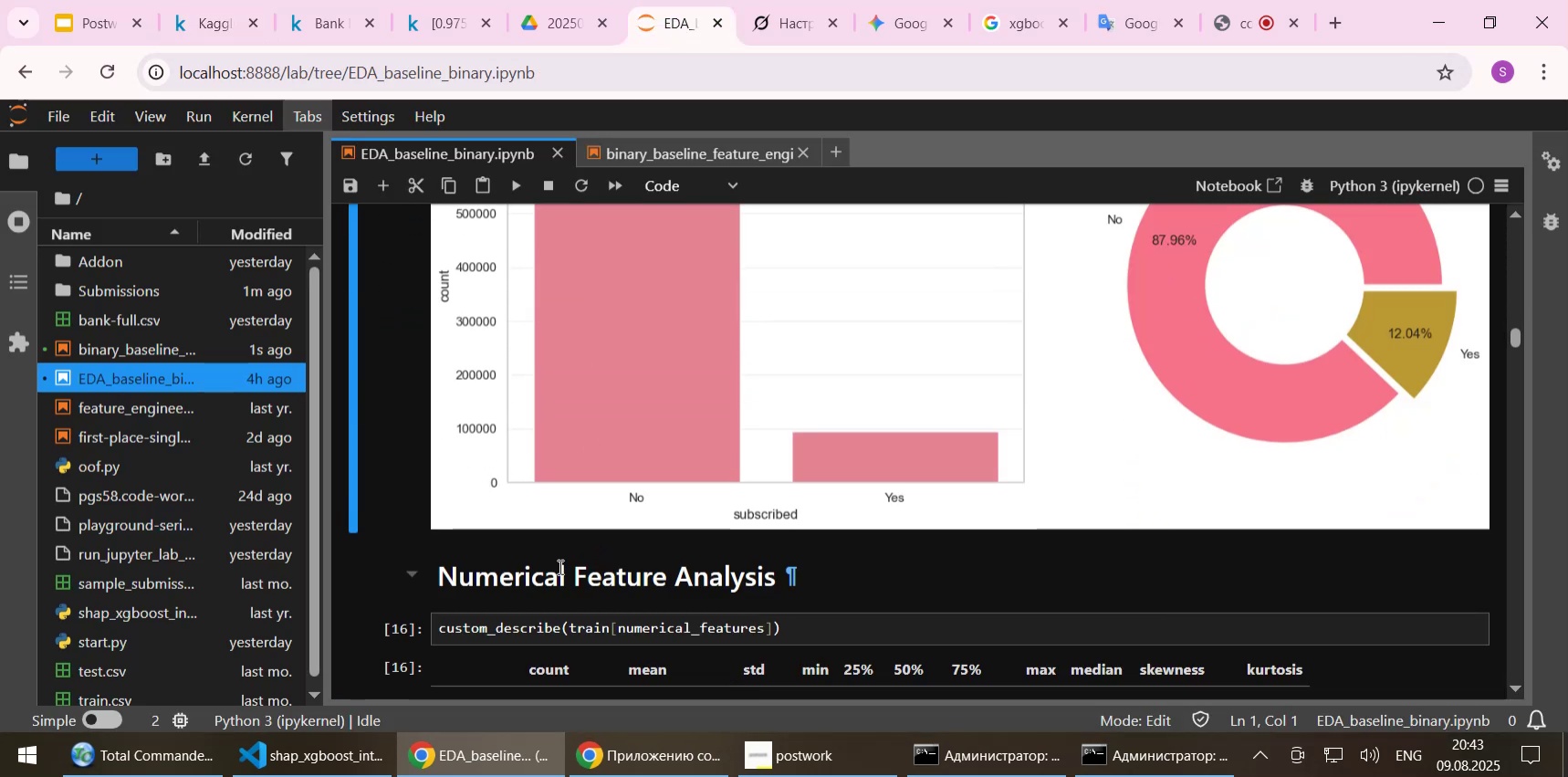 
double_click([559, 566])
 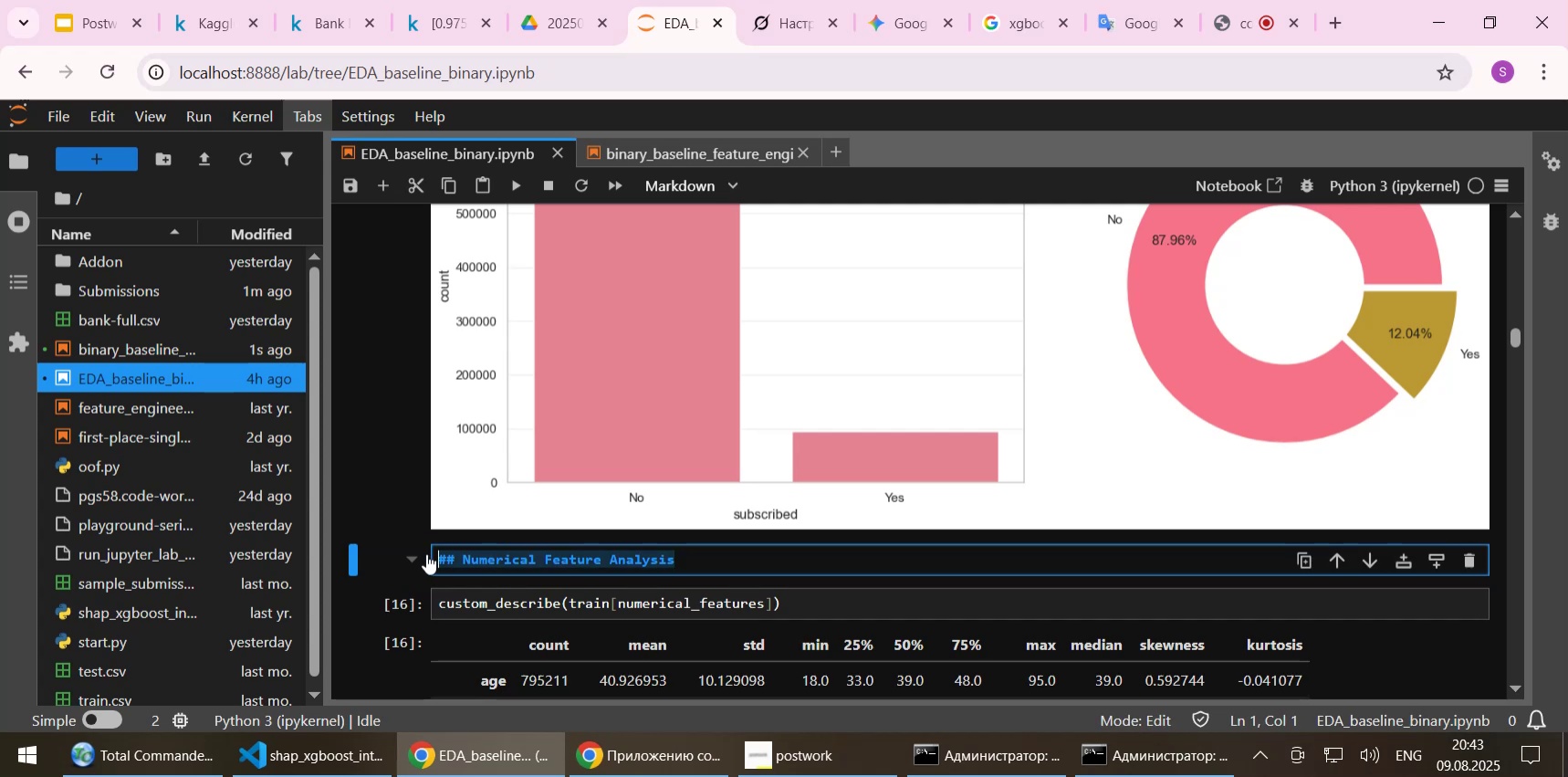 
key(Control+C)
 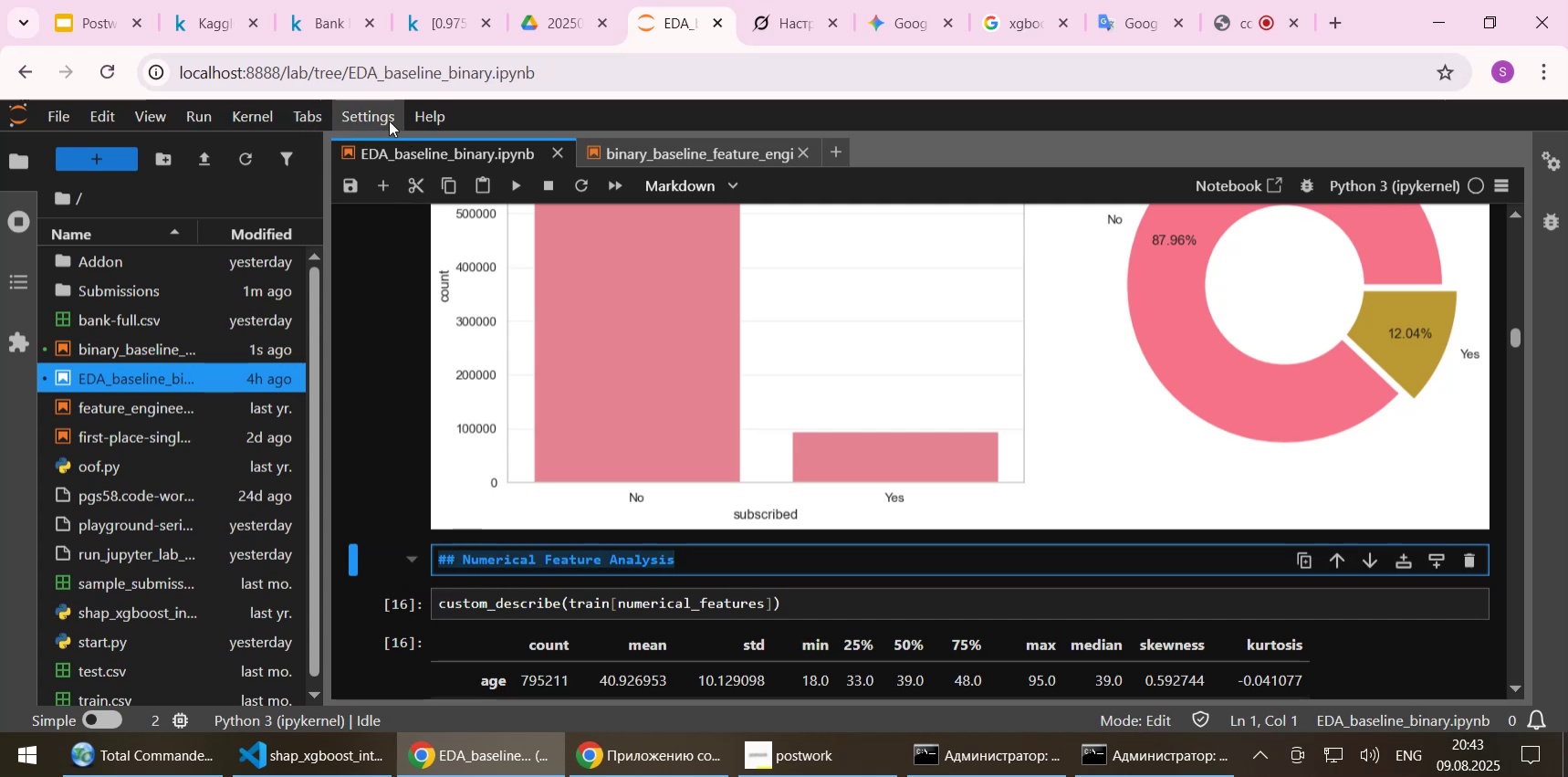 
left_click([222, 23])
 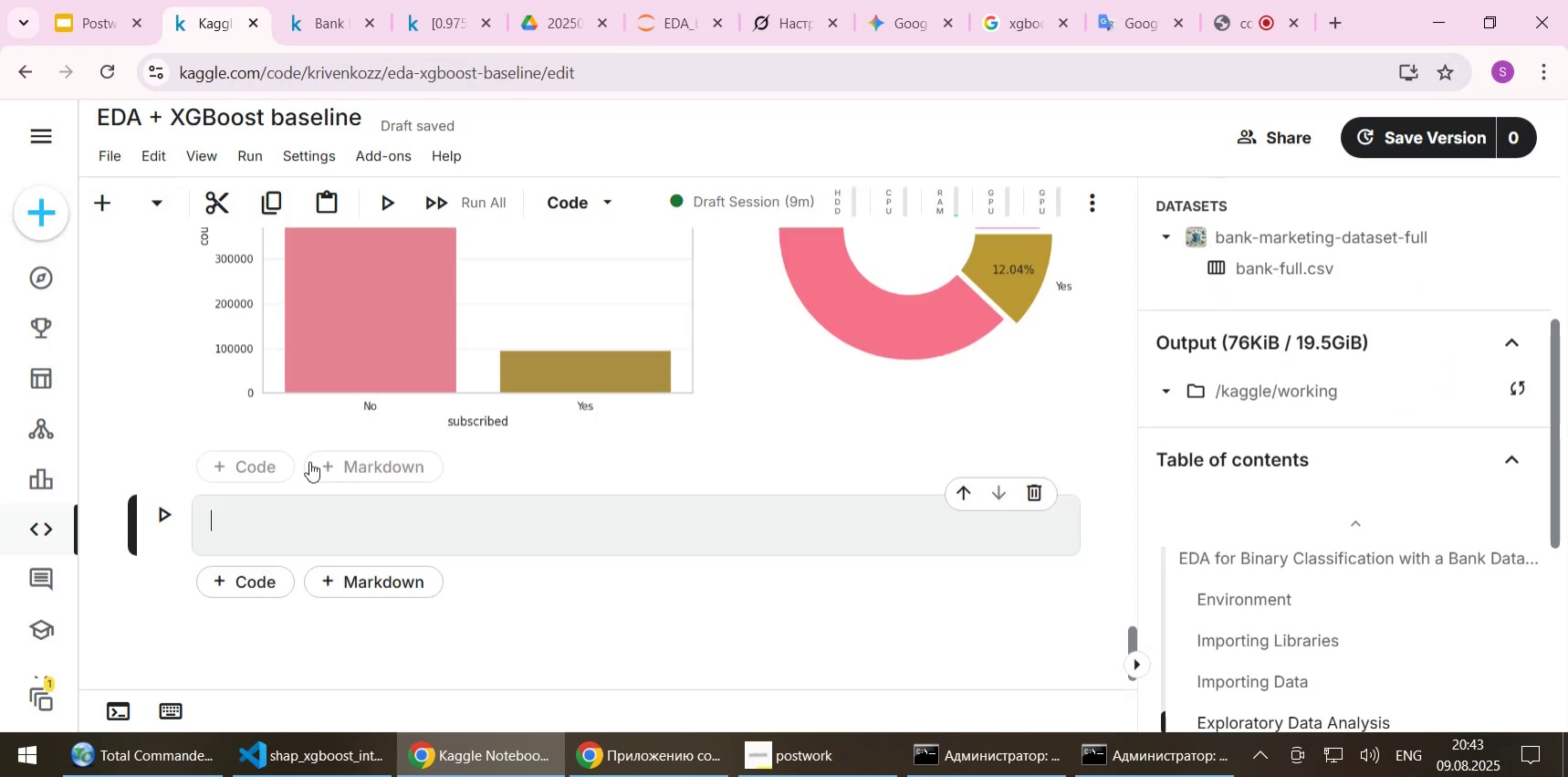 
key(Control+V)
 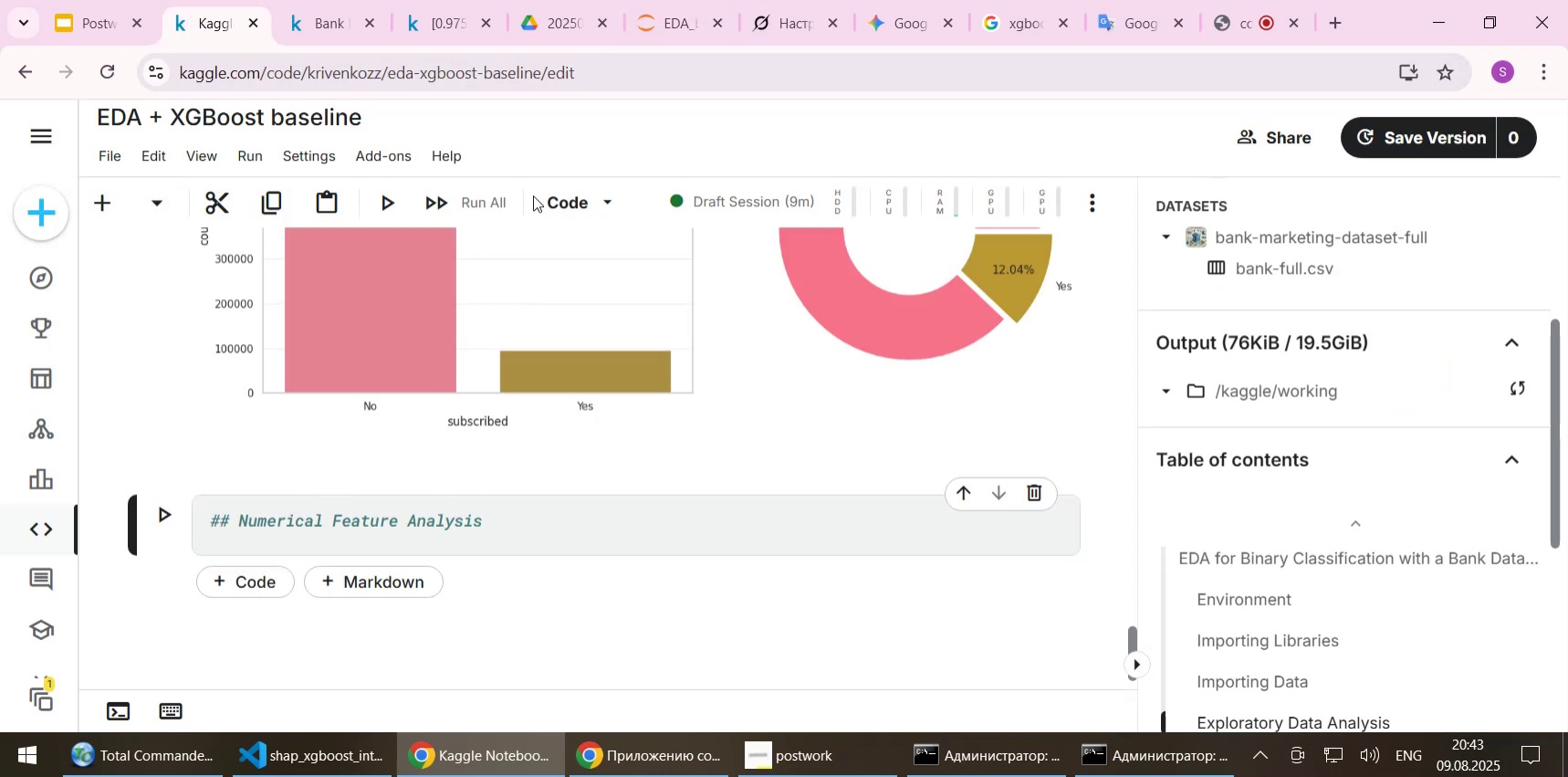 
left_click([559, 202])
 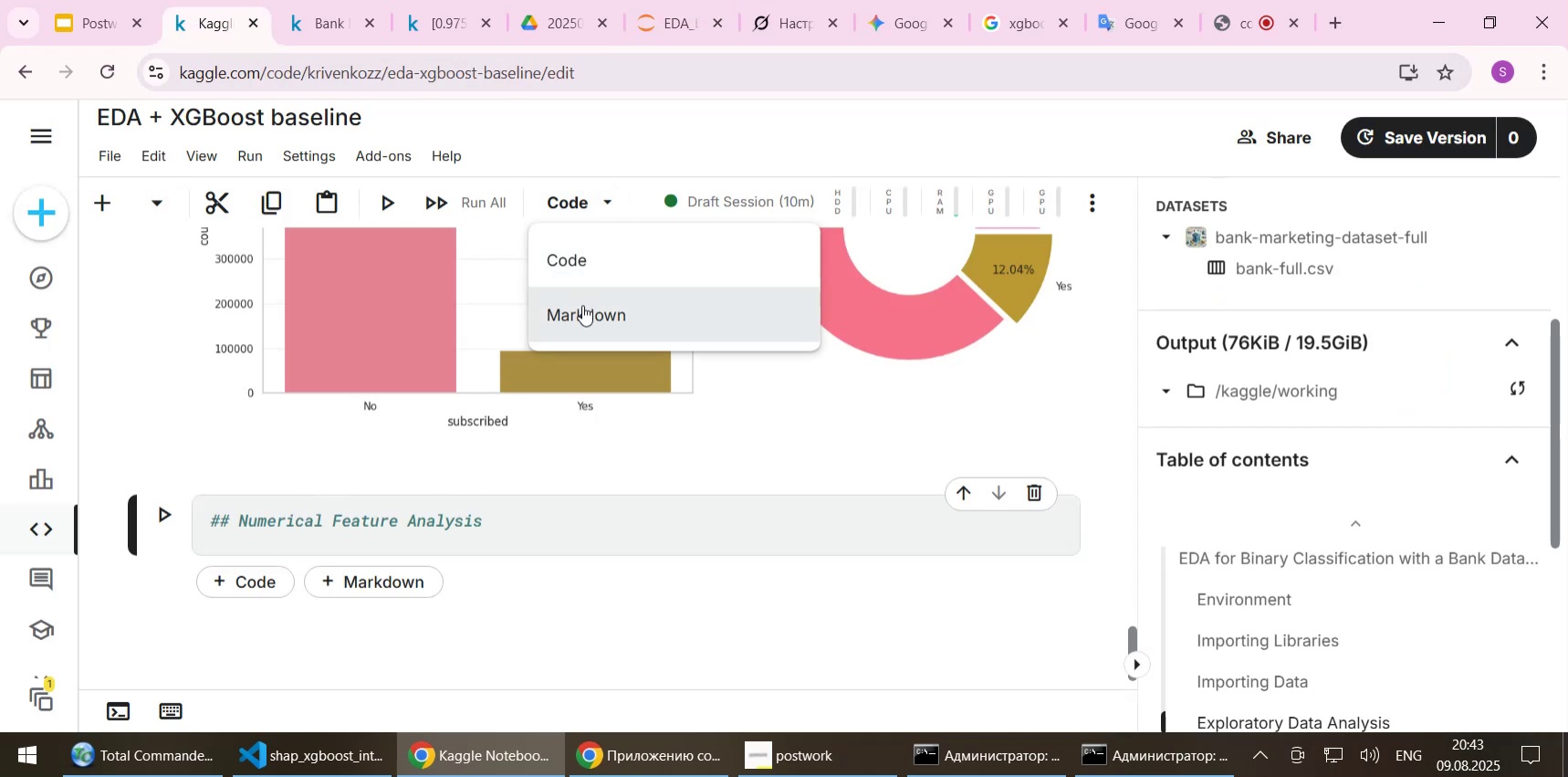 
left_click([582, 312])
 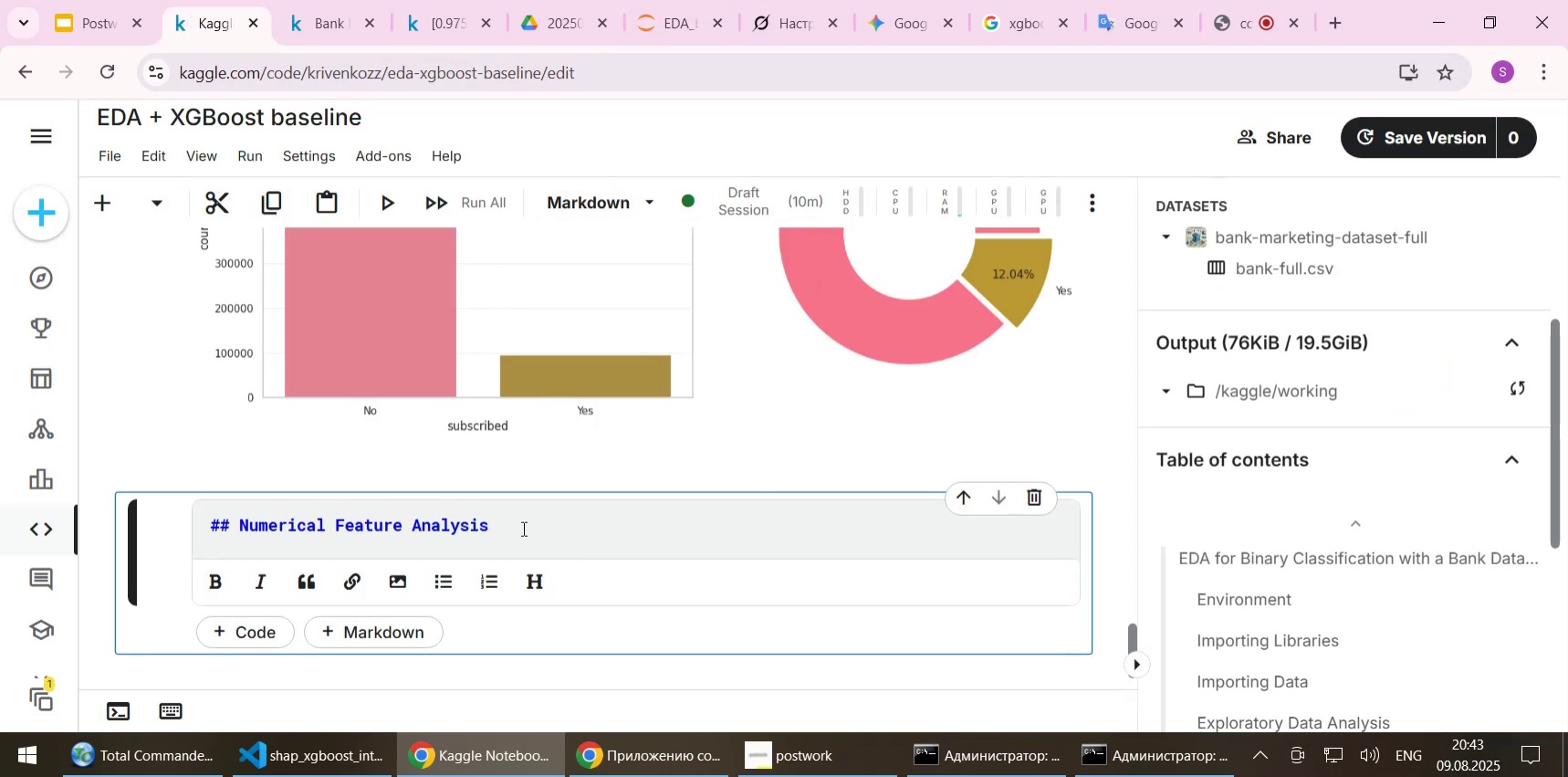 
key(Shift+Enter)
 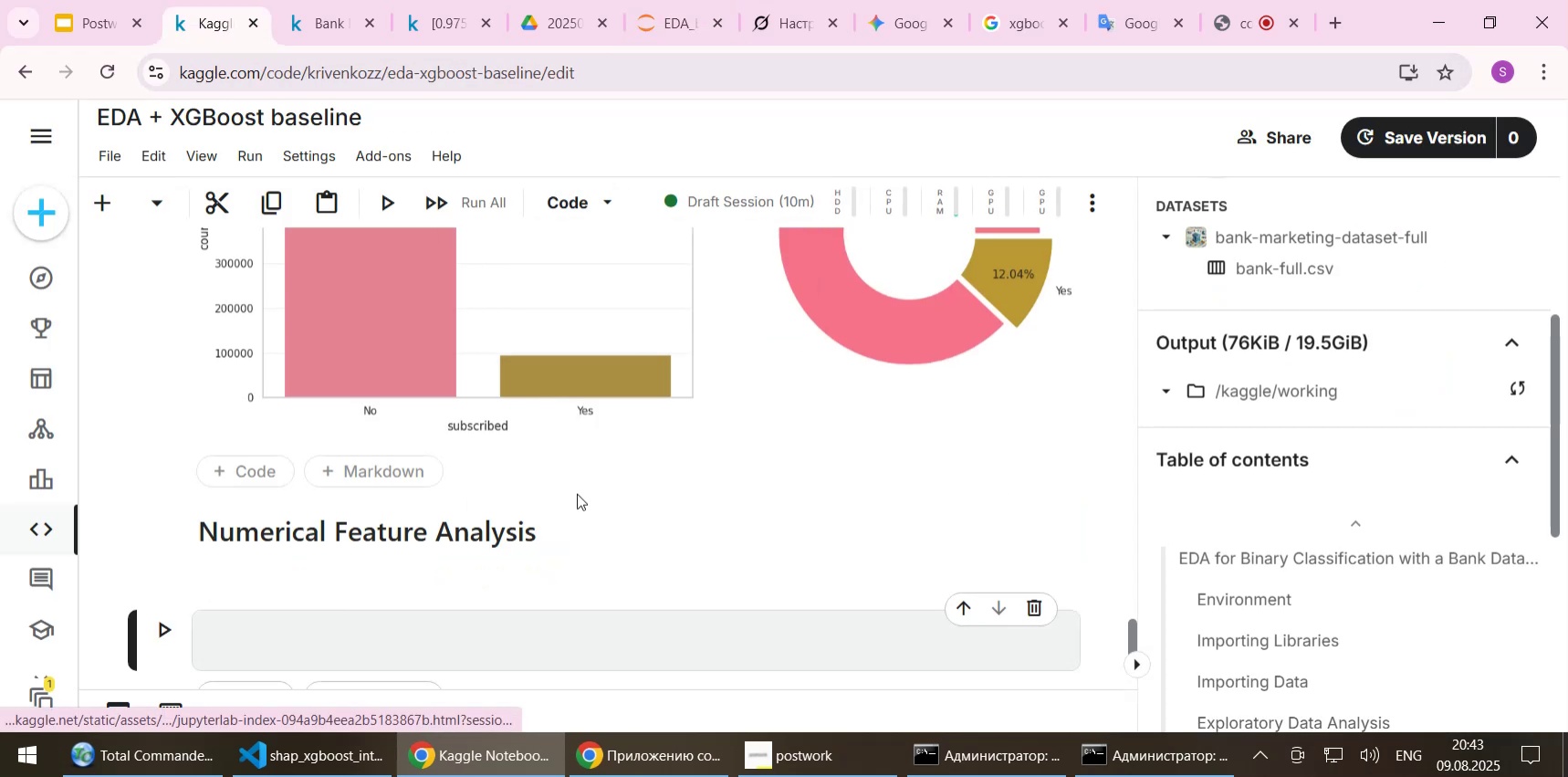 
scroll: coordinate [727, 478], scroll_direction: down, amount: 1.0
 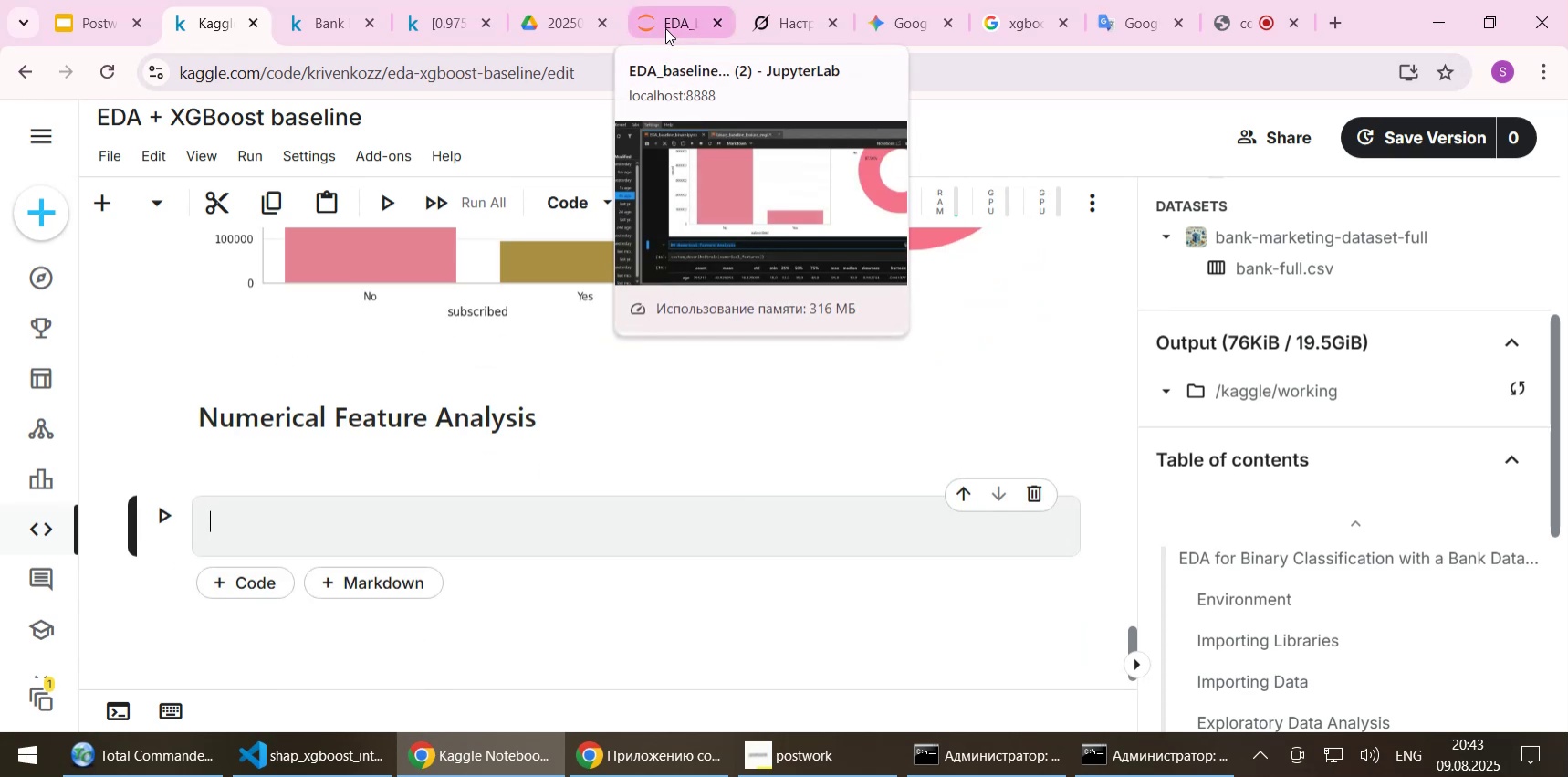 
left_click([665, 28])
 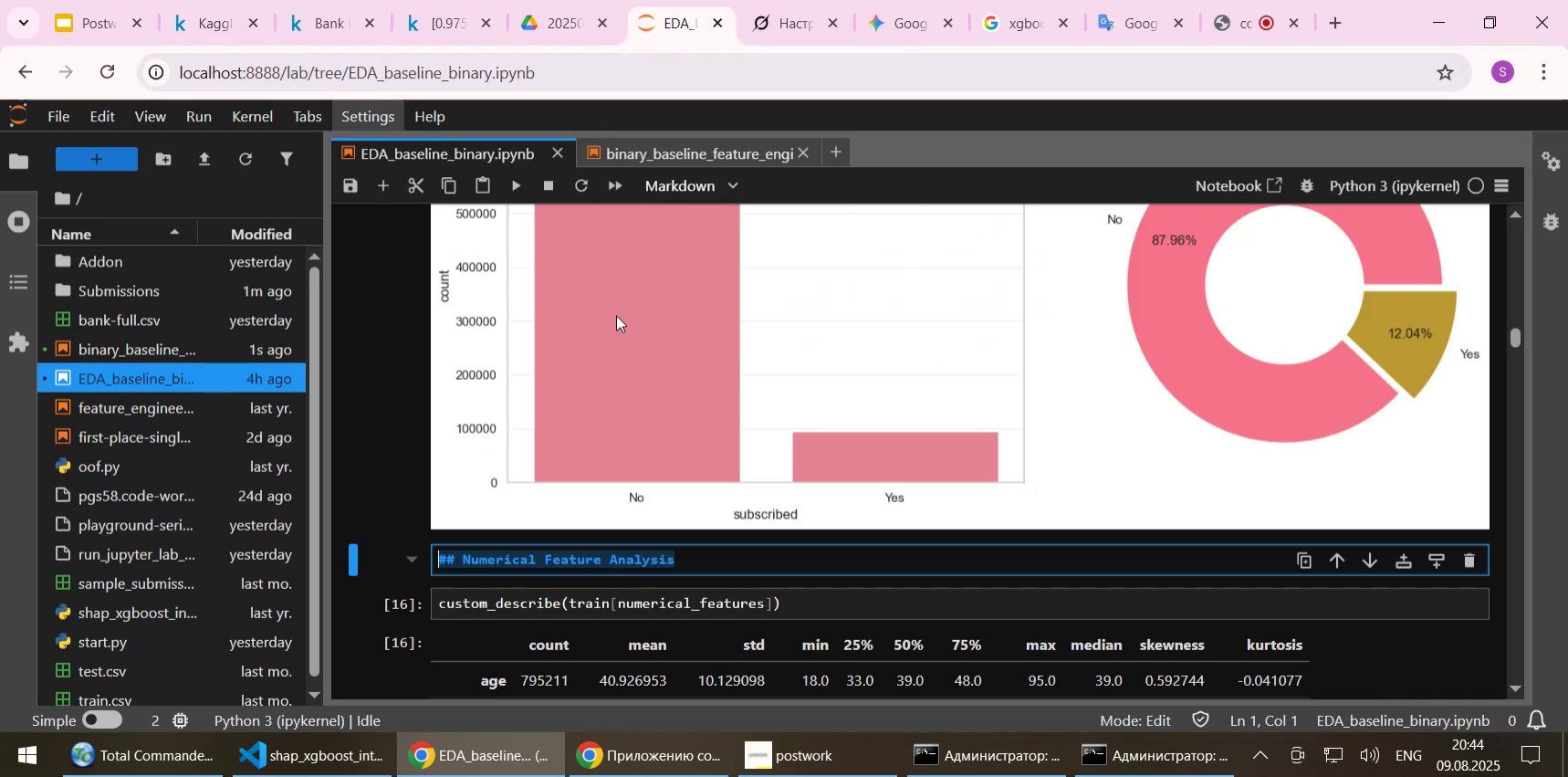 
scroll: coordinate [584, 382], scroll_direction: down, amount: 1.0
 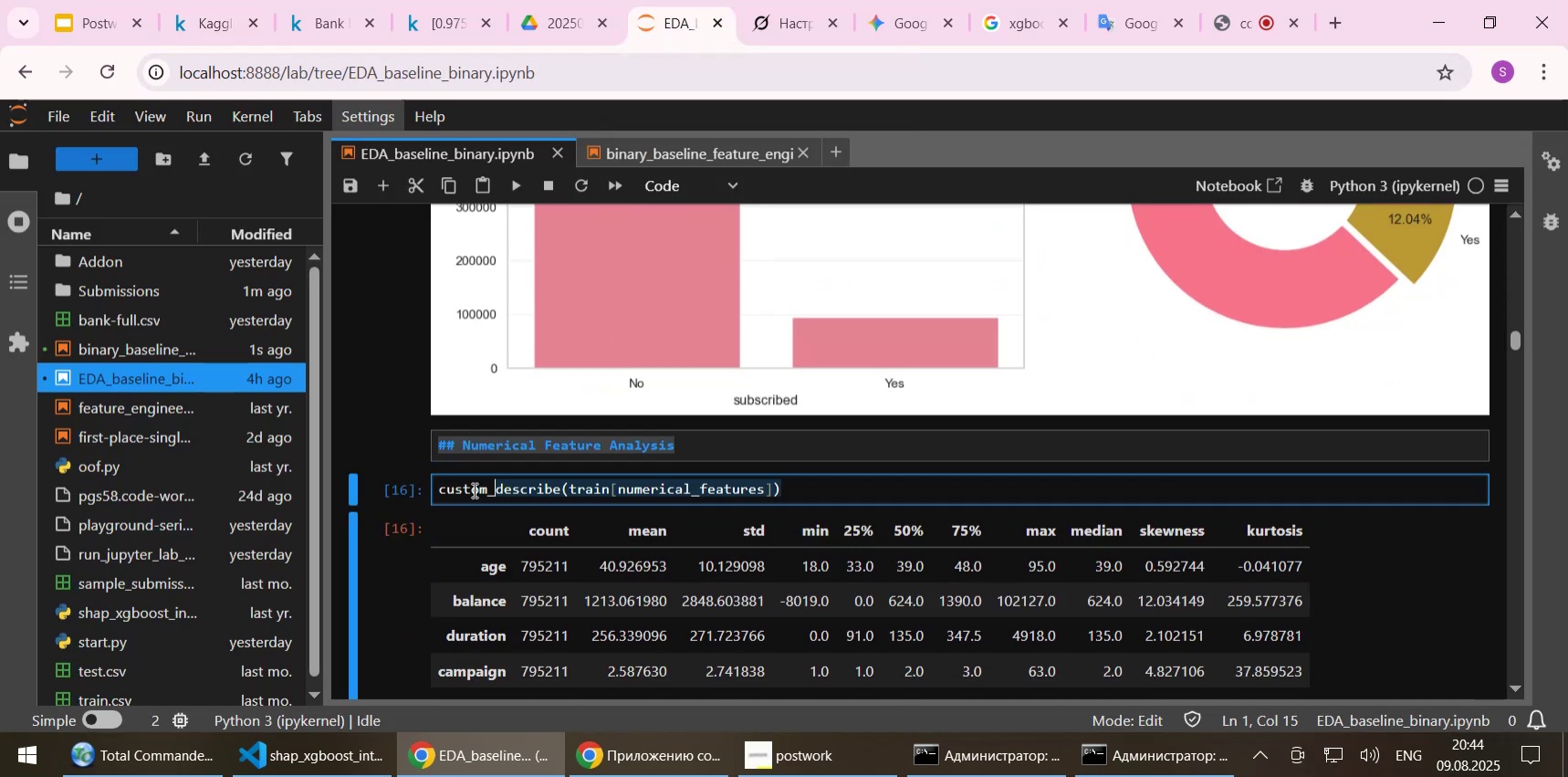 
key(Control+C)
 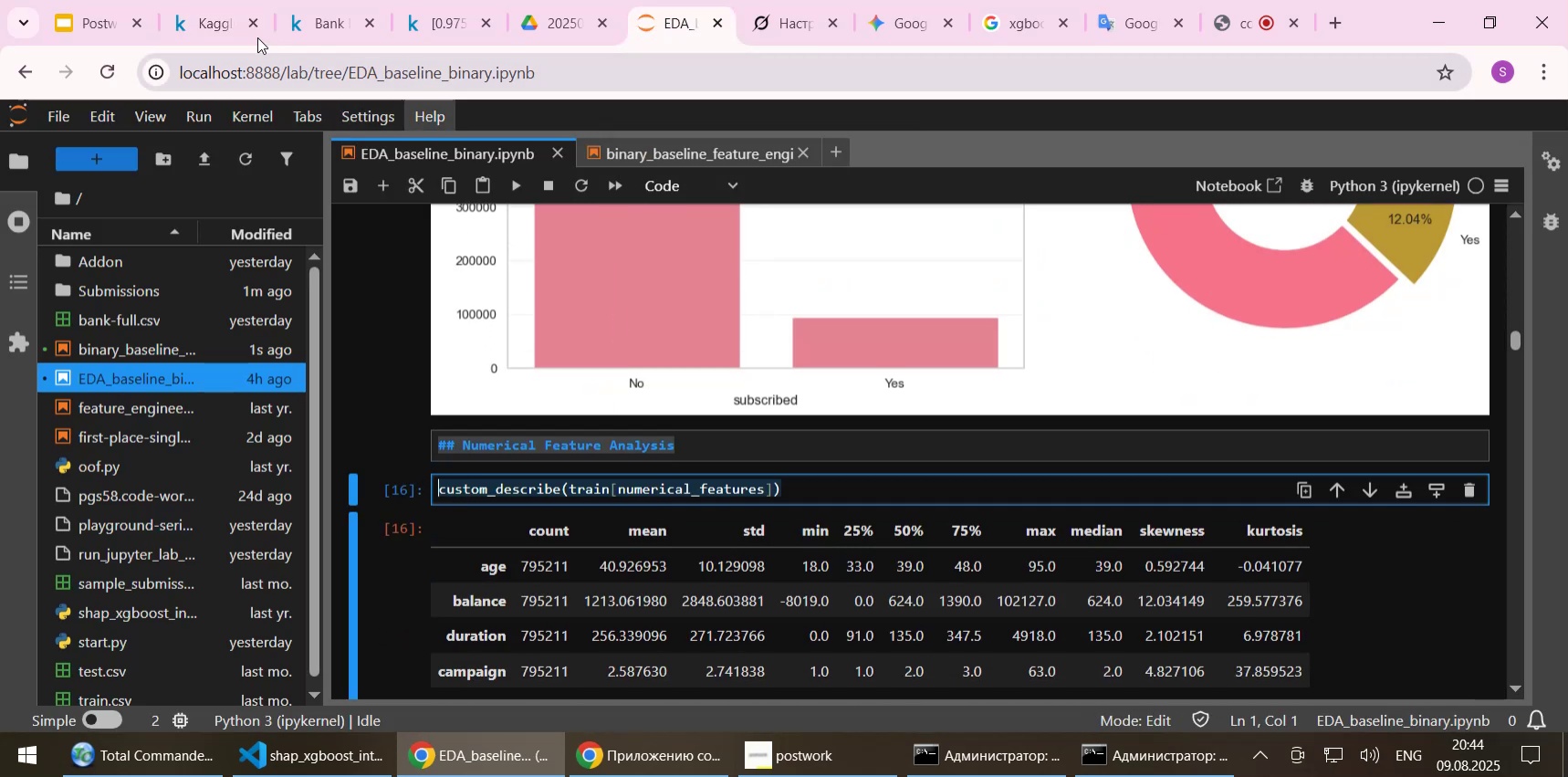 
left_click([209, 14])
 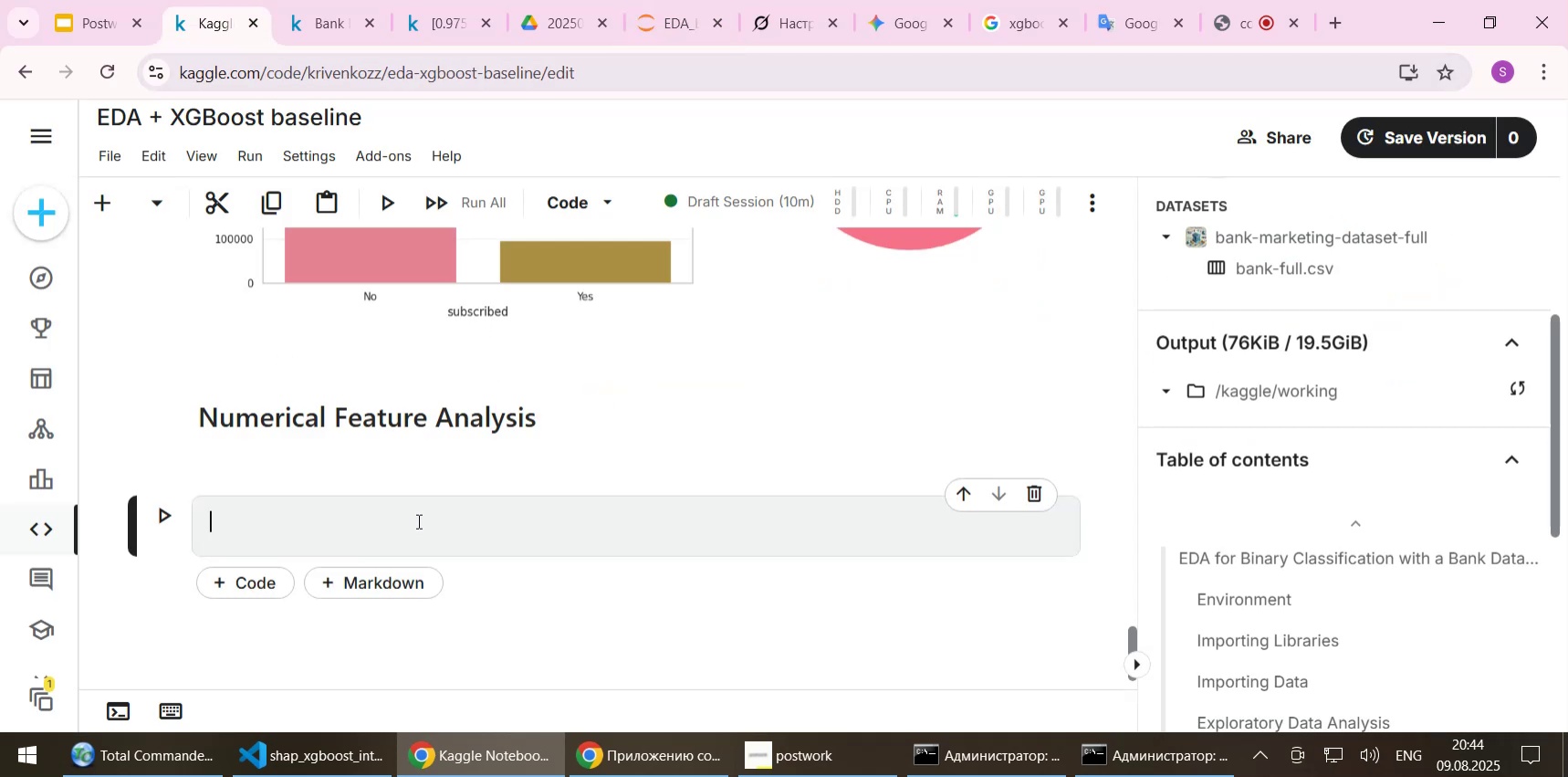 
key(Control+ControlLeft)
 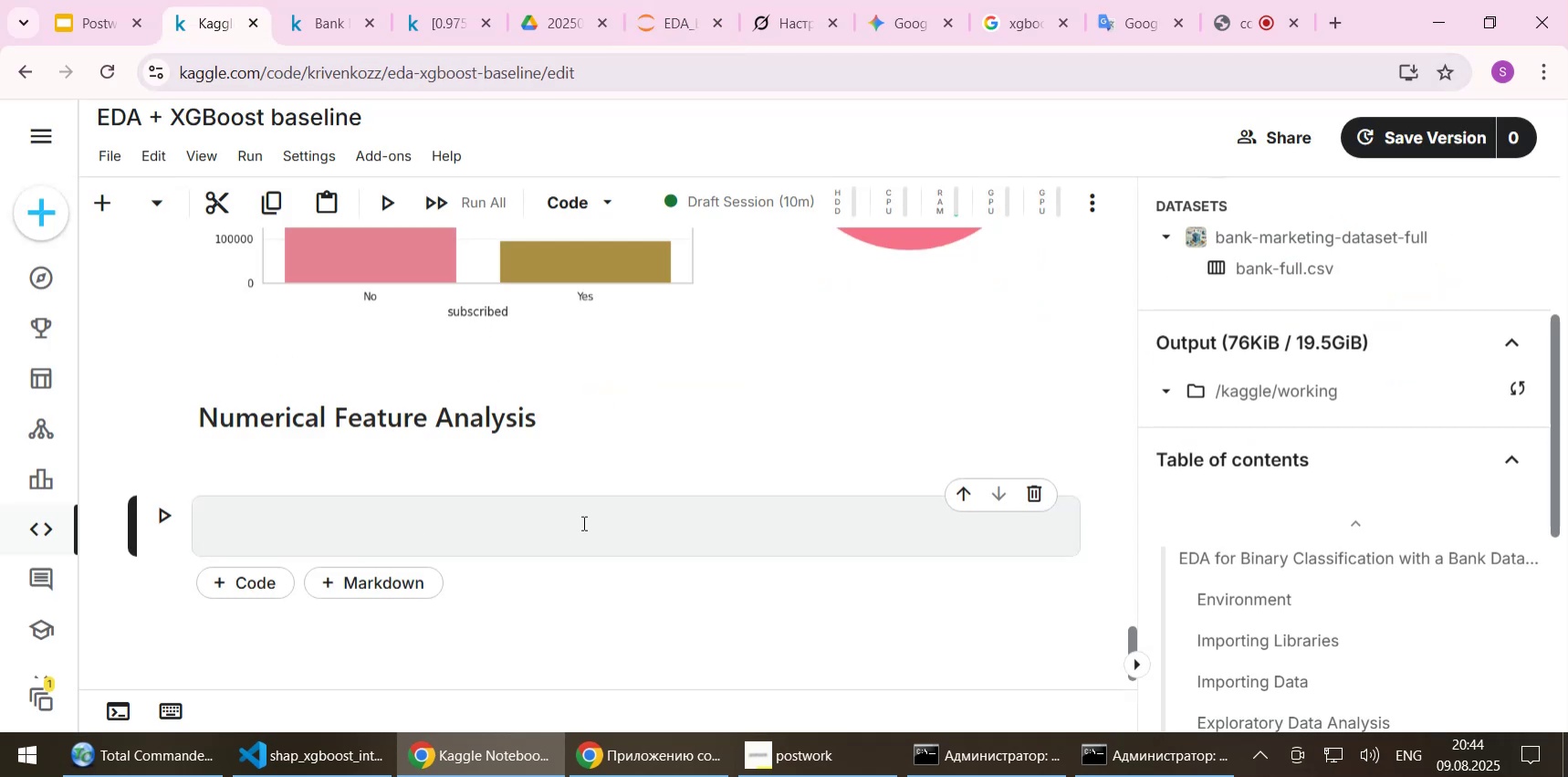 
key(Control+V)
 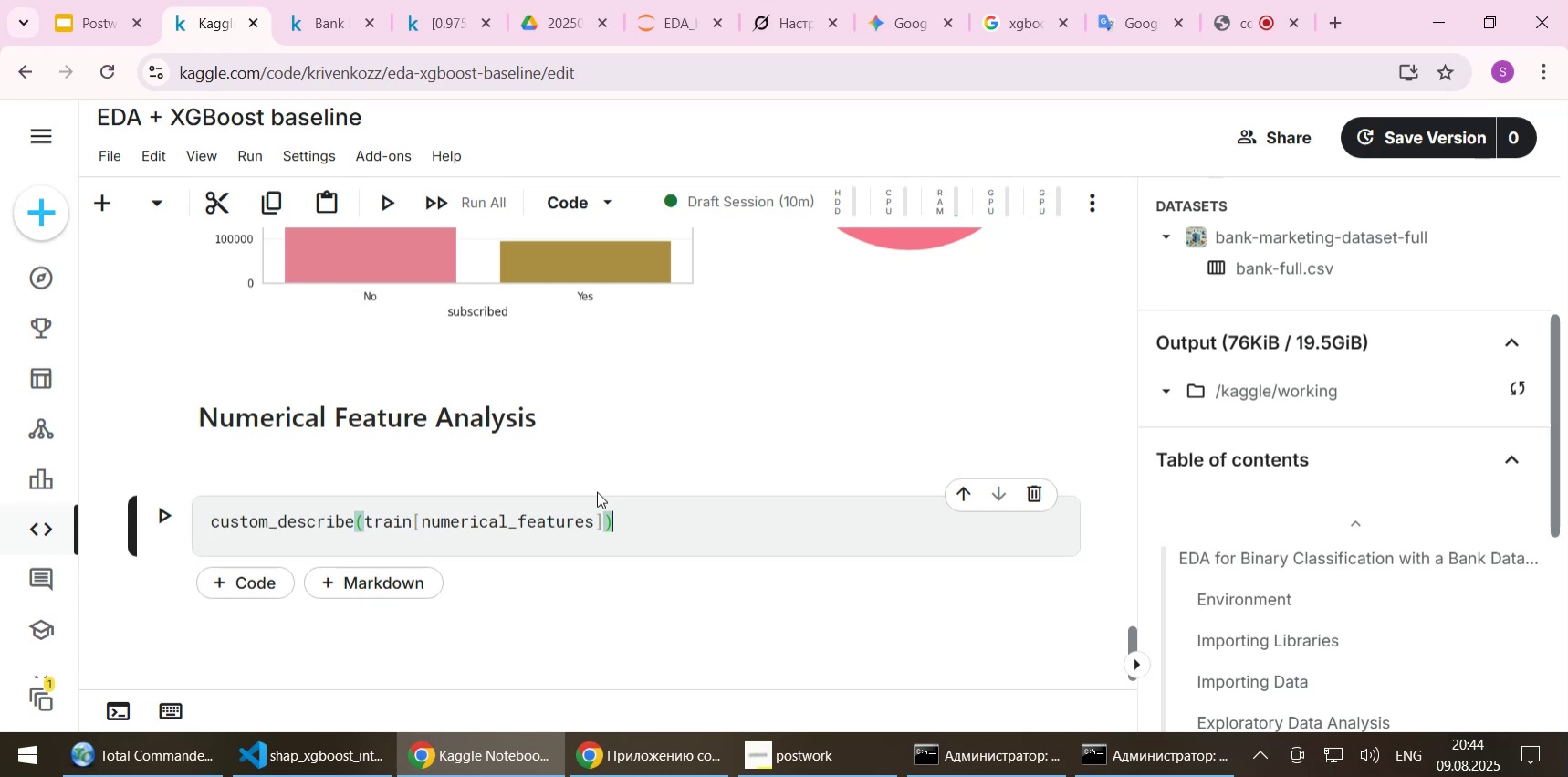 
key(Shift+Enter)
 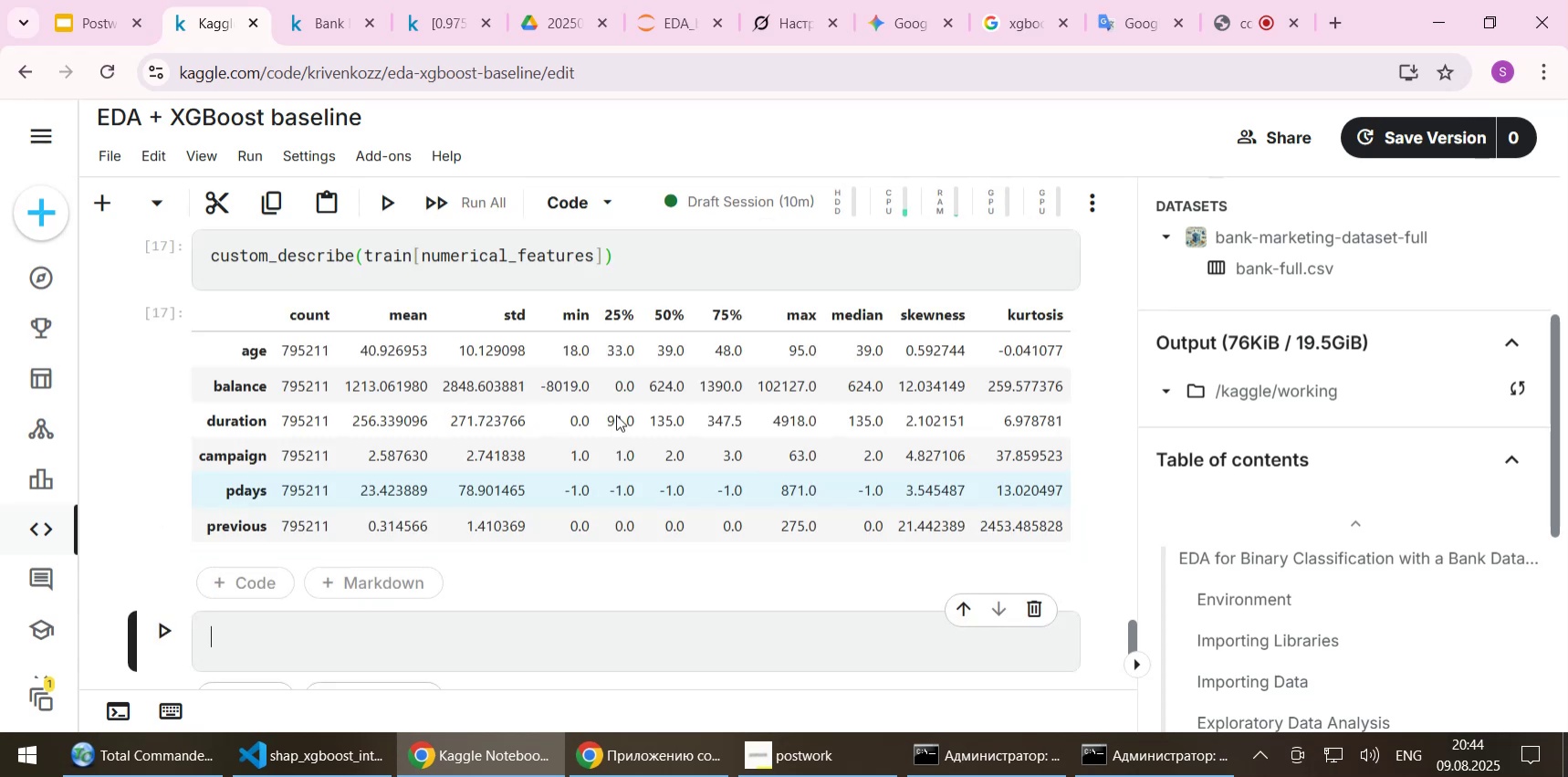 
scroll: coordinate [616, 415], scroll_direction: down, amount: 1.0
 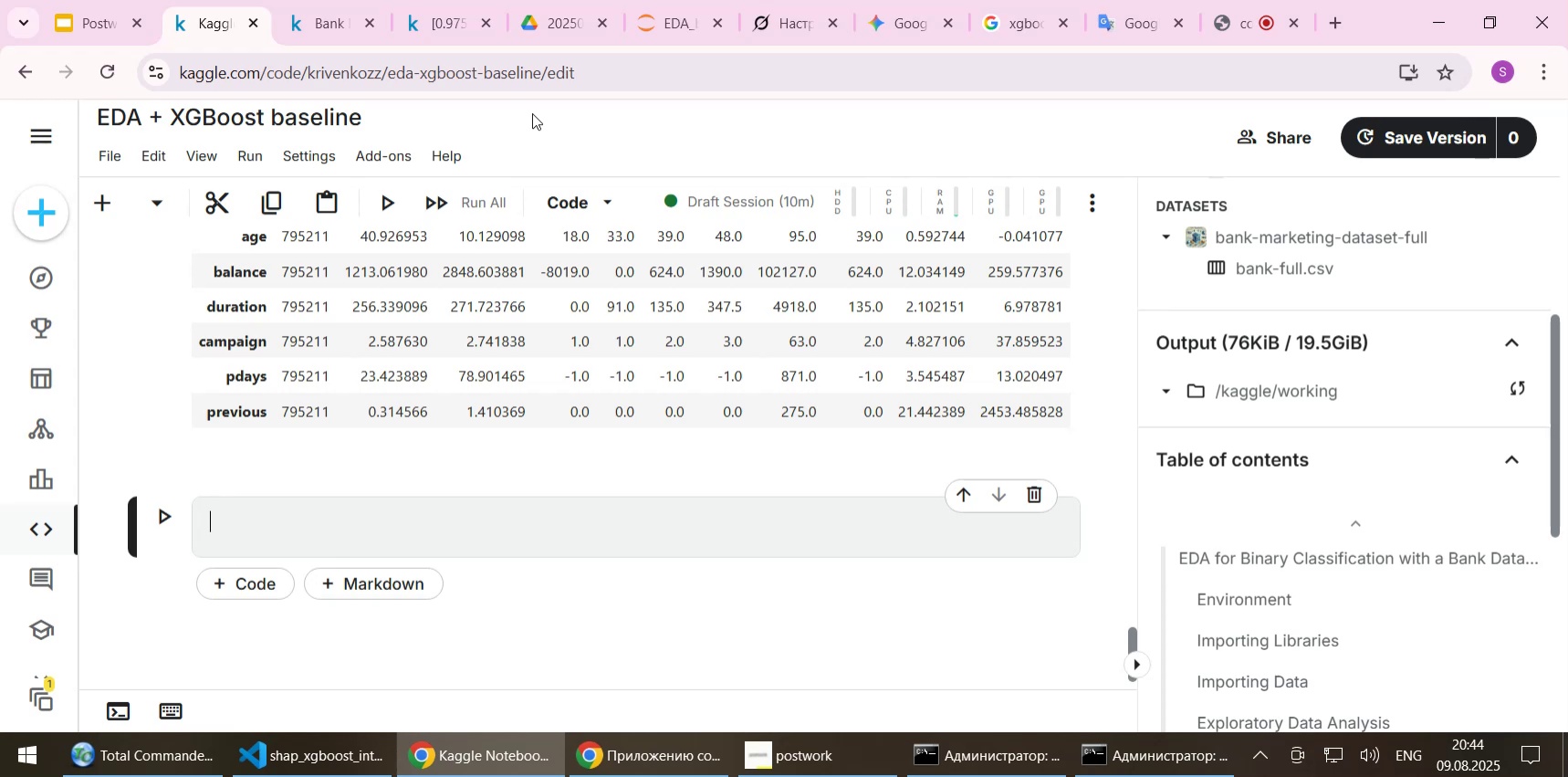 
wait(14.22)
 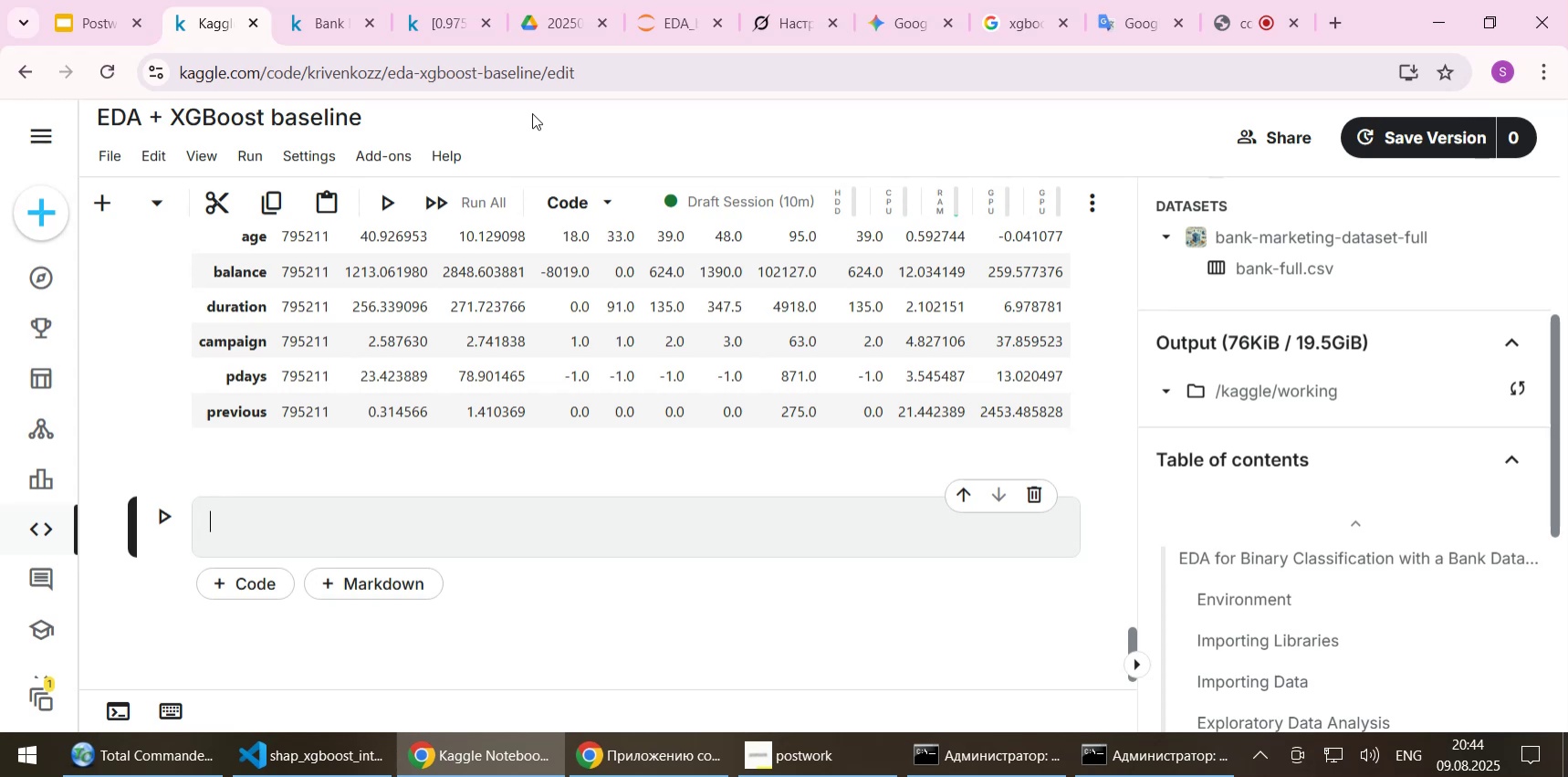 
mouse_move([639, 62])
 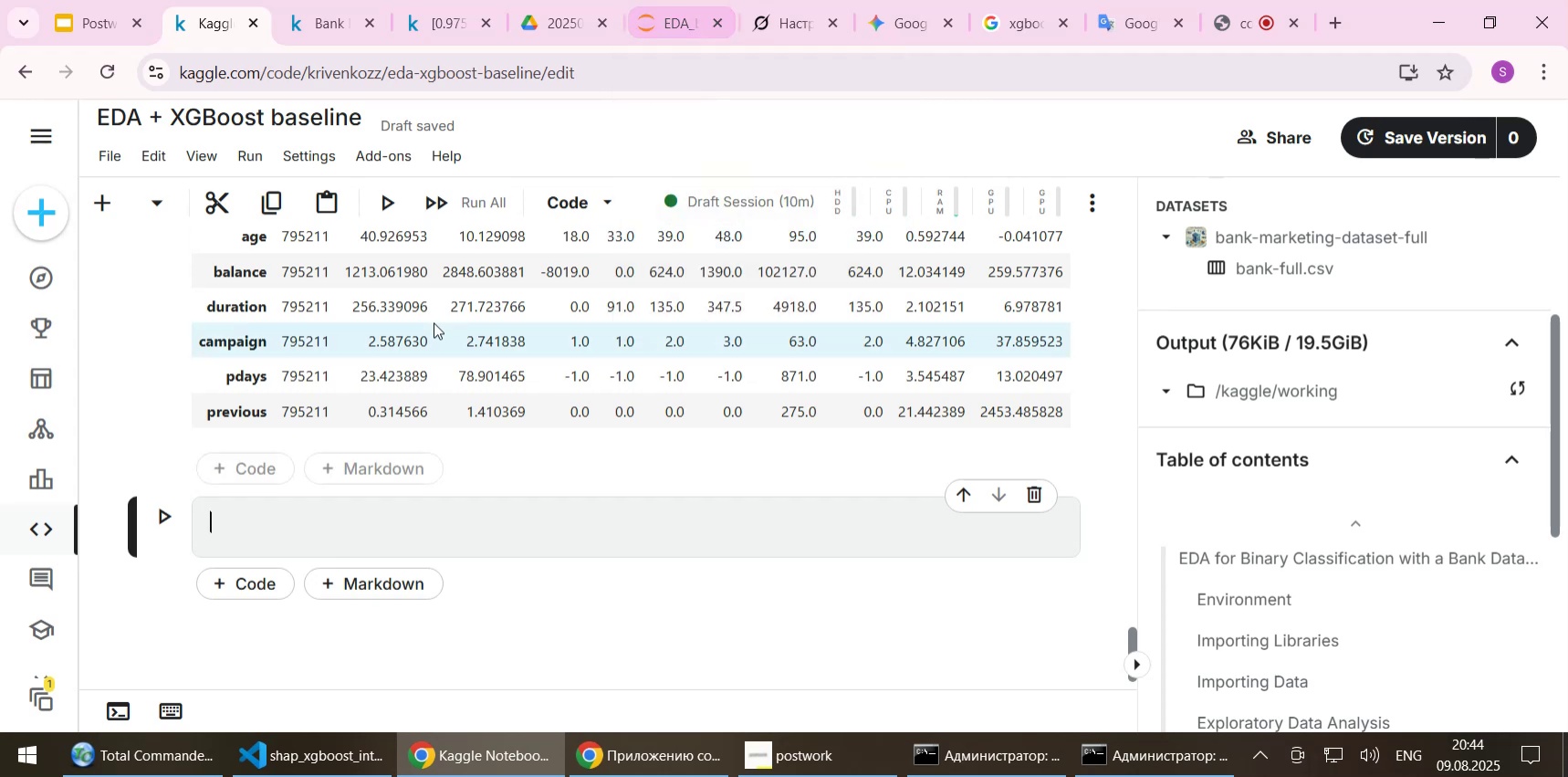 
scroll: coordinate [433, 322], scroll_direction: up, amount: 13.0
 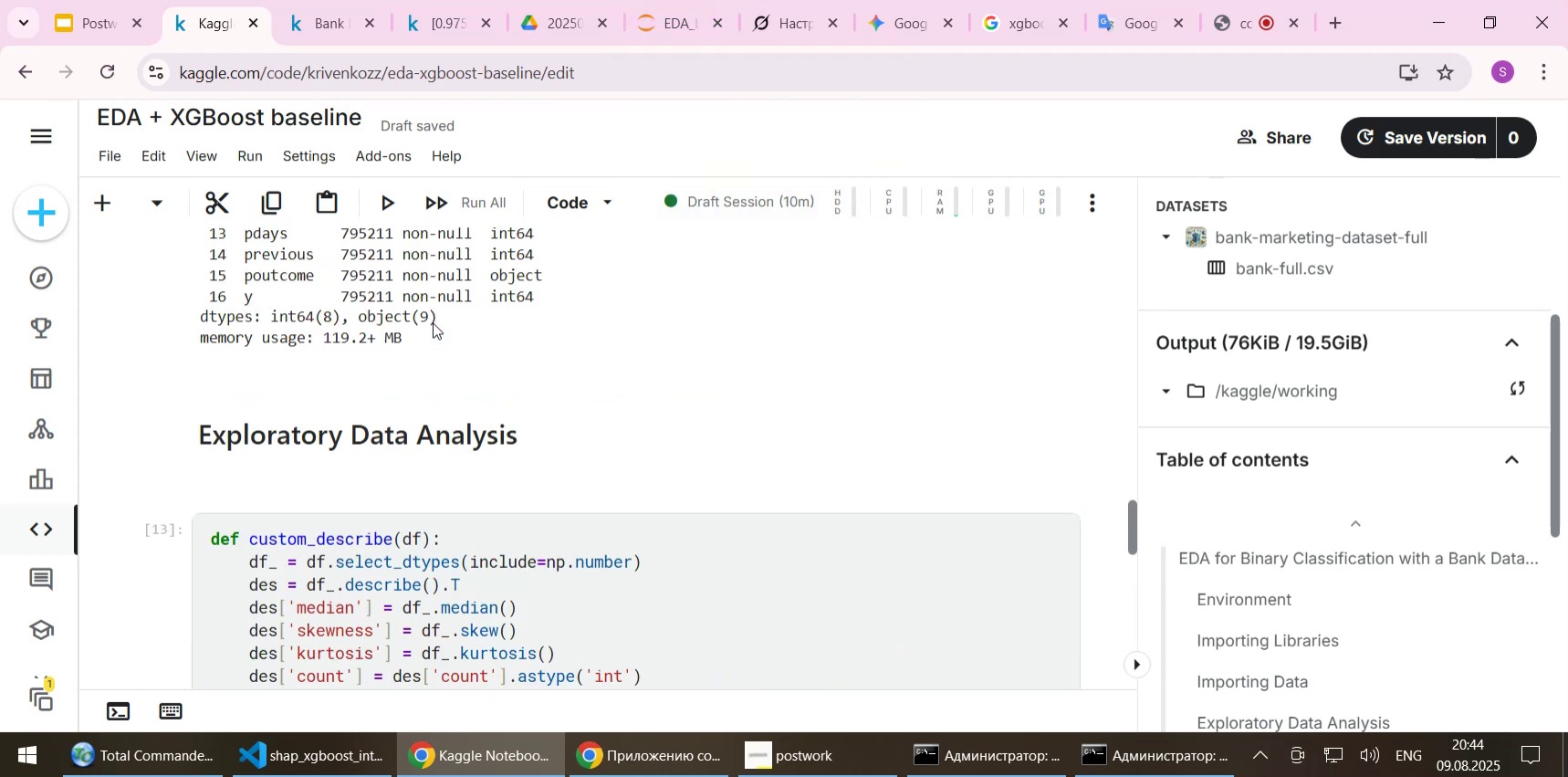 
scroll: coordinate [433, 322], scroll_direction: none, amount: 0.0
 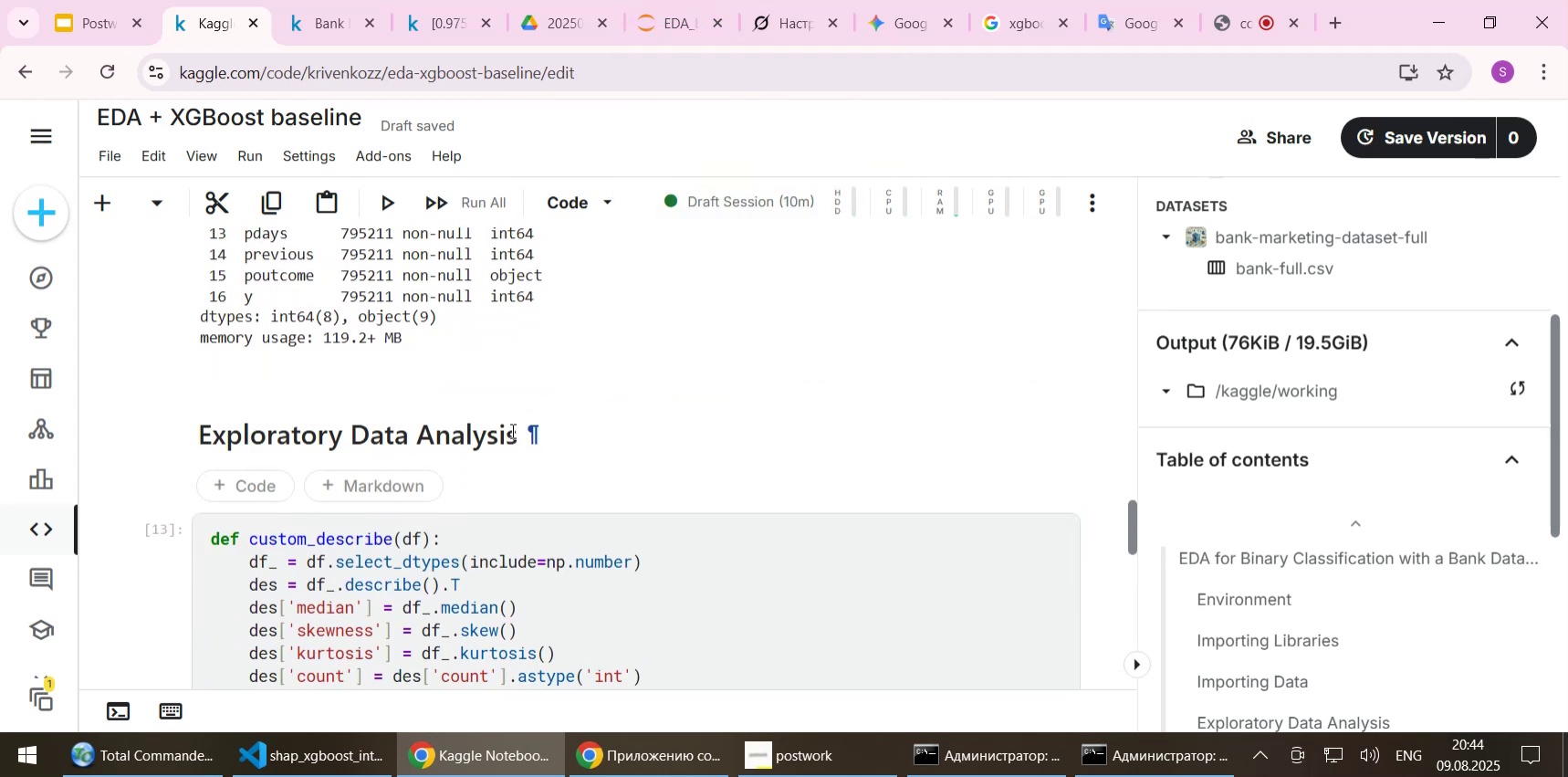 
double_click([505, 433])
 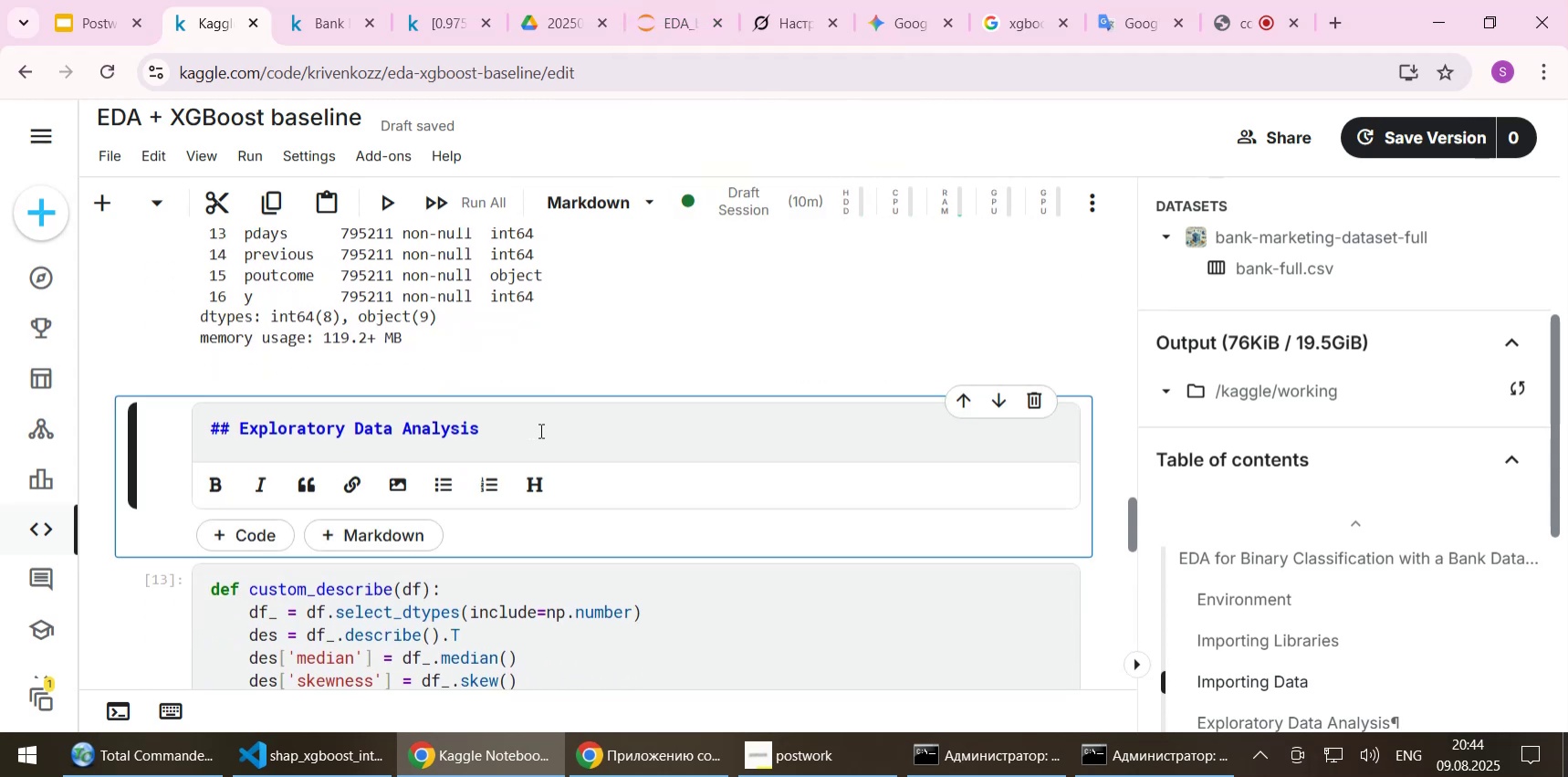 
left_click([539, 430])
 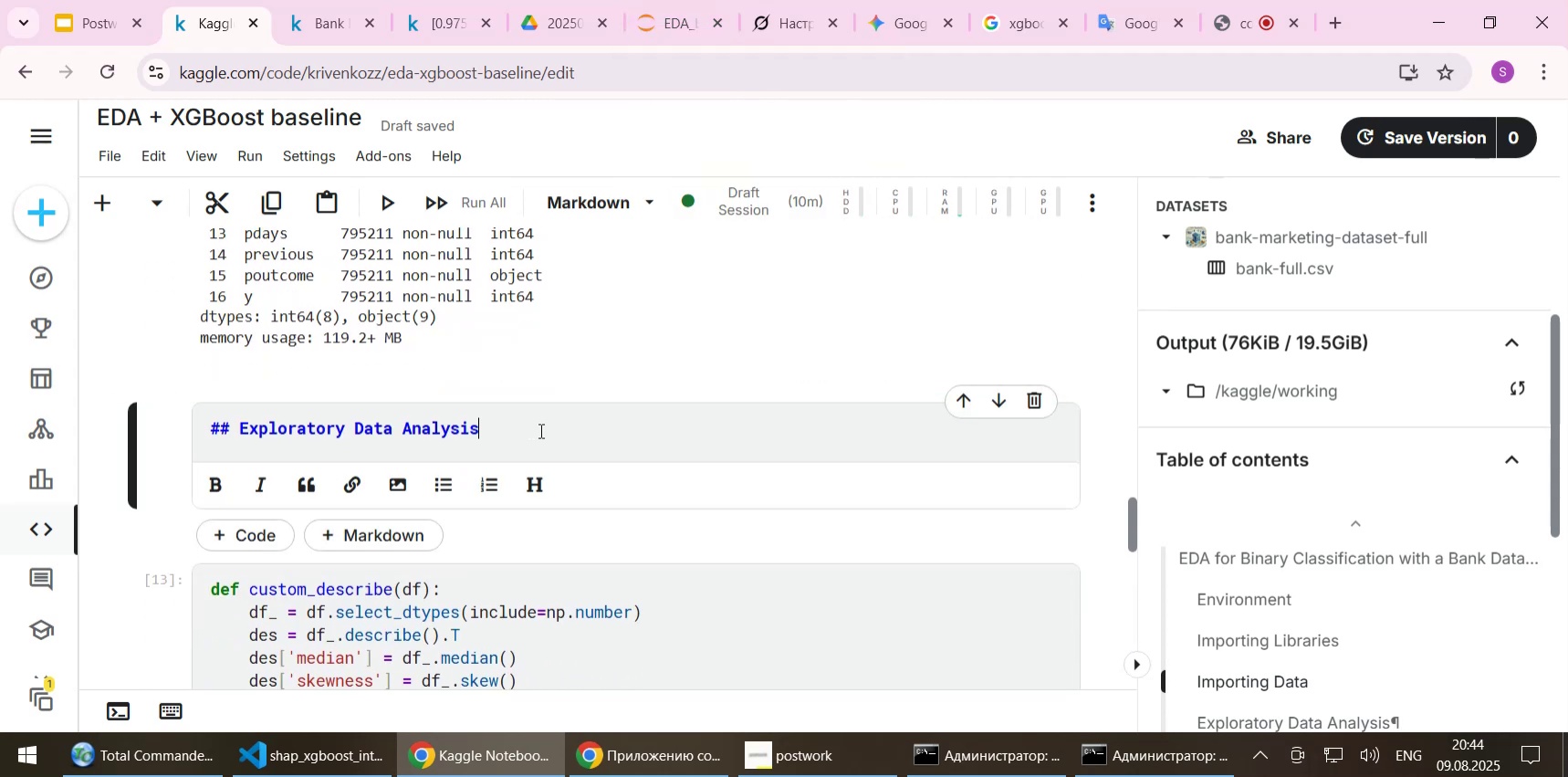 
key(NumpadEnter)
type(from )
 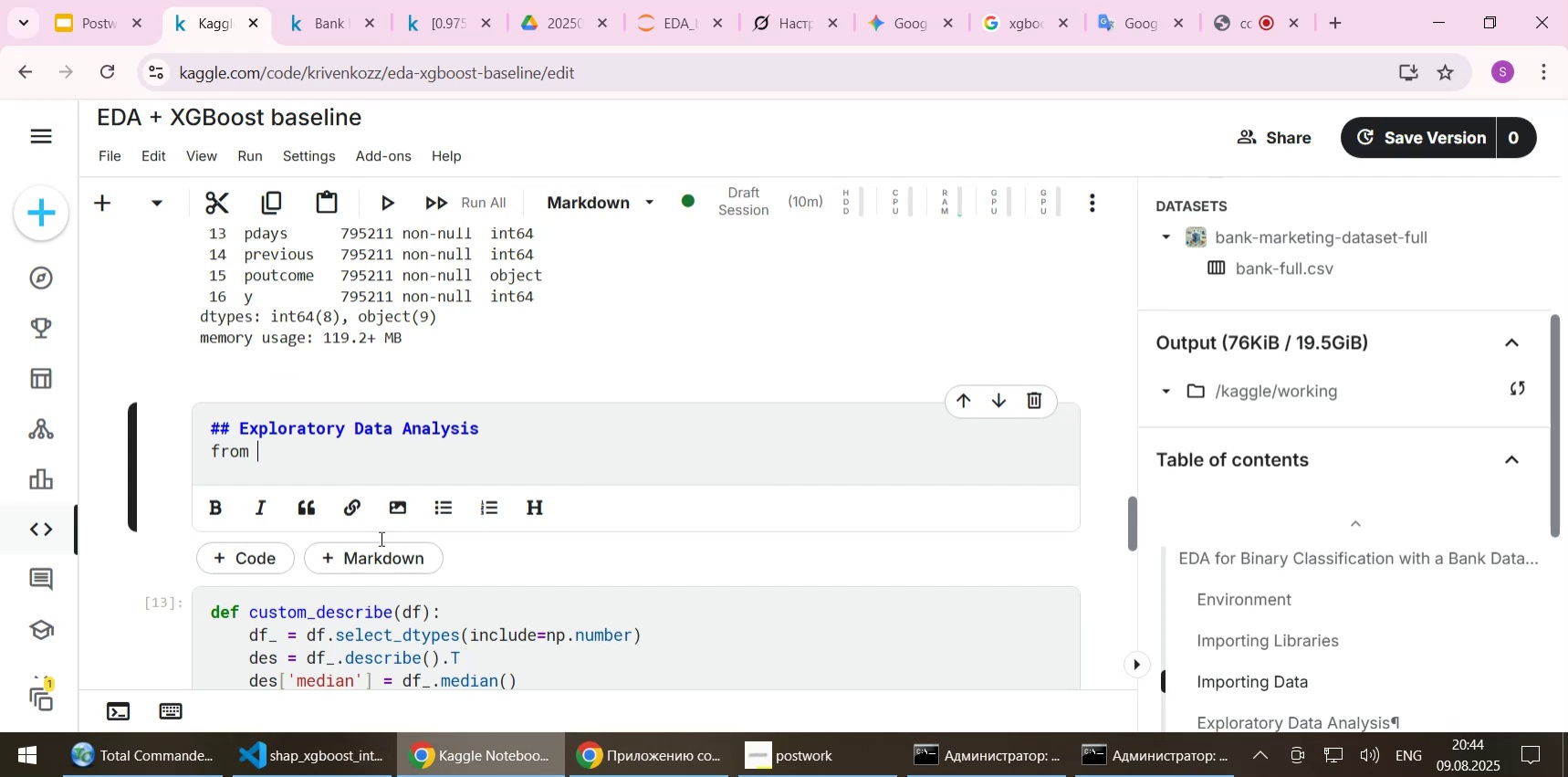 
left_click([444, 10])
 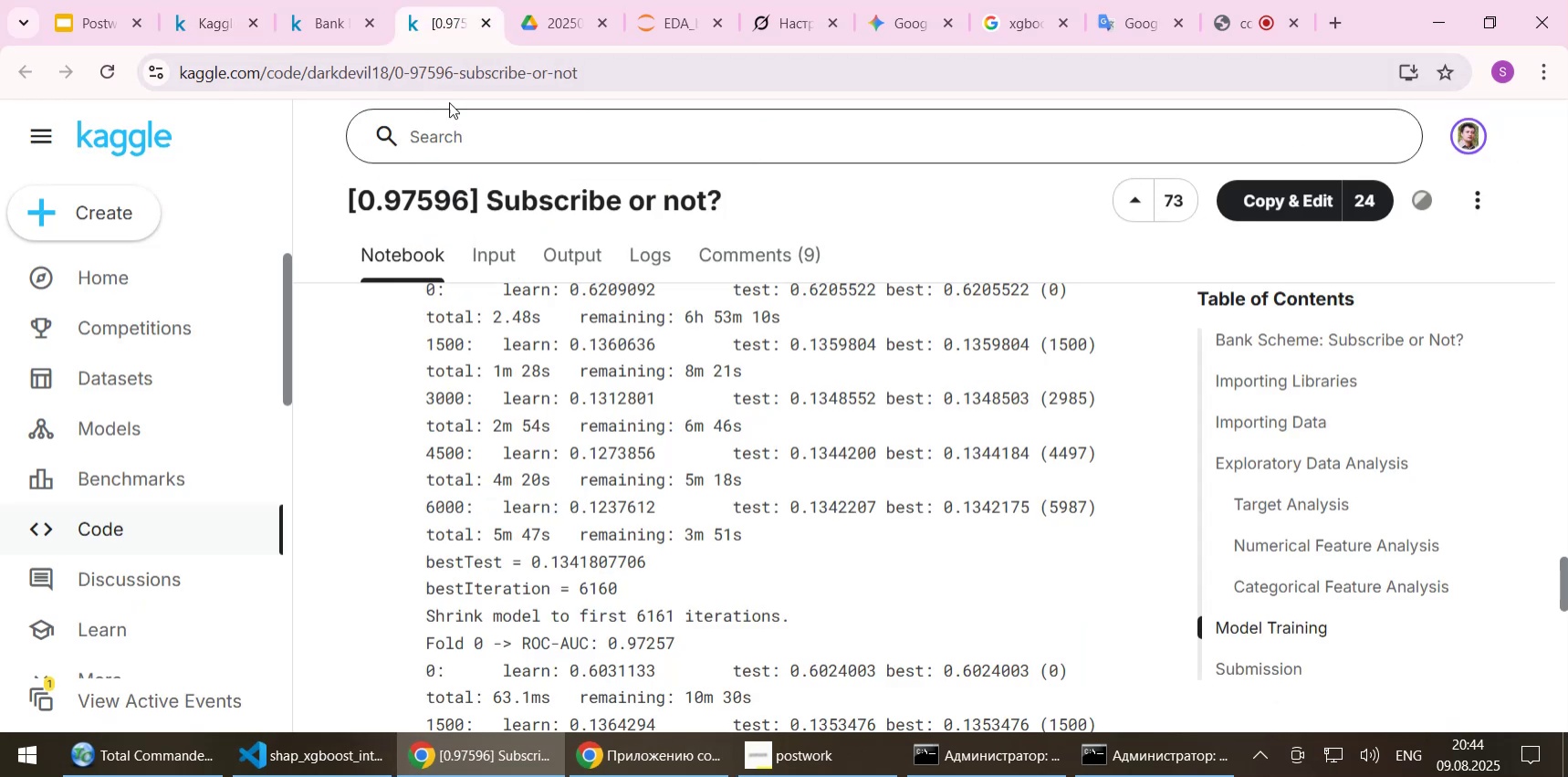 
left_click([653, 61])
 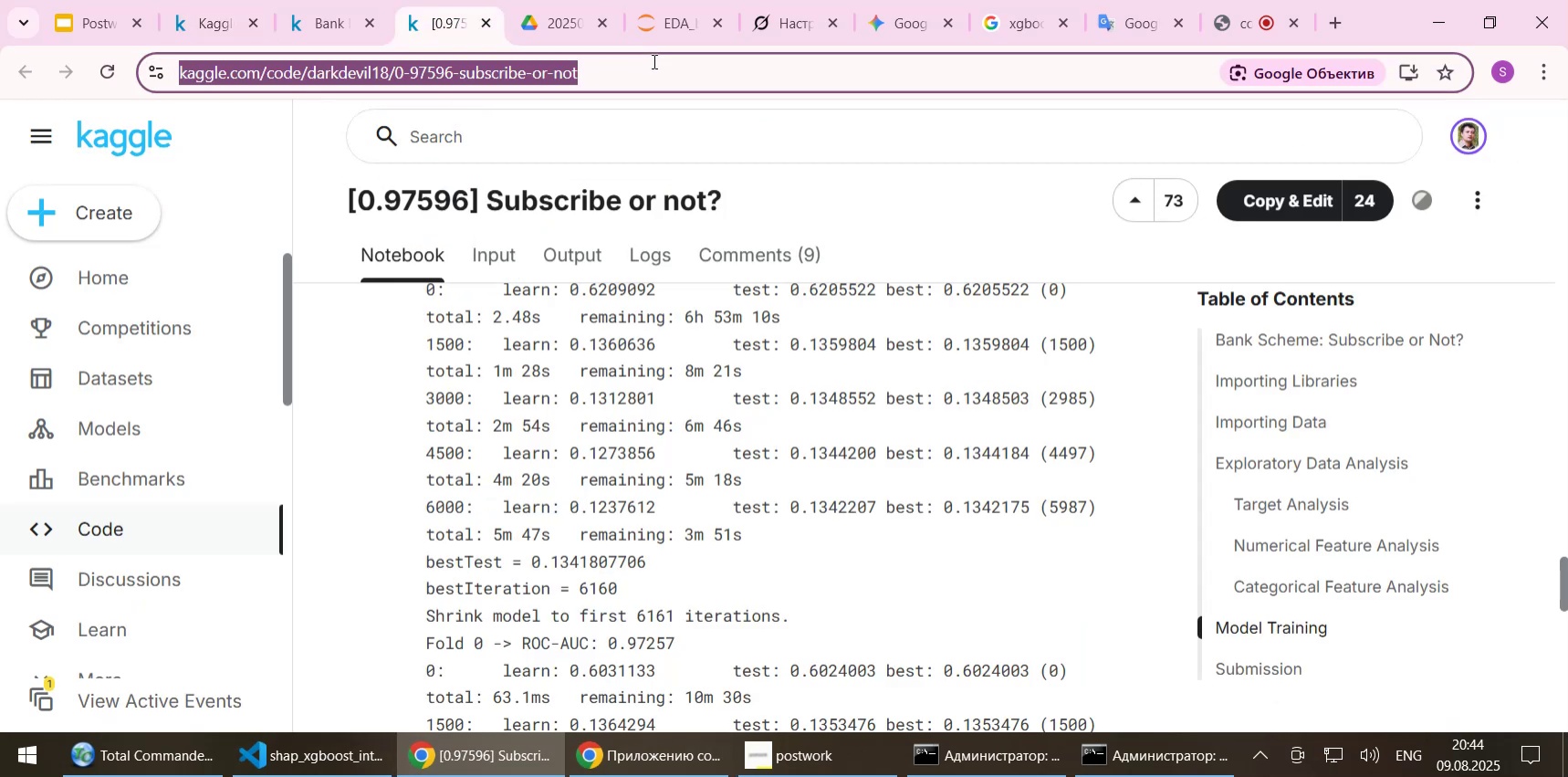 
key(Control+C)
 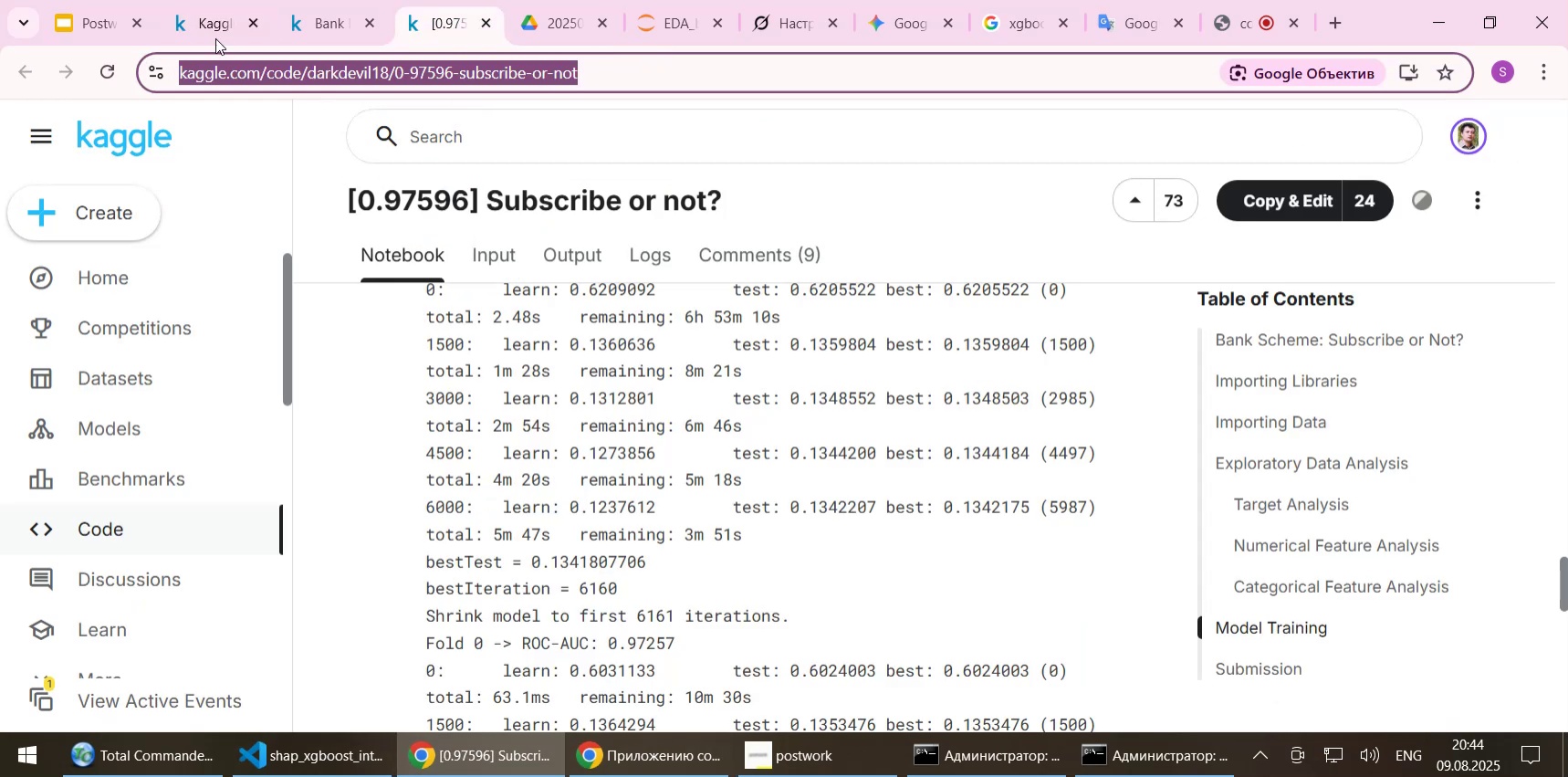 
left_click([216, 34])
 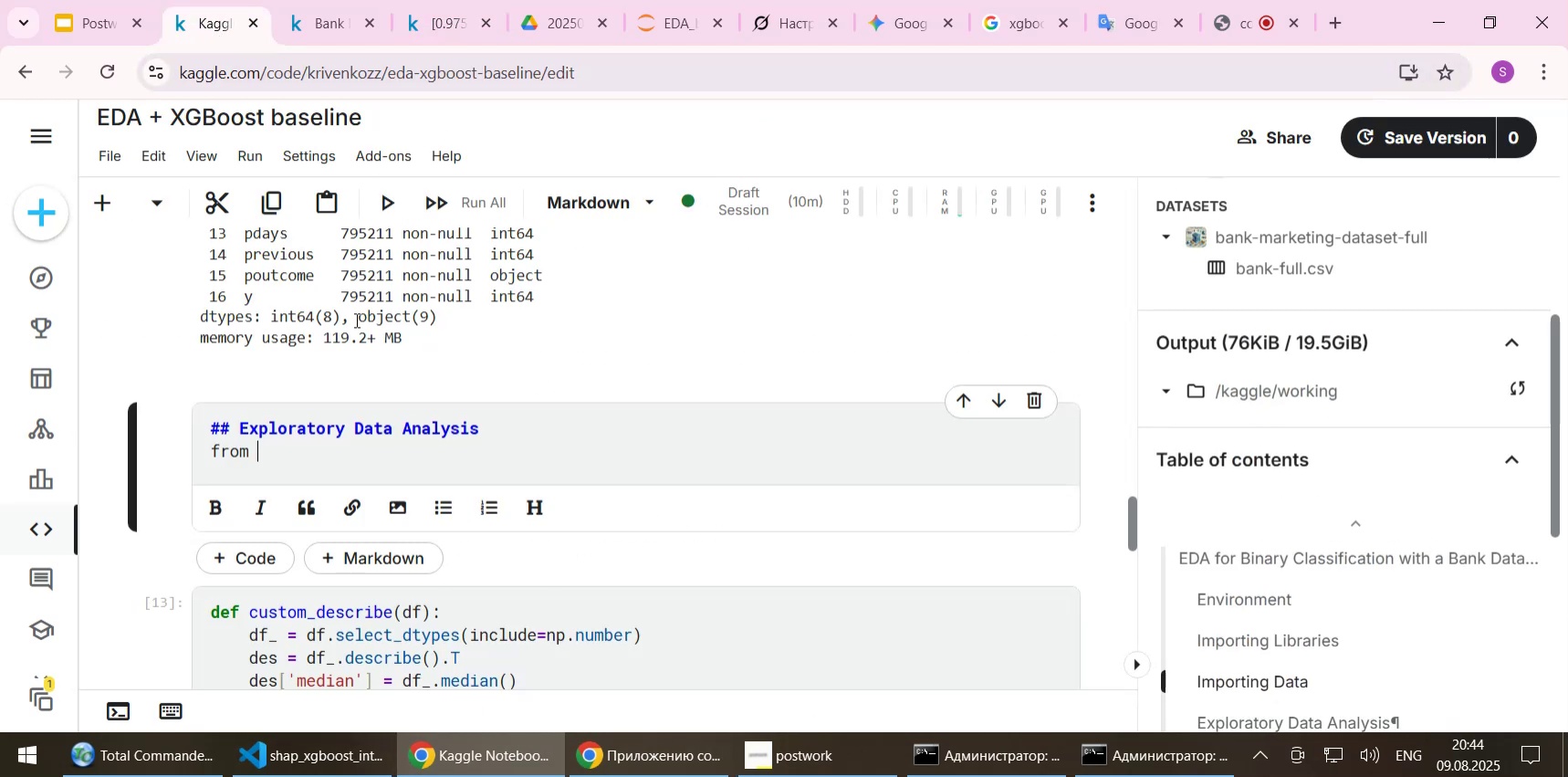 
key(Control+ControlLeft)
 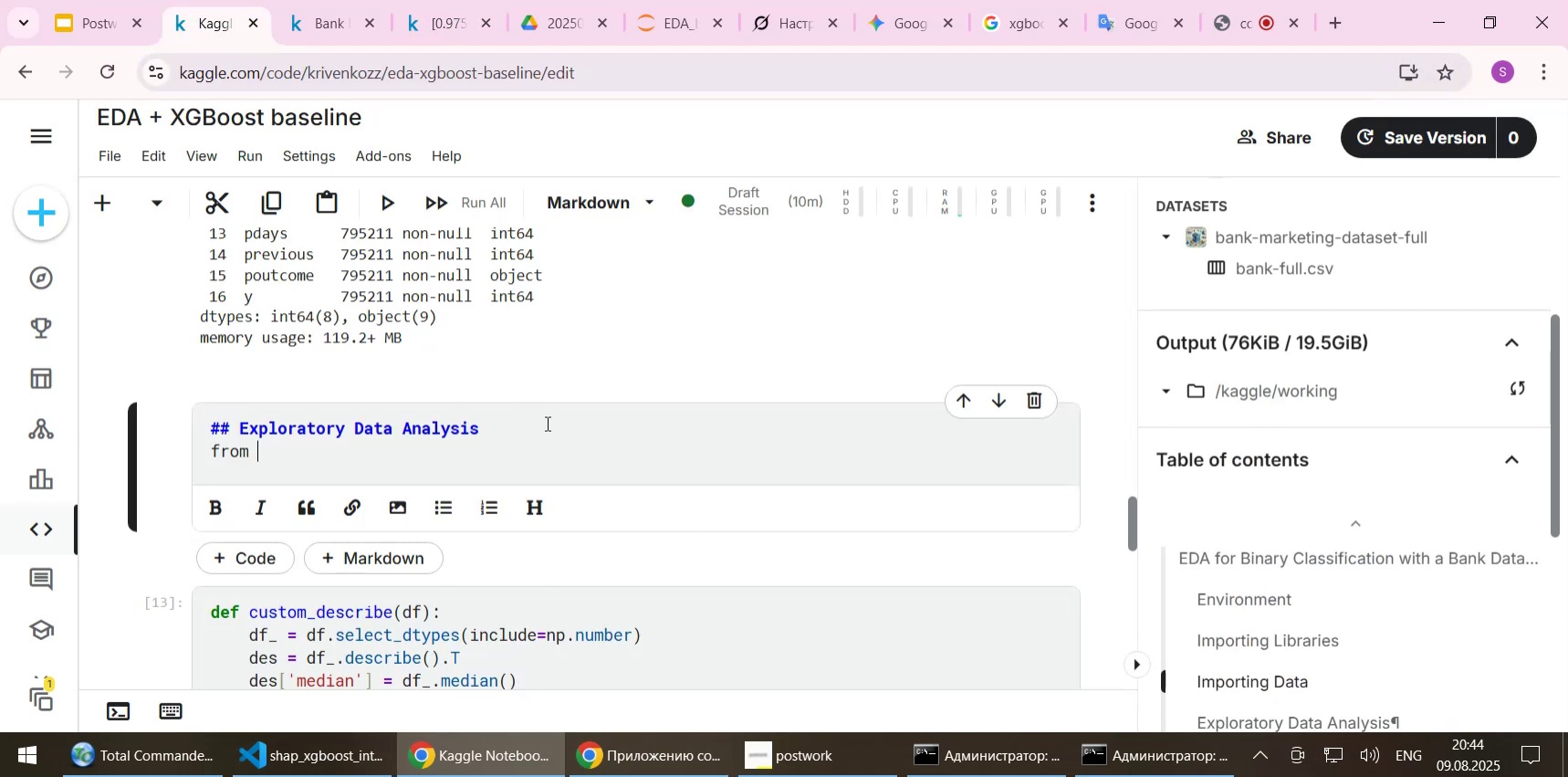 
key(Control+V)
 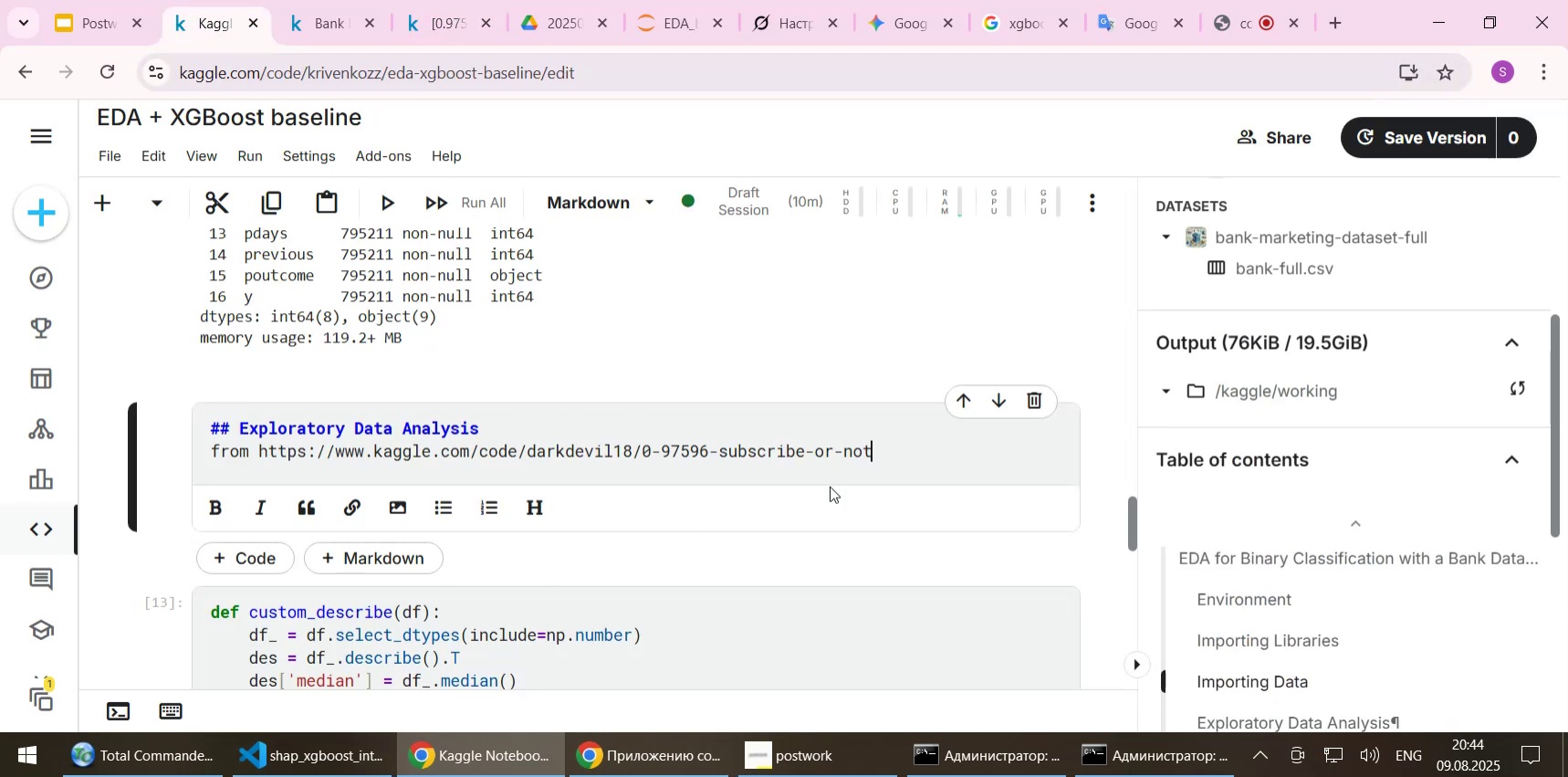 
key(Shift+Enter)
 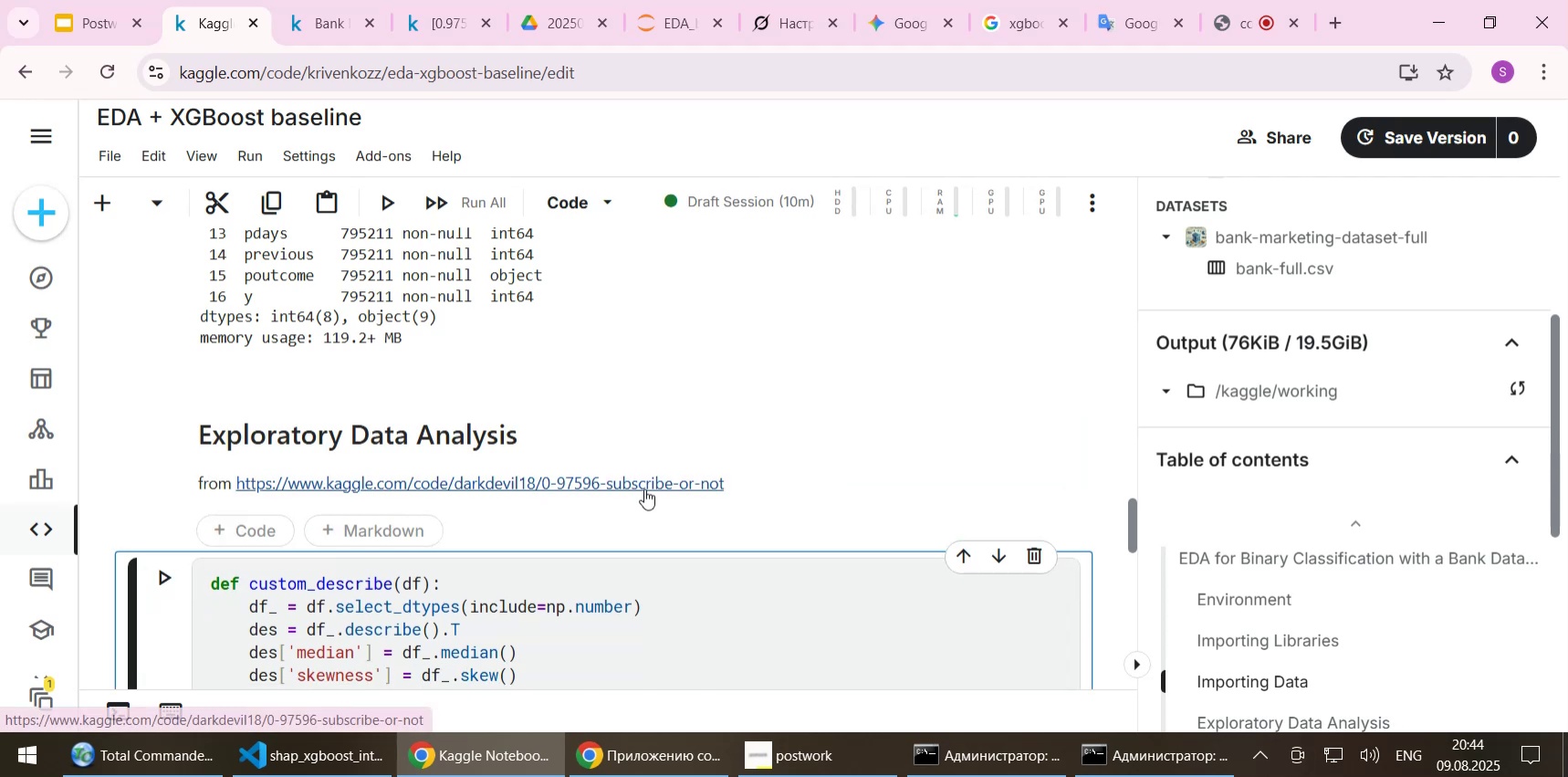 
left_click([655, 531])
 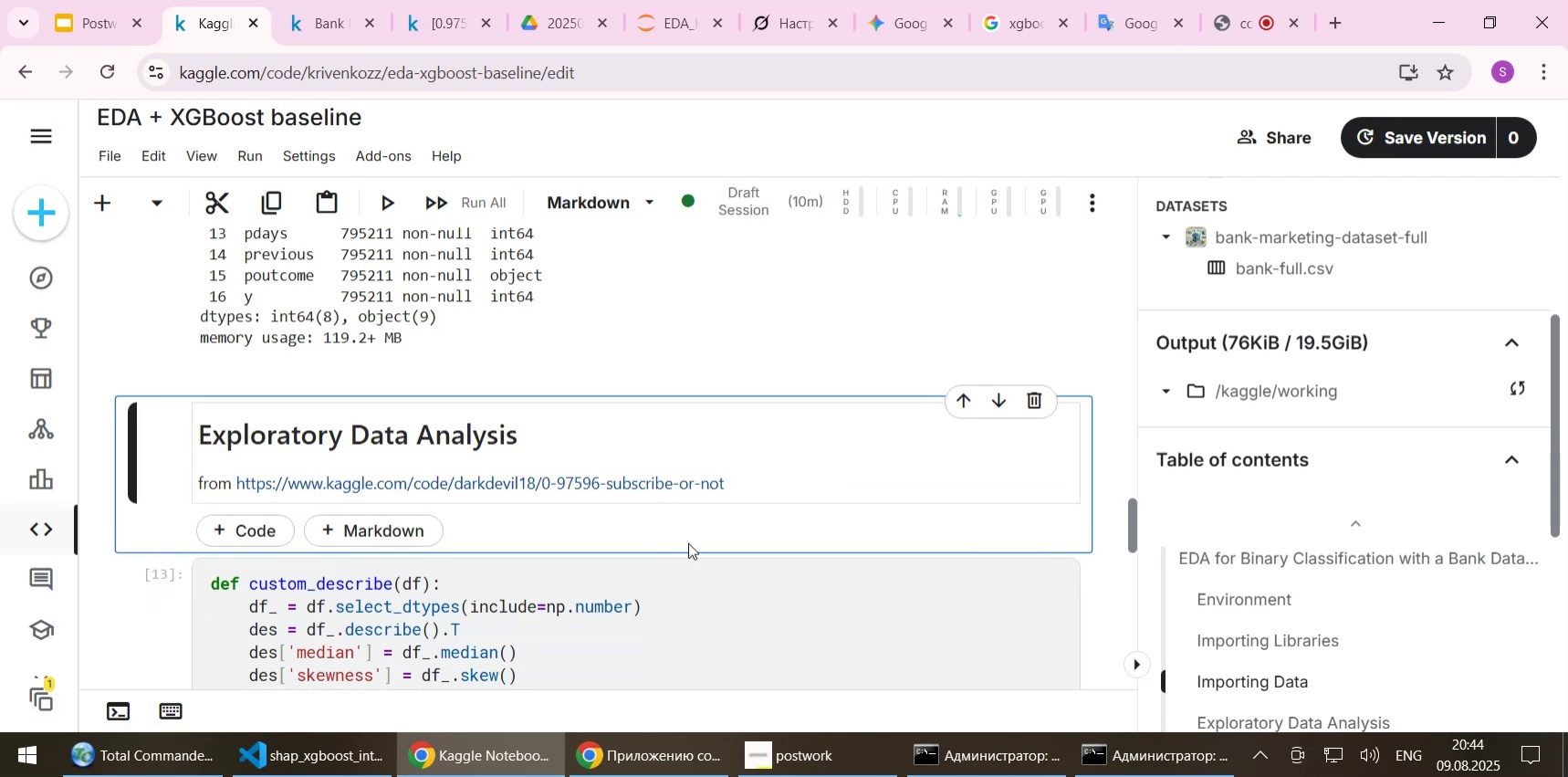 
left_click([719, 609])
 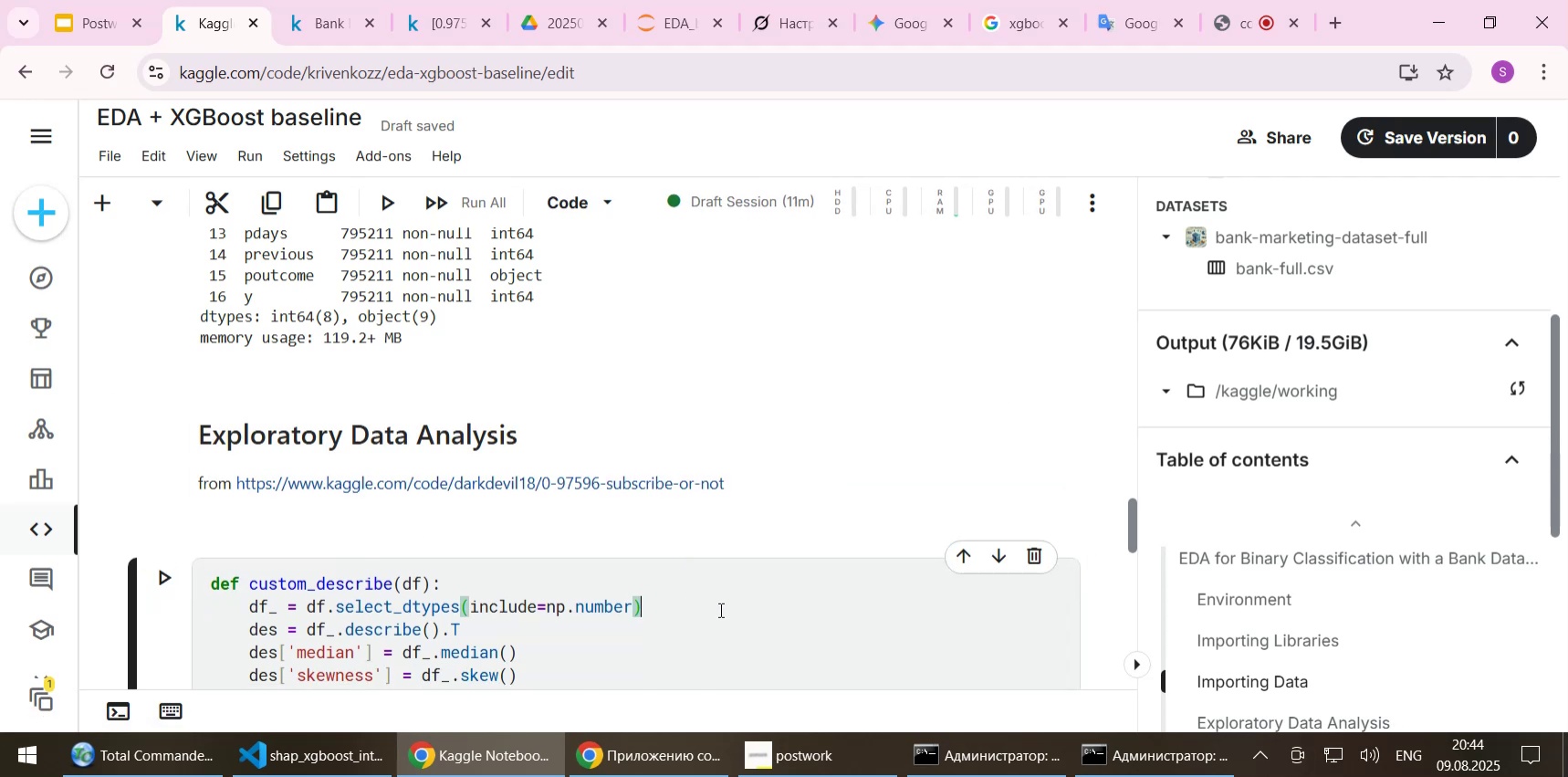 
wait(9.04)
 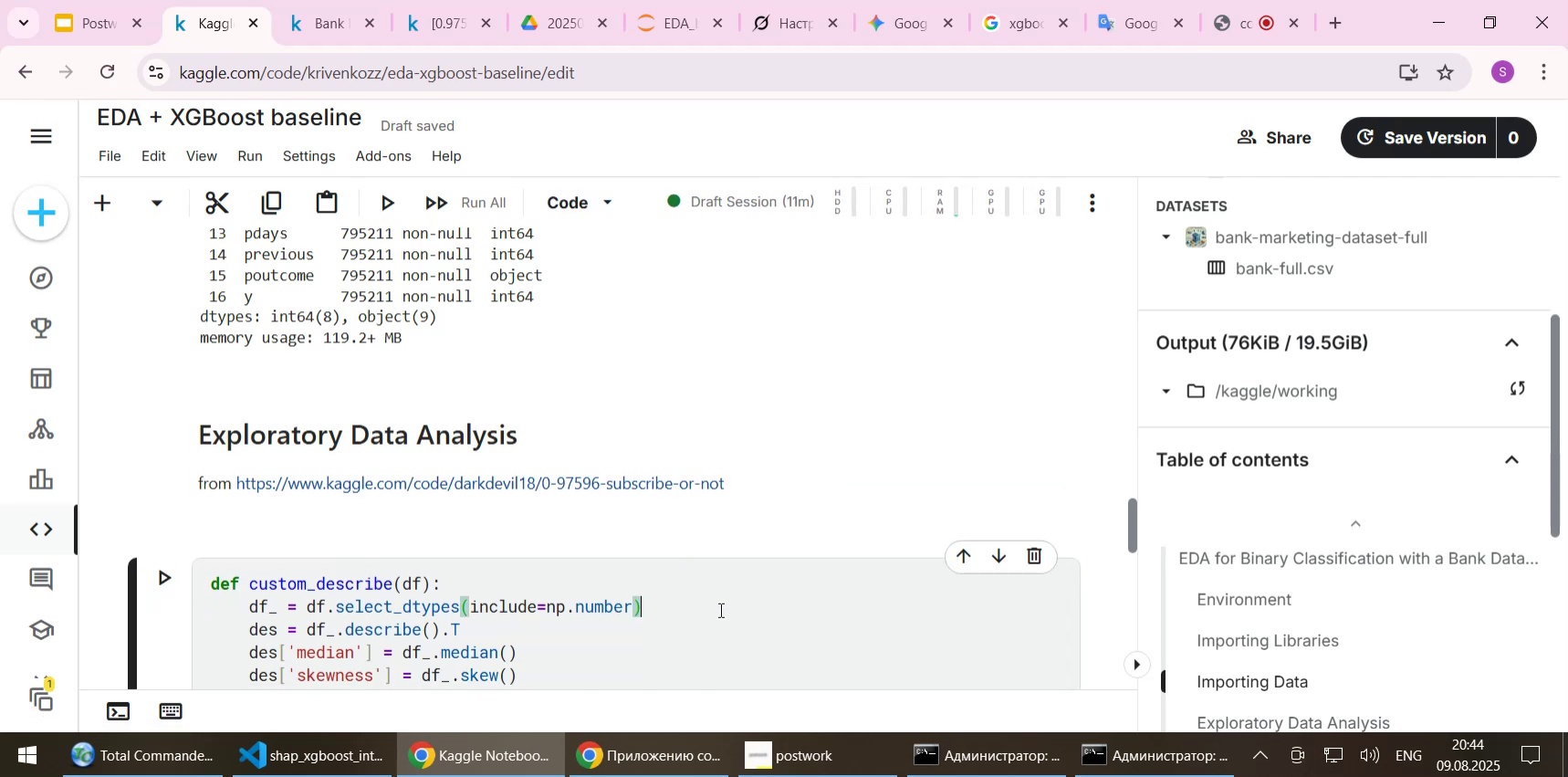 
scroll: coordinate [676, 497], scroll_direction: down, amount: 14.0
 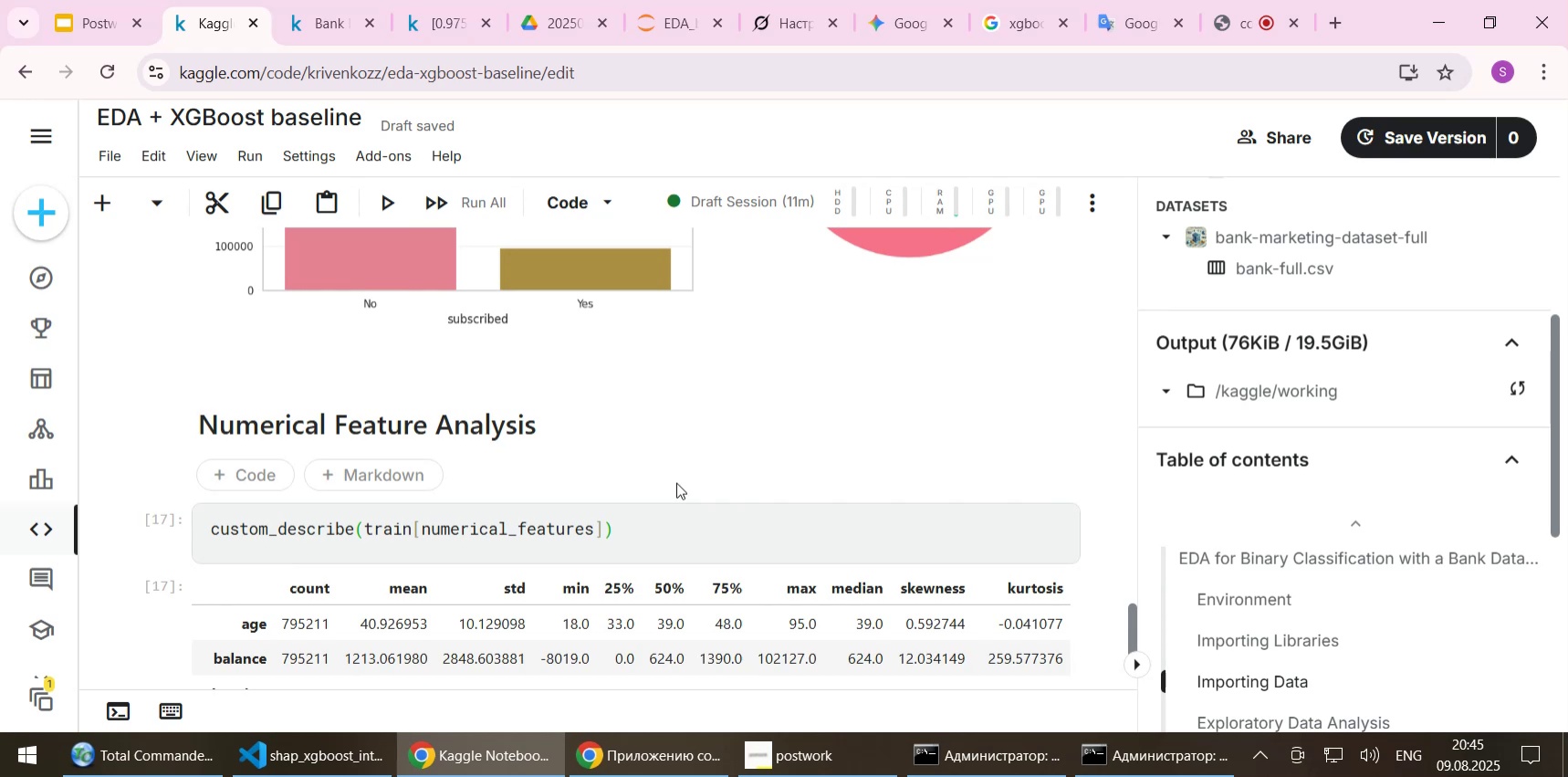 
wait(6.91)
 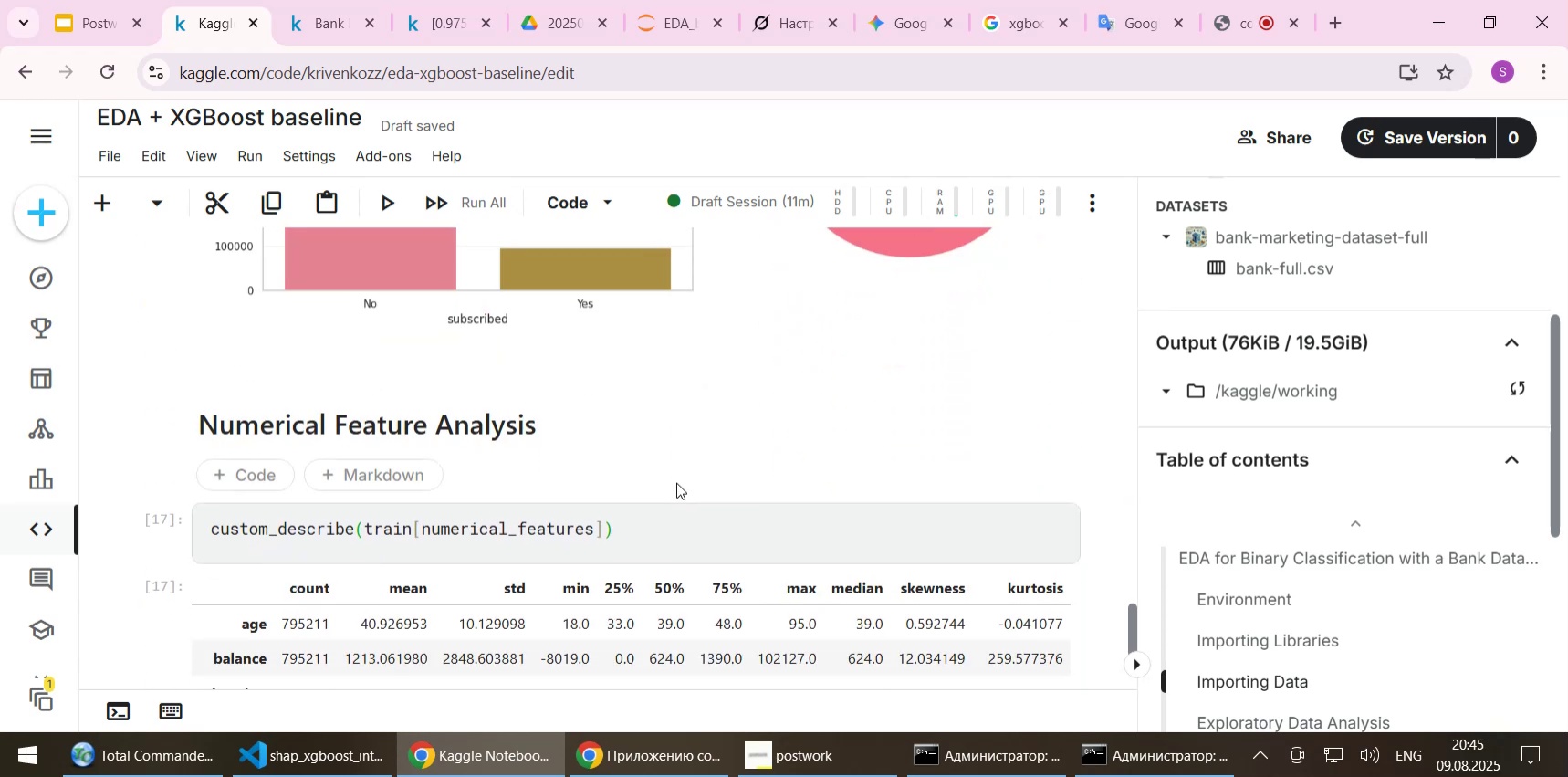 
scroll: coordinate [678, 436], scroll_direction: down, amount: 3.0
 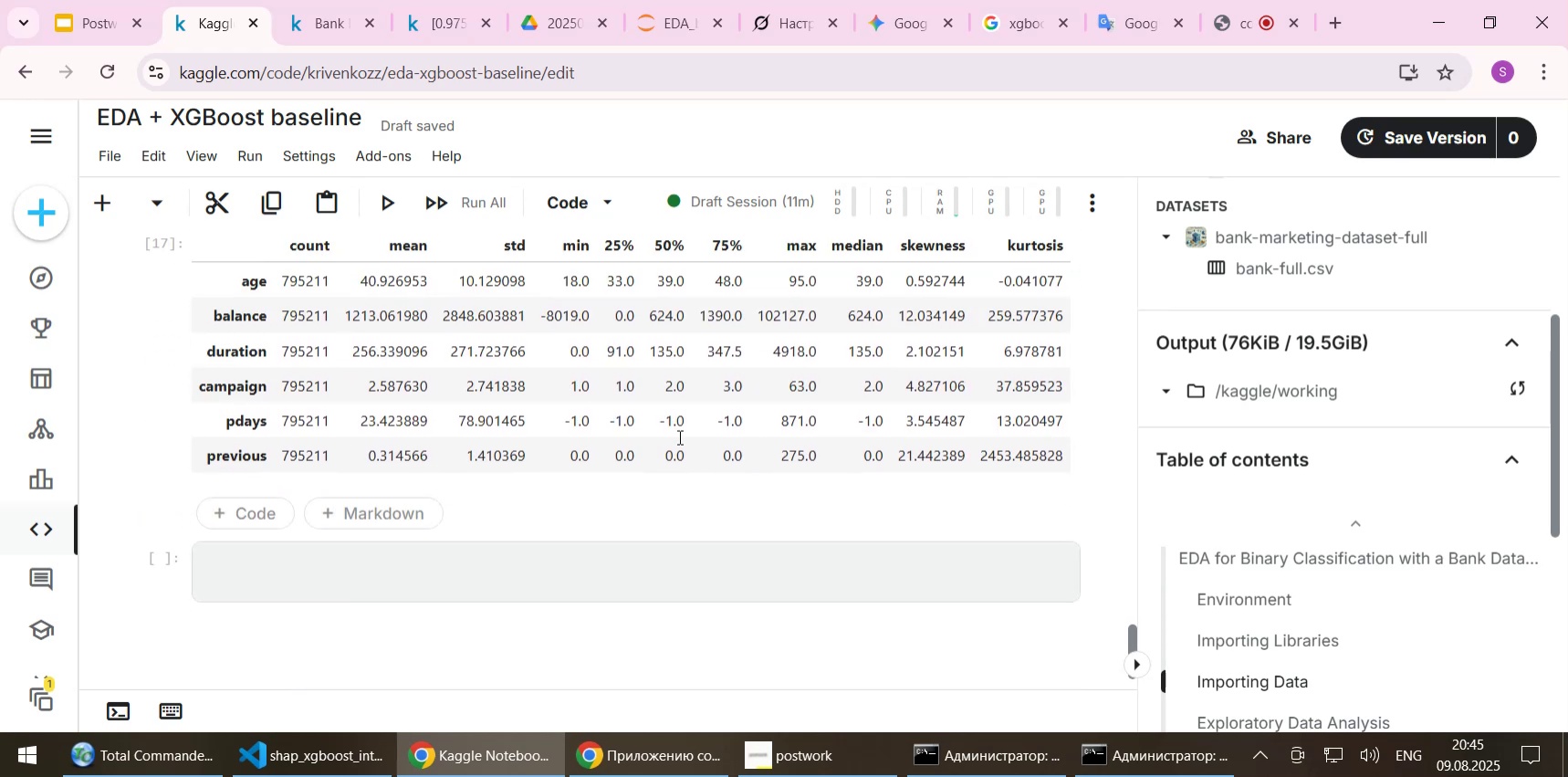 
scroll: coordinate [678, 436], scroll_direction: up, amount: 2.0
 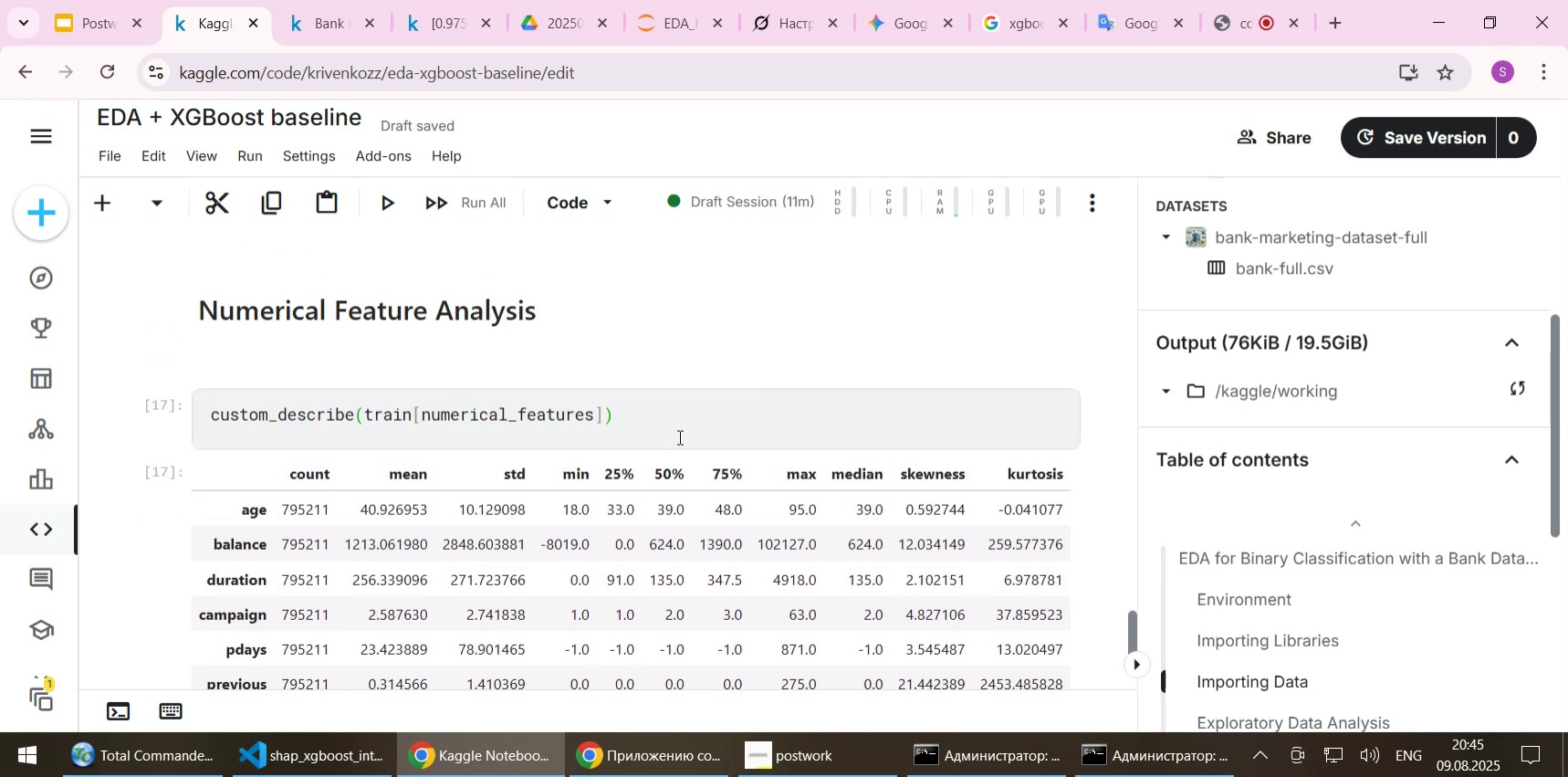 
scroll: coordinate [678, 436], scroll_direction: down, amount: 2.0
 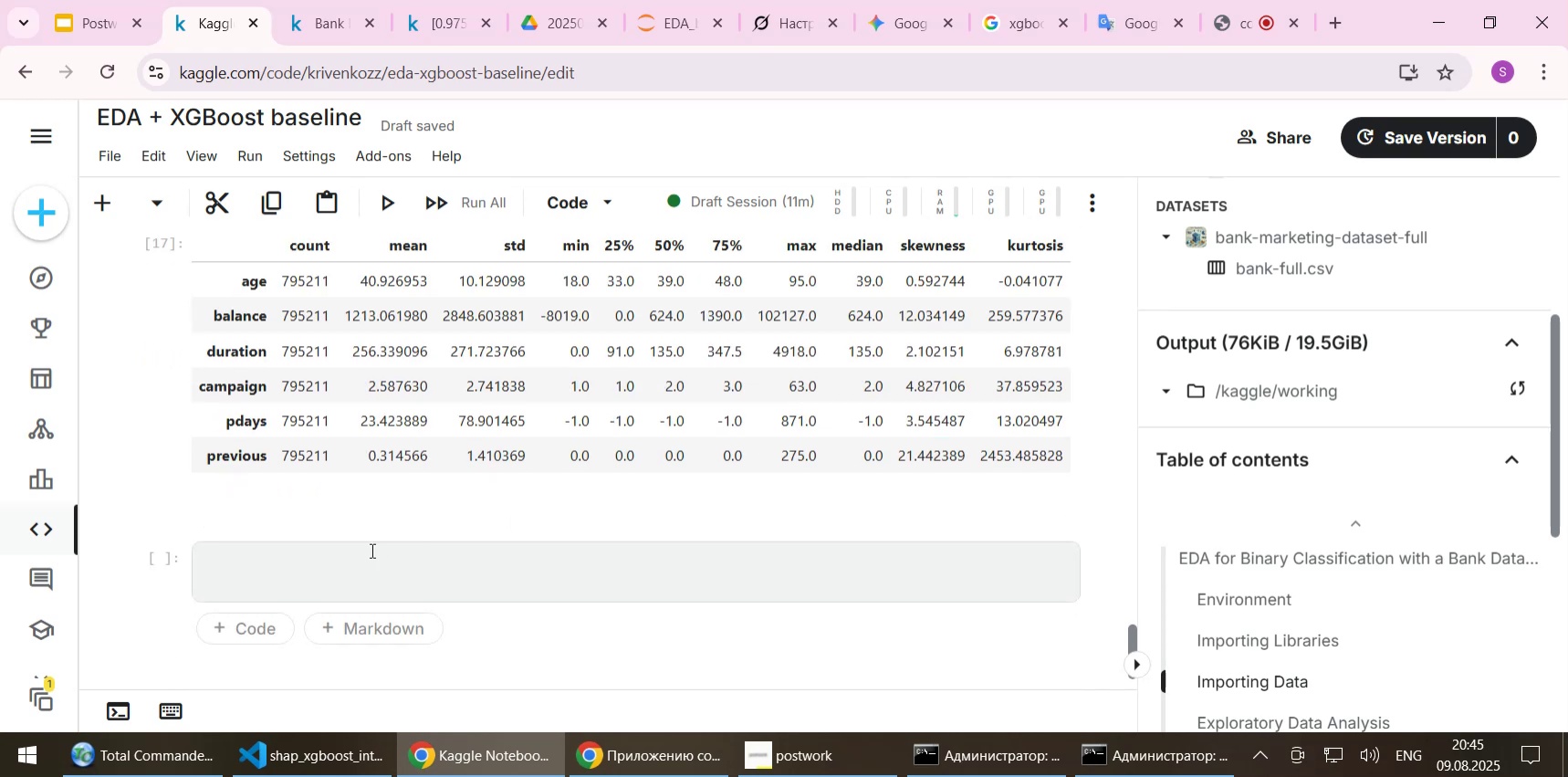 
left_click([348, 566])
 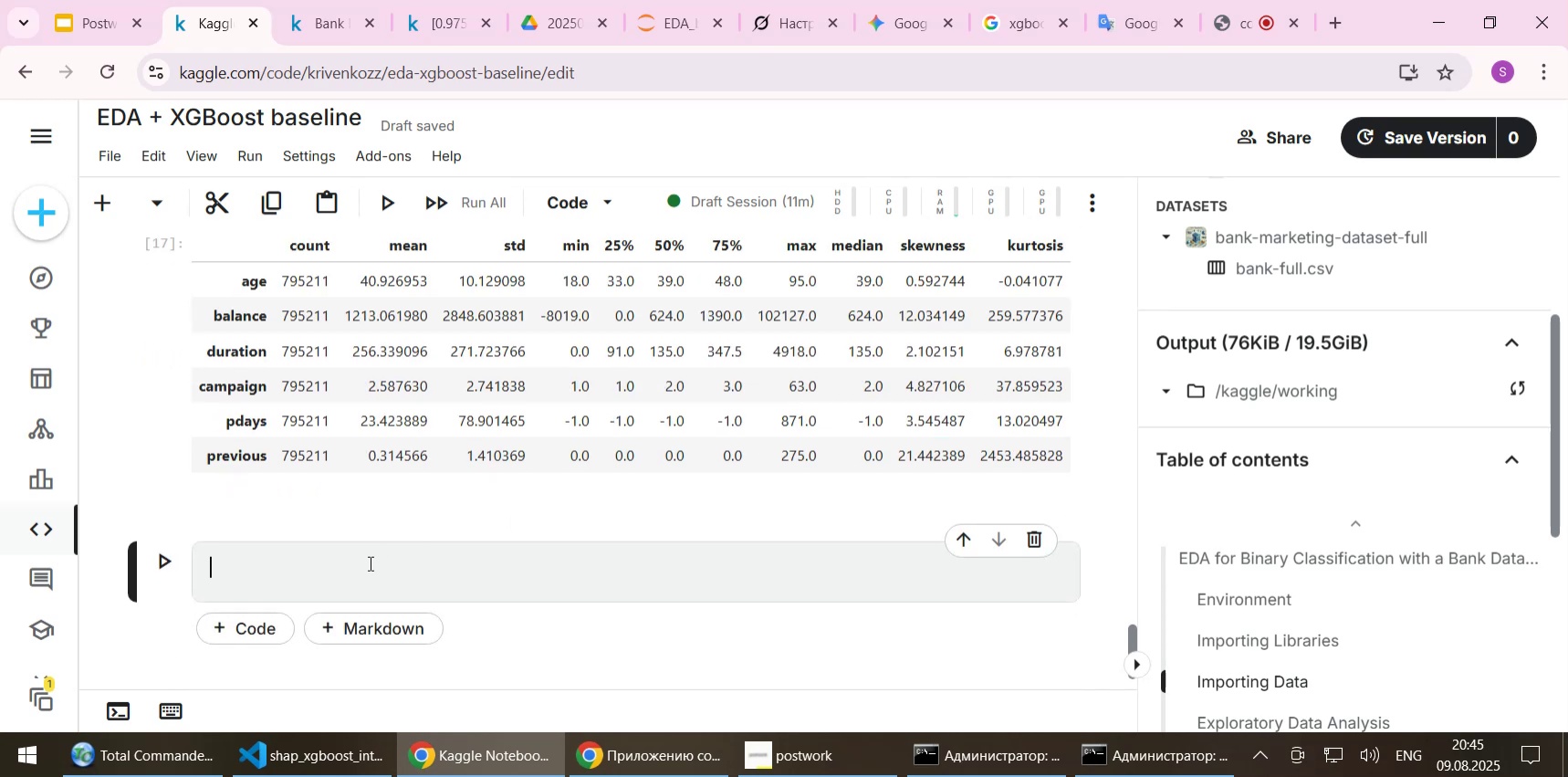 
scroll: coordinate [369, 562], scroll_direction: up, amount: 1.0
 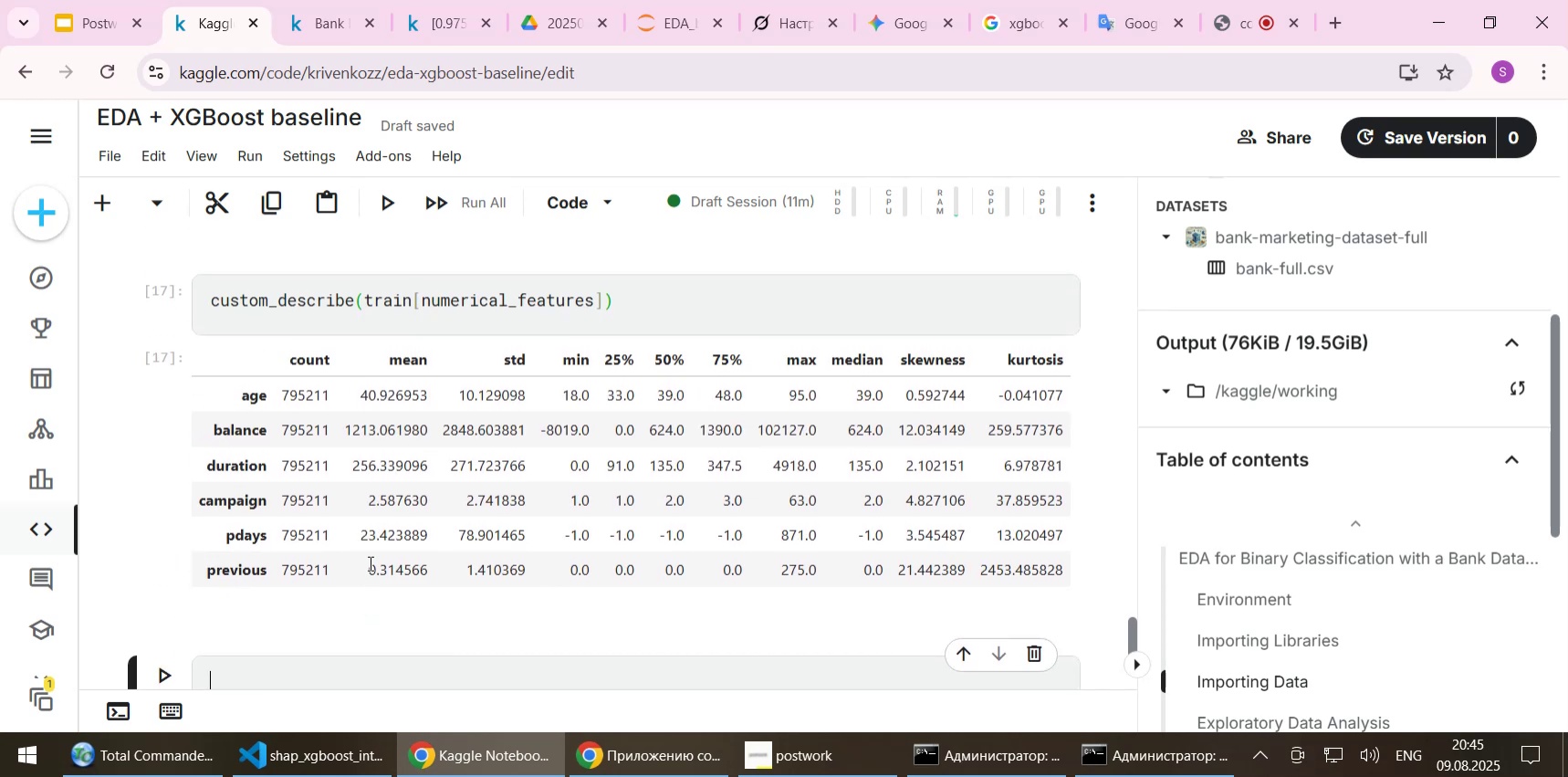 
scroll: coordinate [369, 562], scroll_direction: down, amount: 1.0
 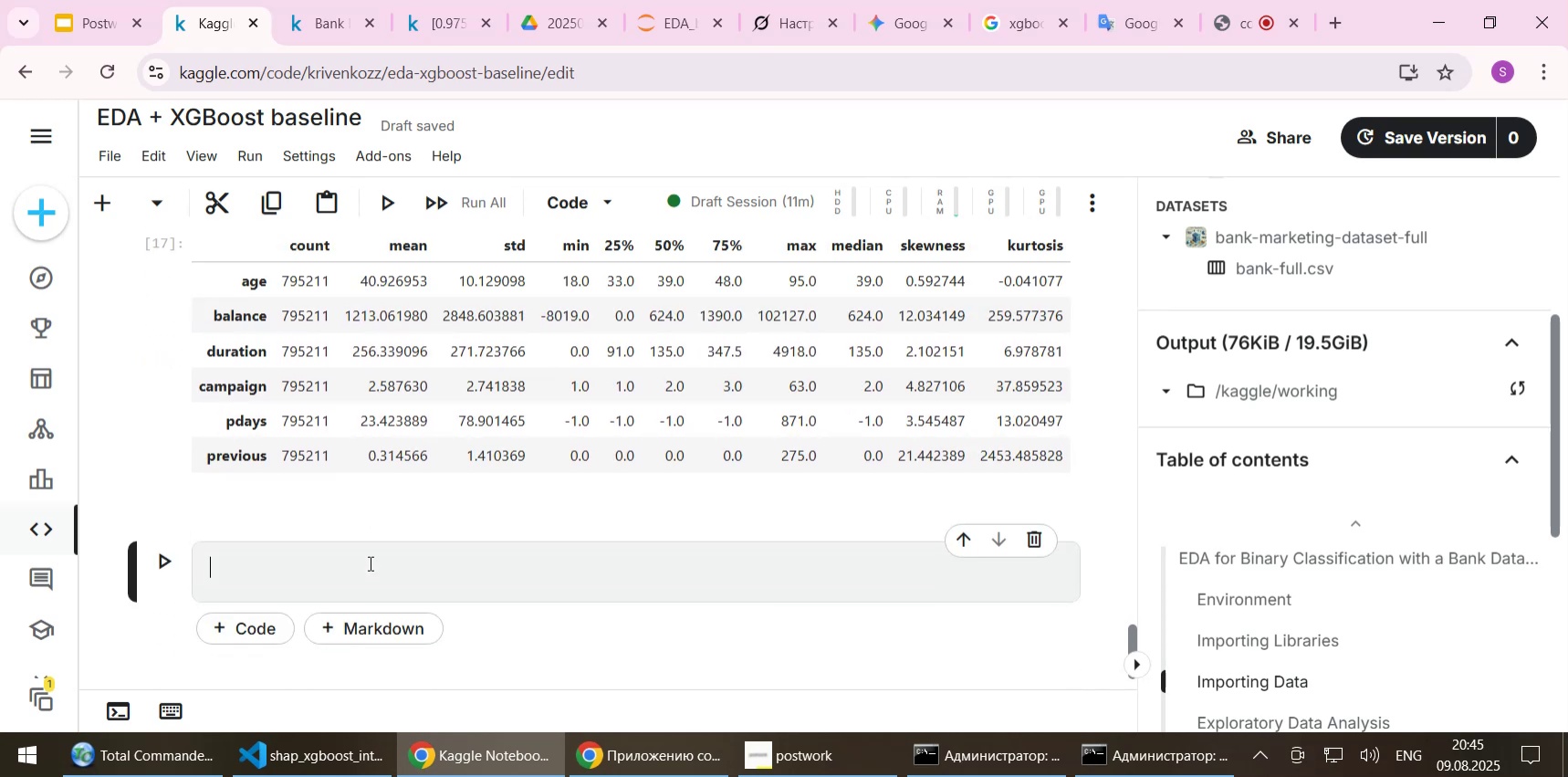 
type(train.to_csv())
 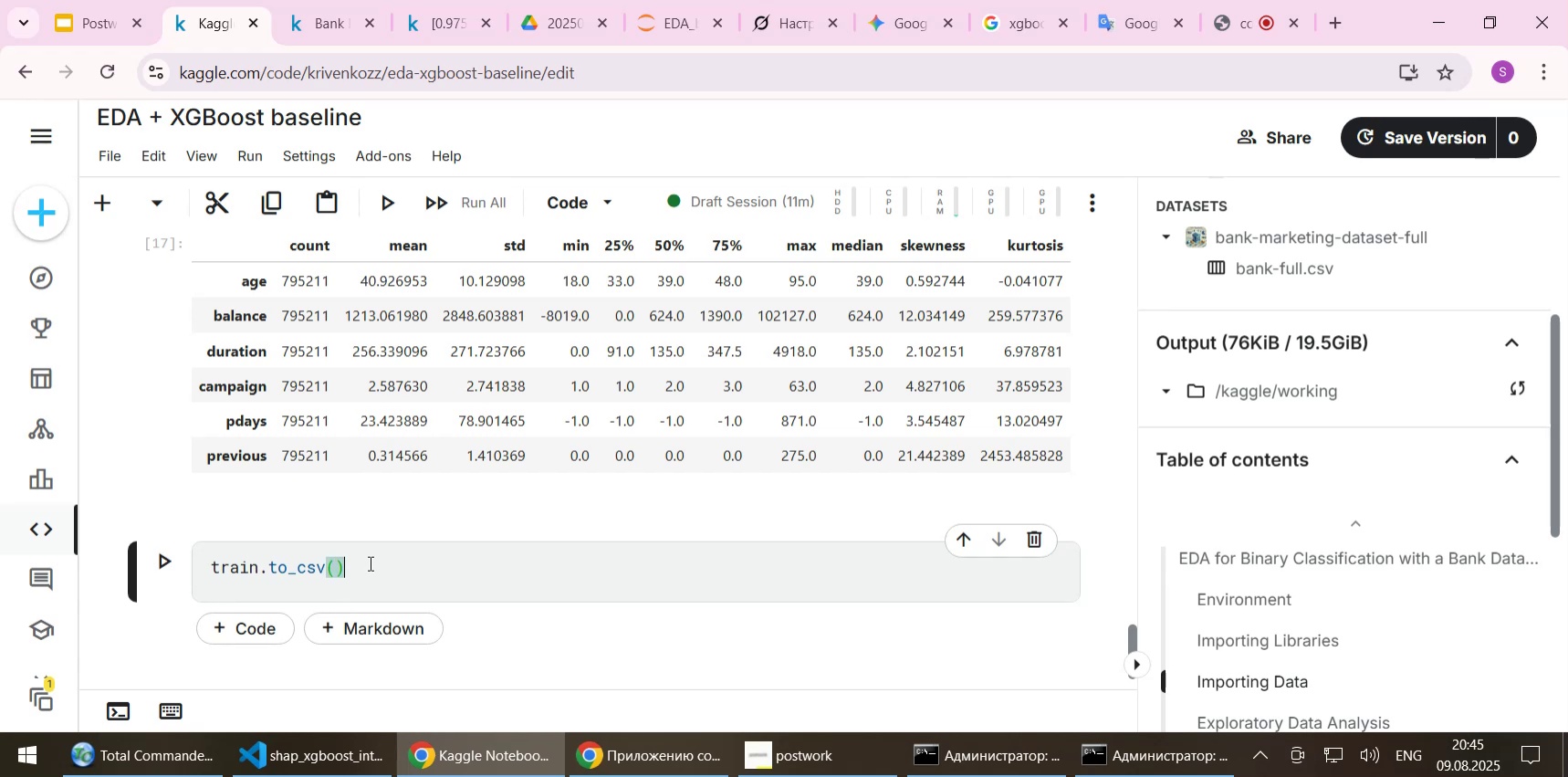 
key(ArrowLeft)
 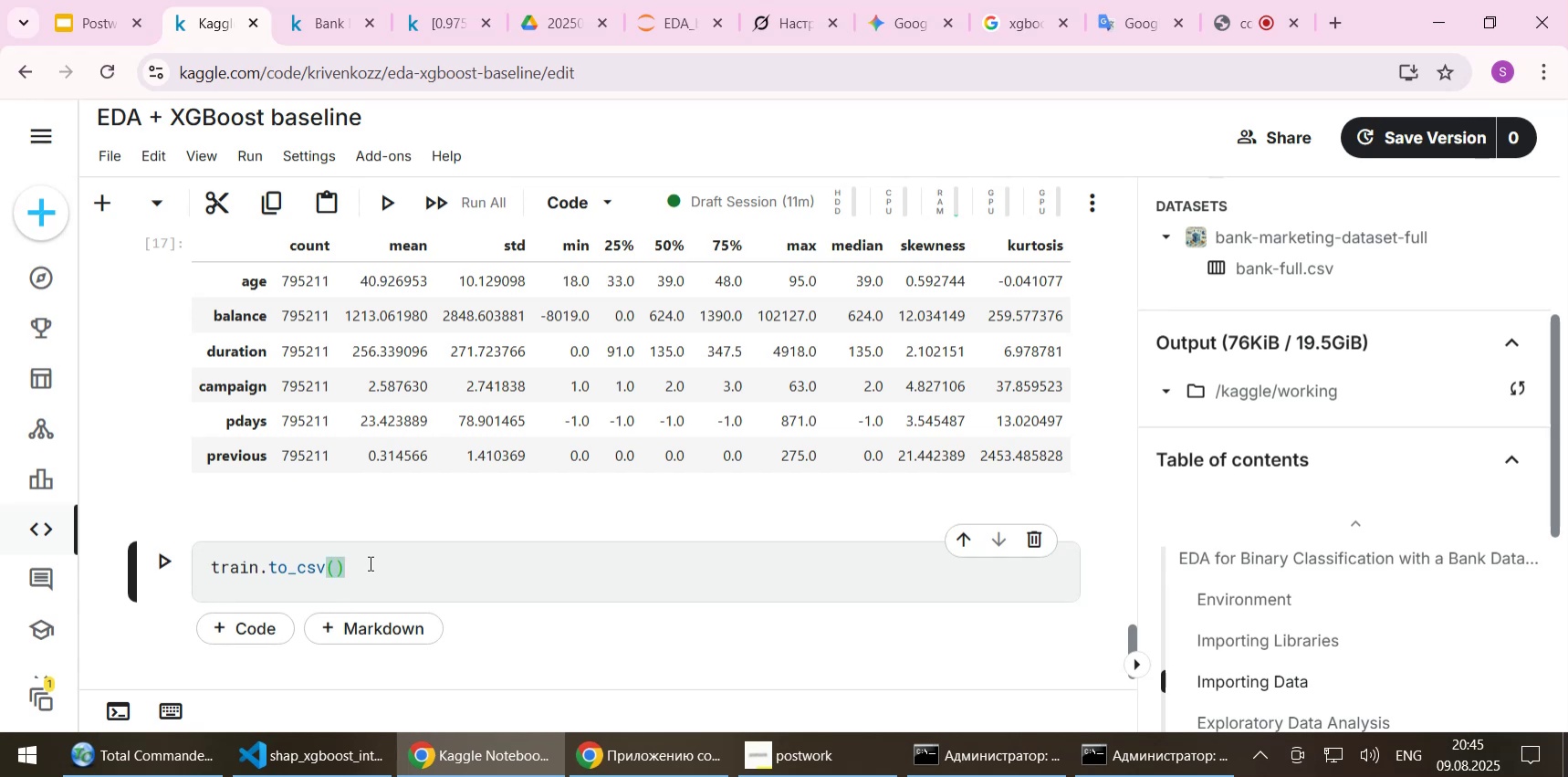 
scroll: coordinate [462, 457], scroll_direction: up, amount: 22.0
 